 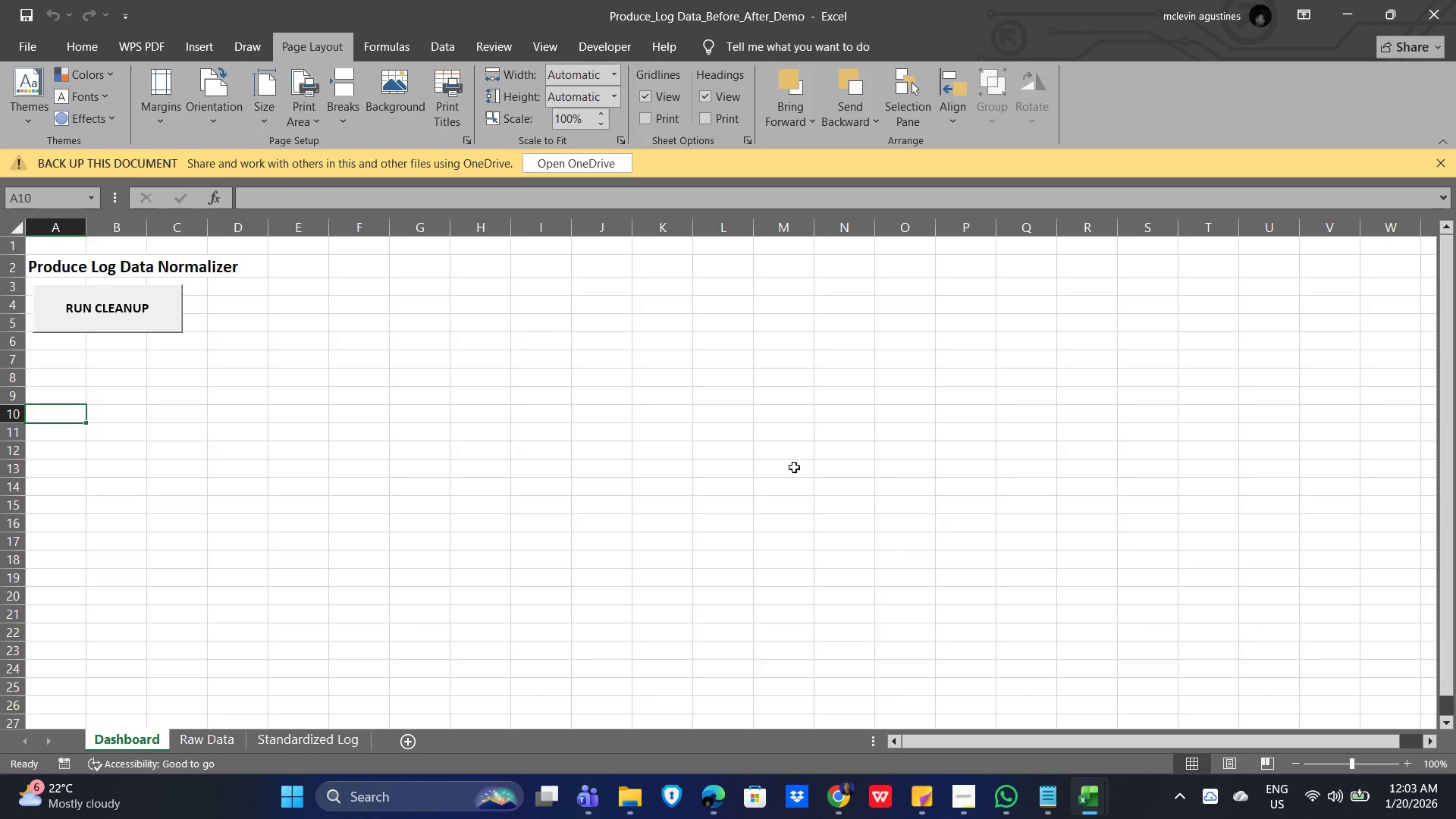 
key(ArrowUp)
 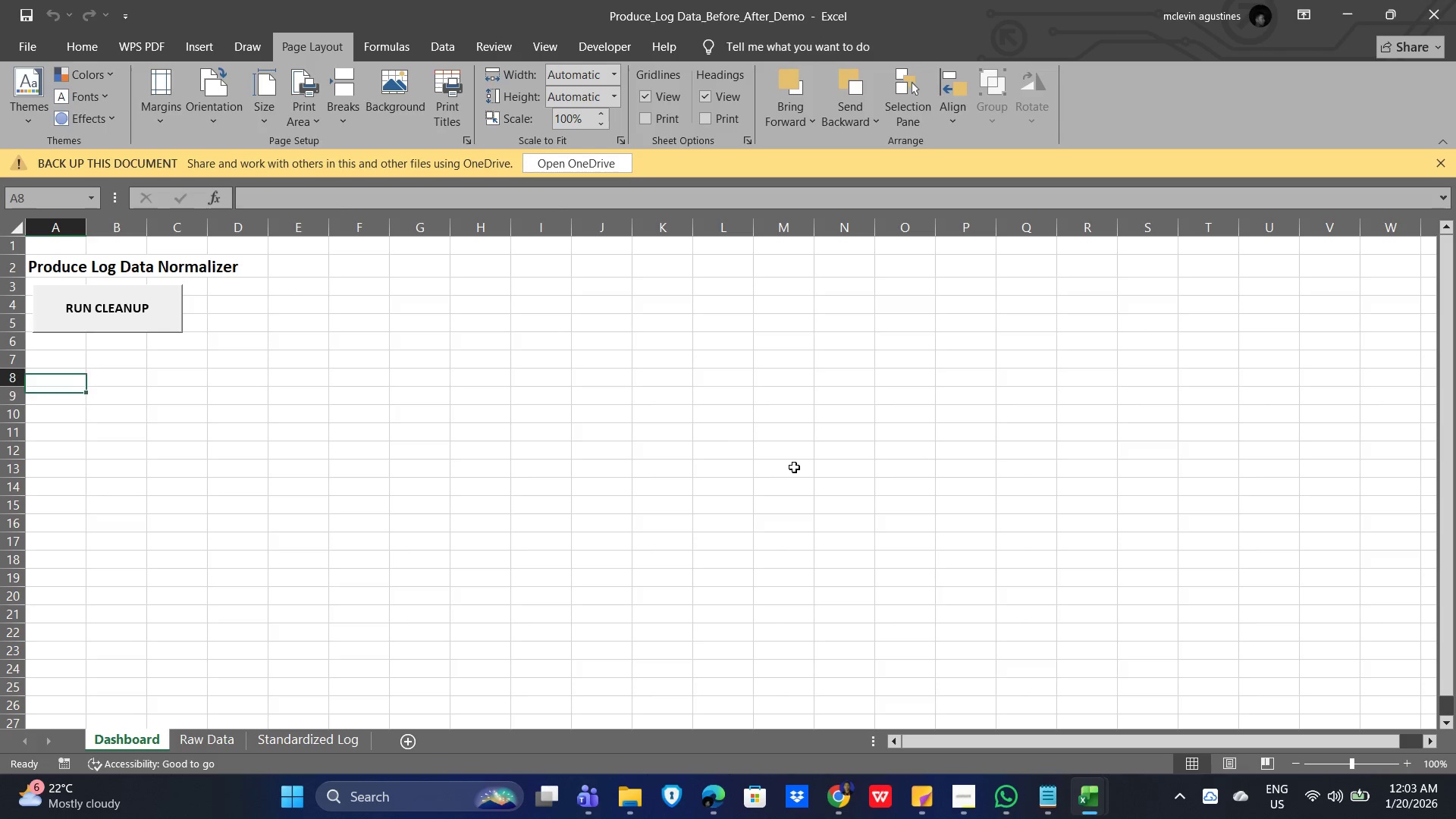 
key(ArrowUp)
 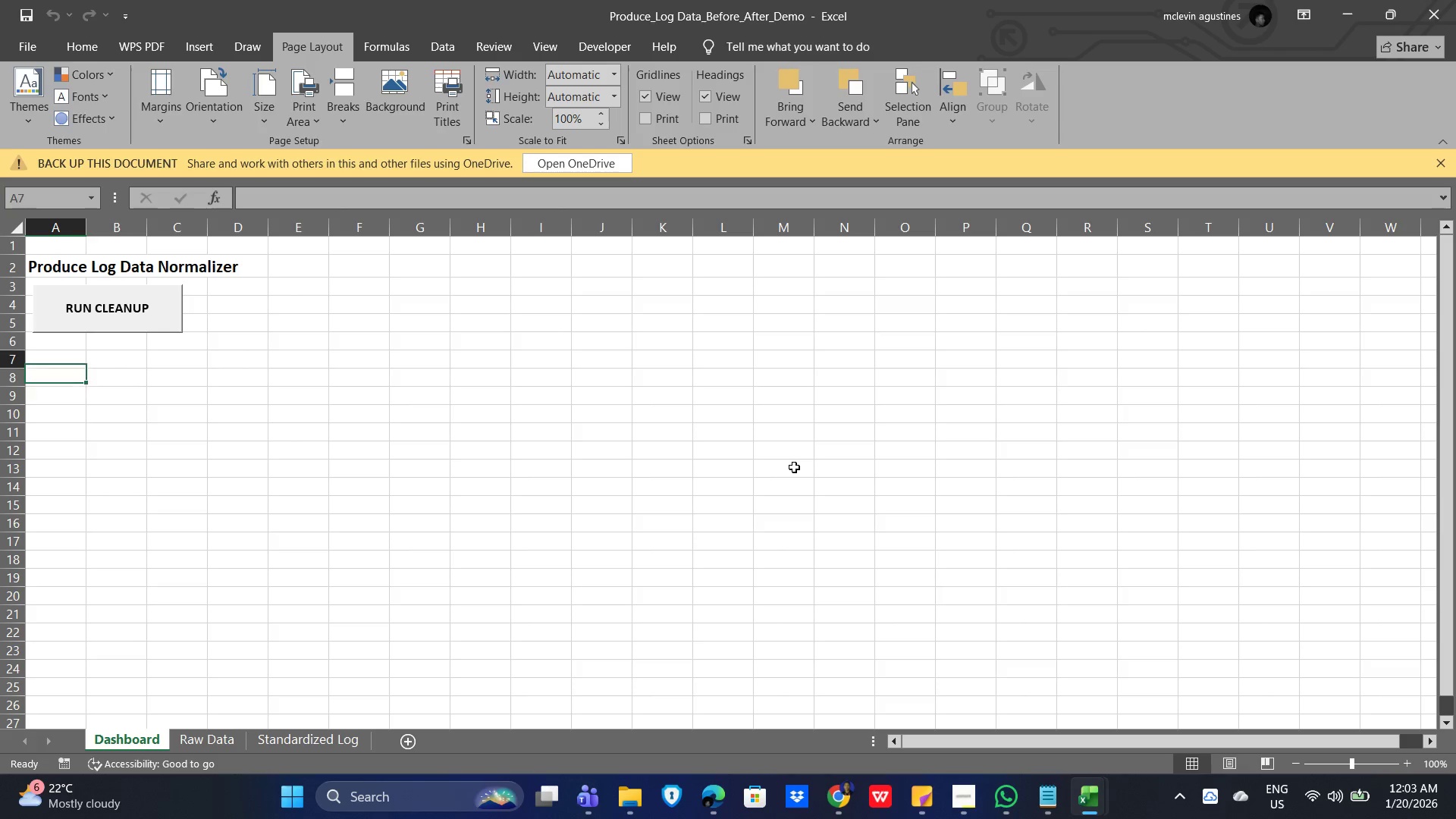 
key(ArrowUp)
 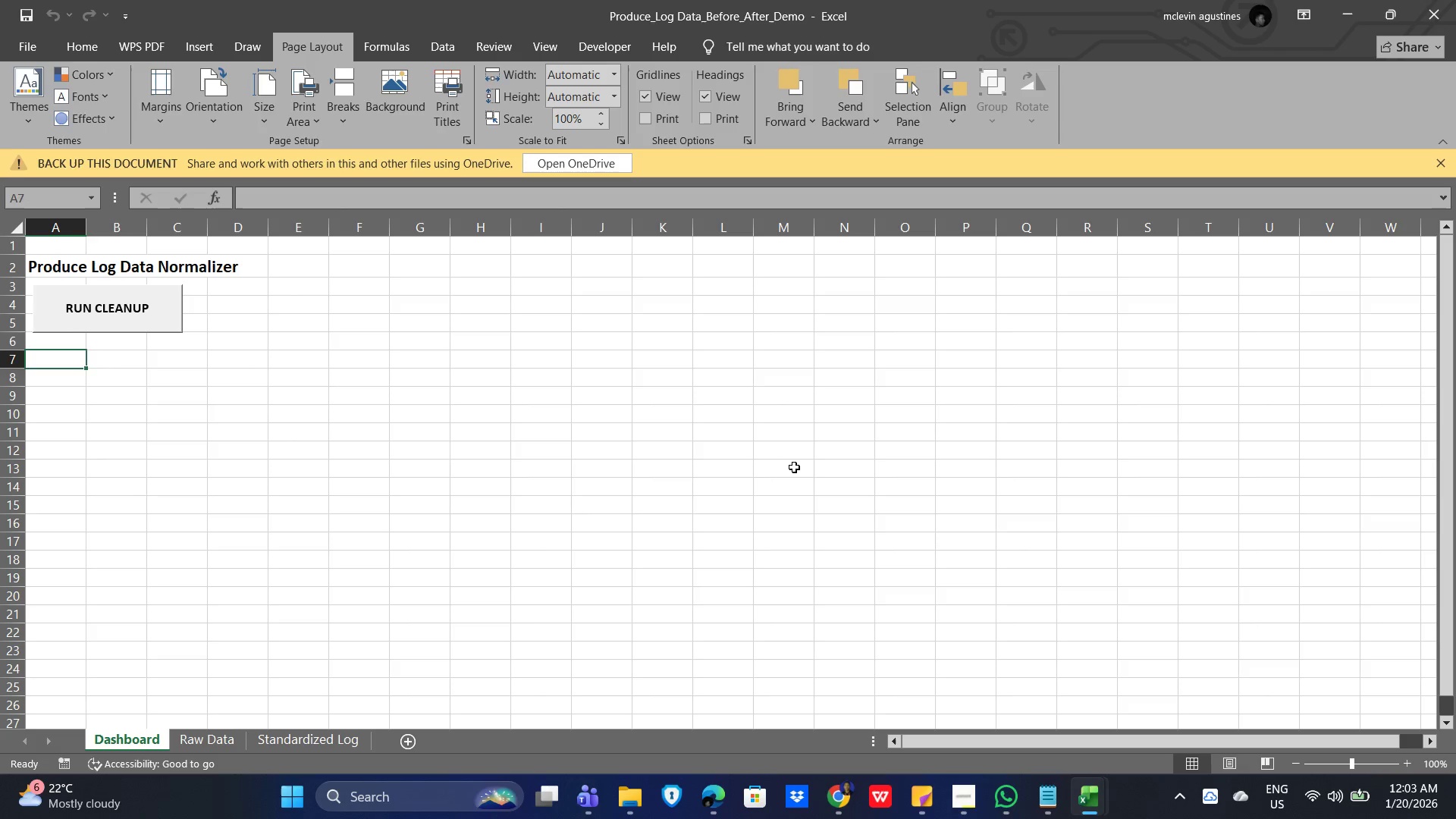 
key(ArrowUp)
 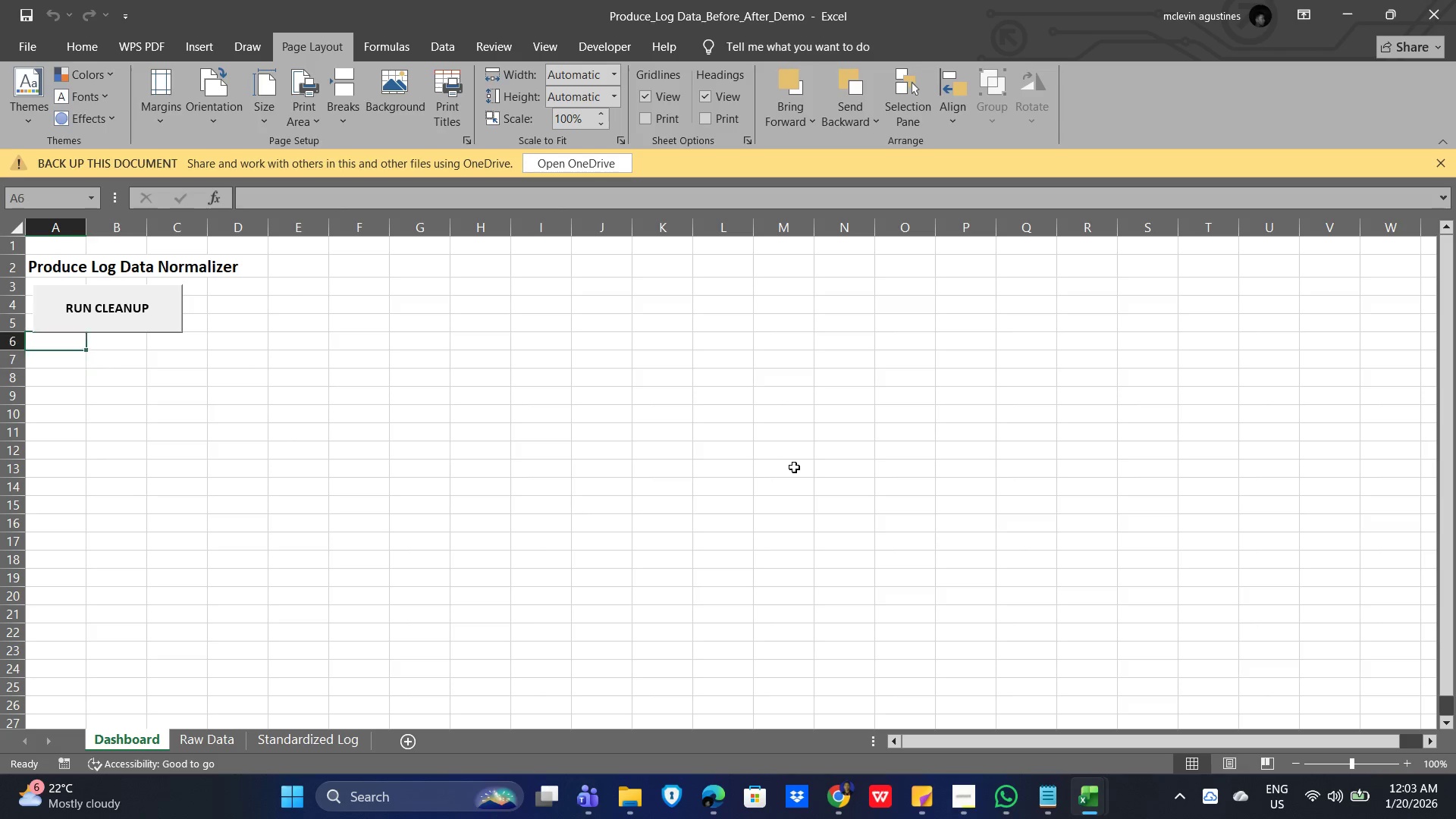 
key(ArrowUp)
 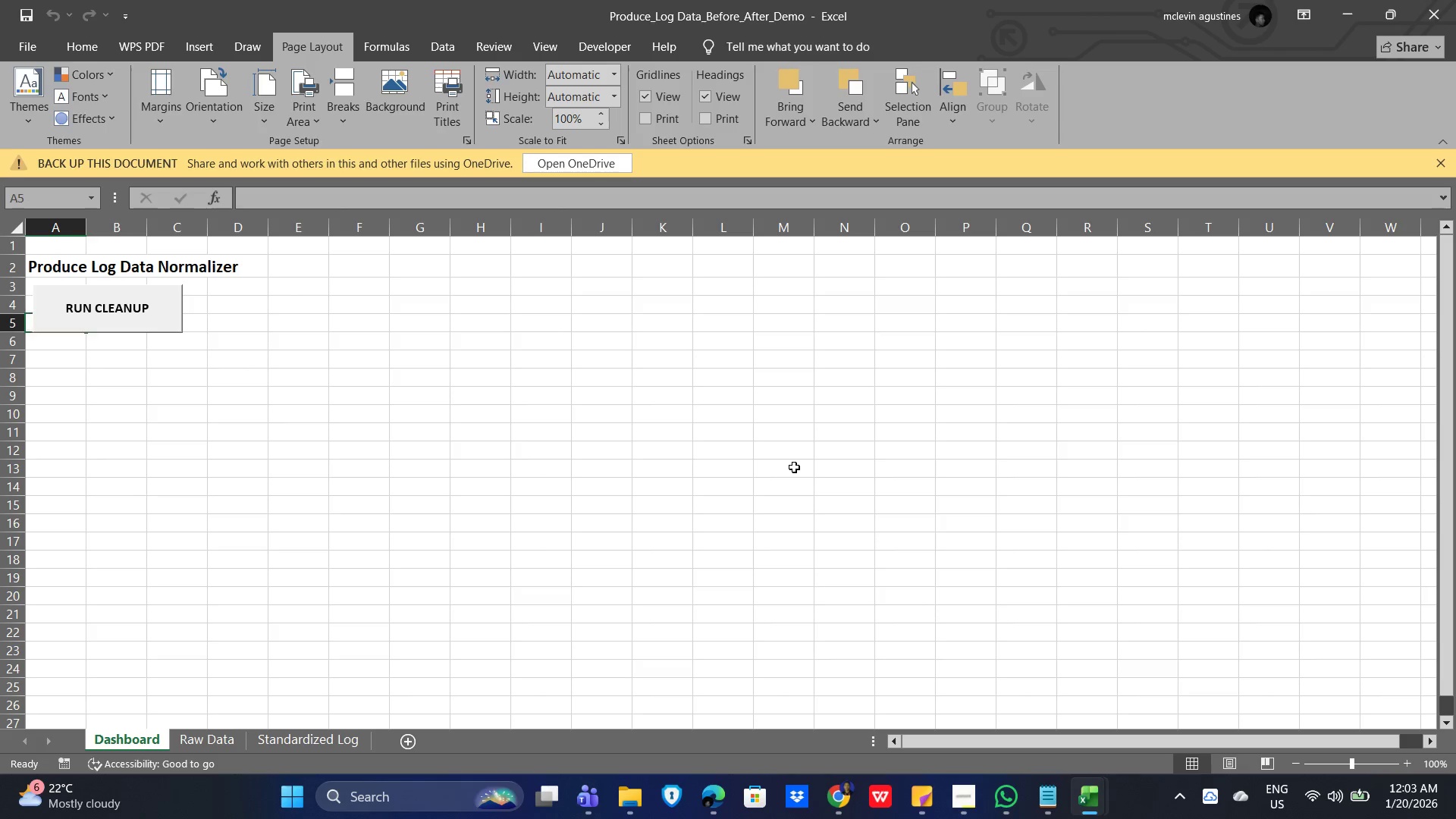 
key(ArrowUp)
 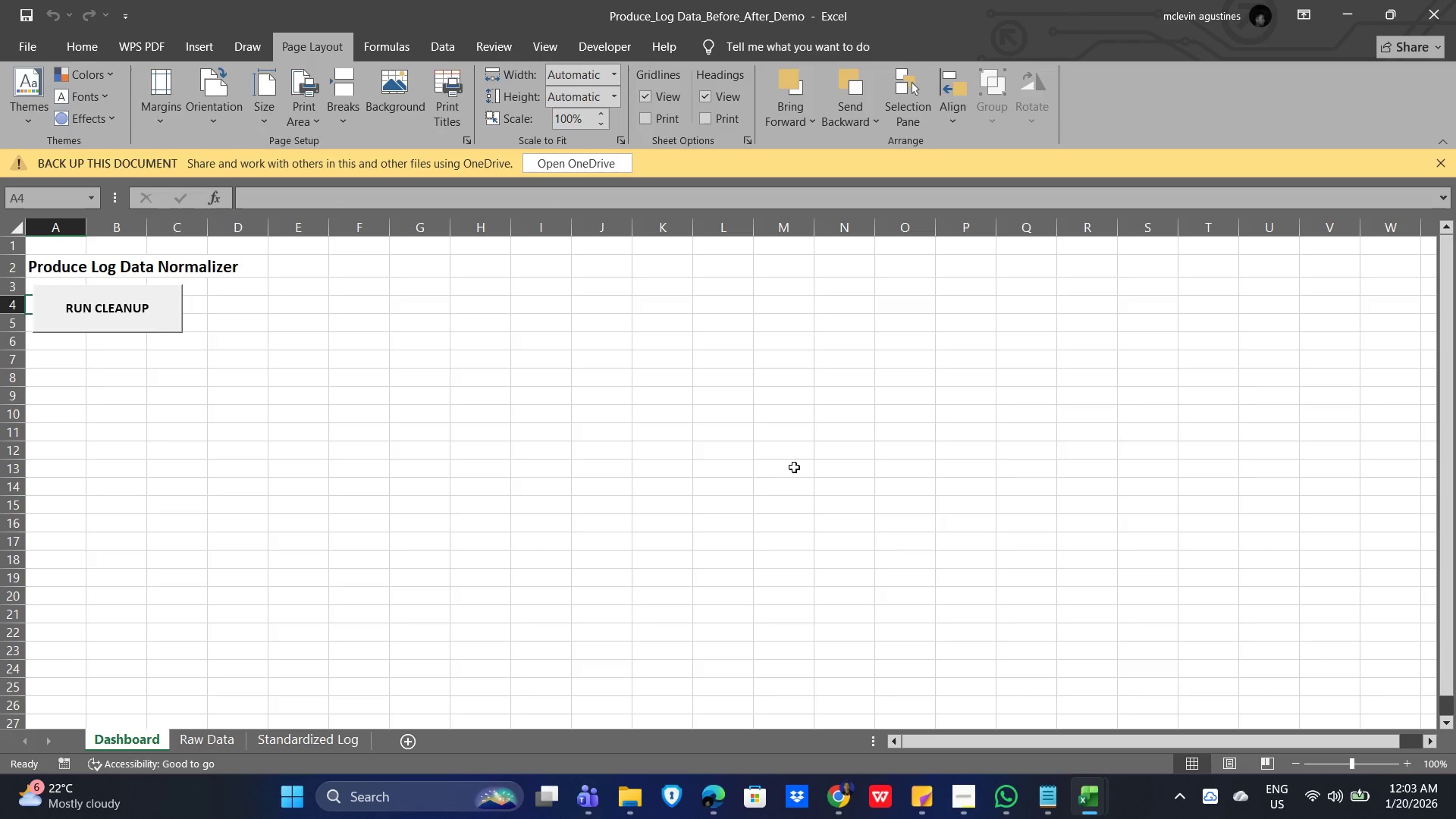 
key(ArrowUp)
 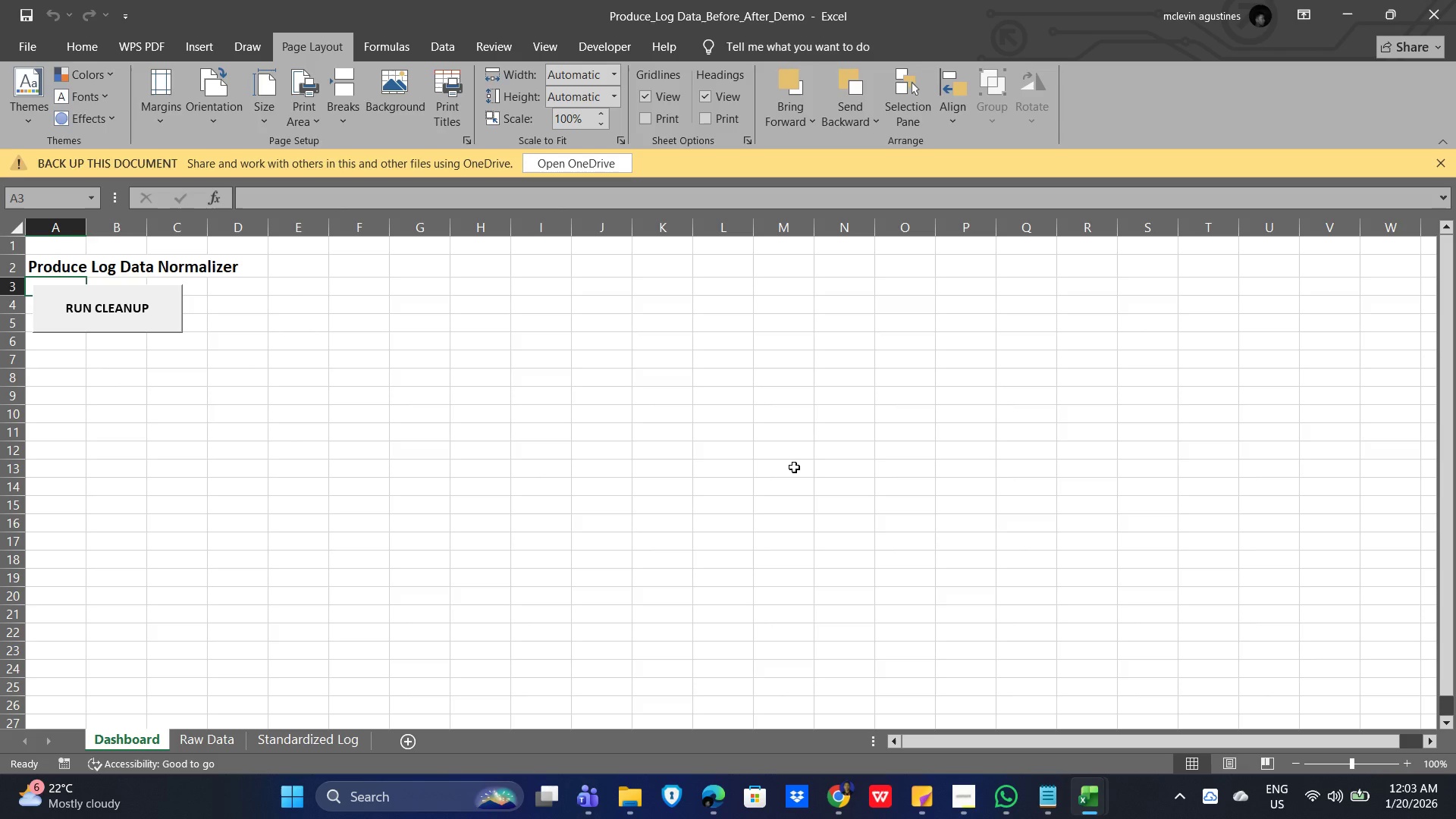 
key(ArrowDown)
 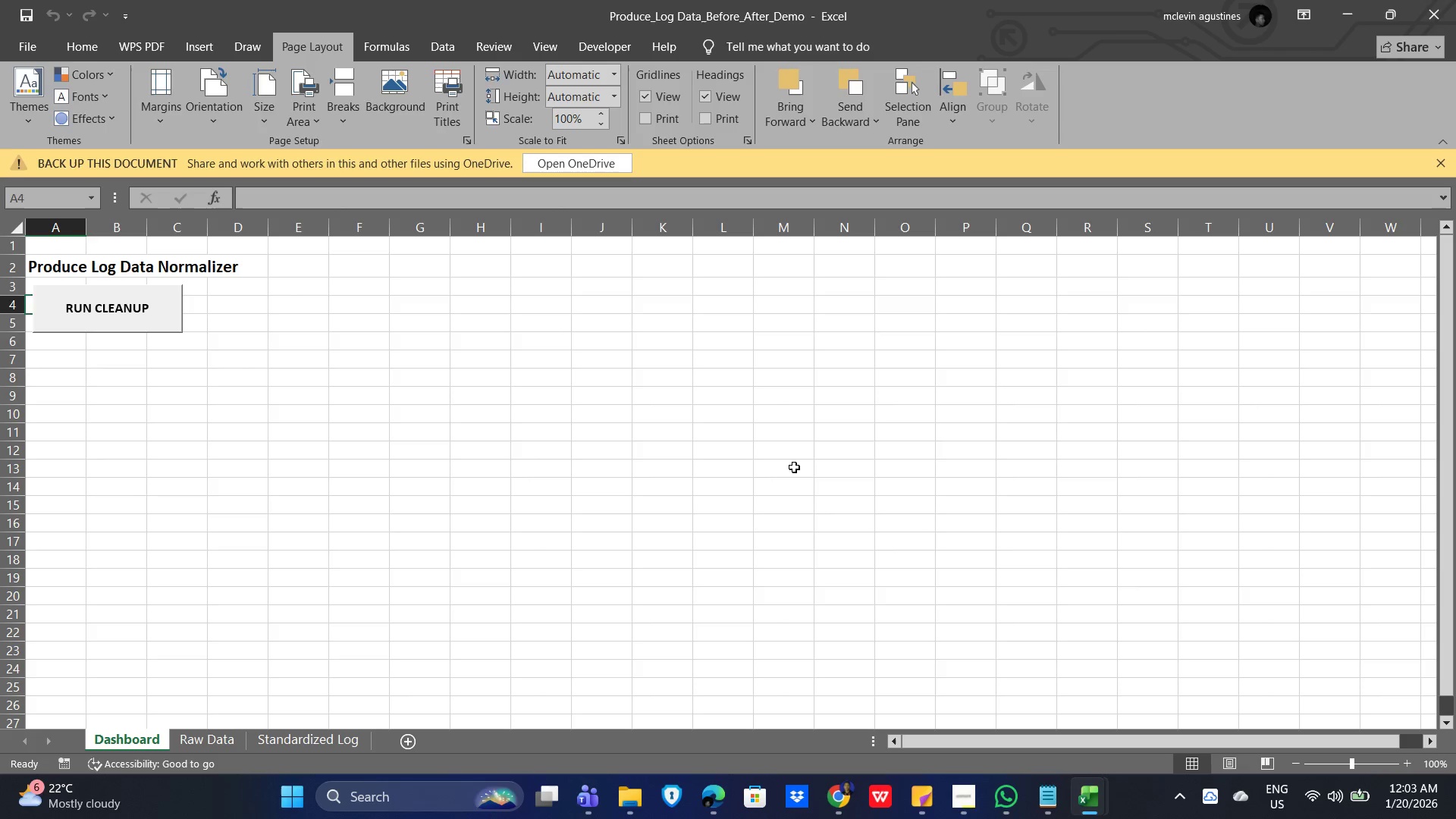 
key(ArrowDown)
 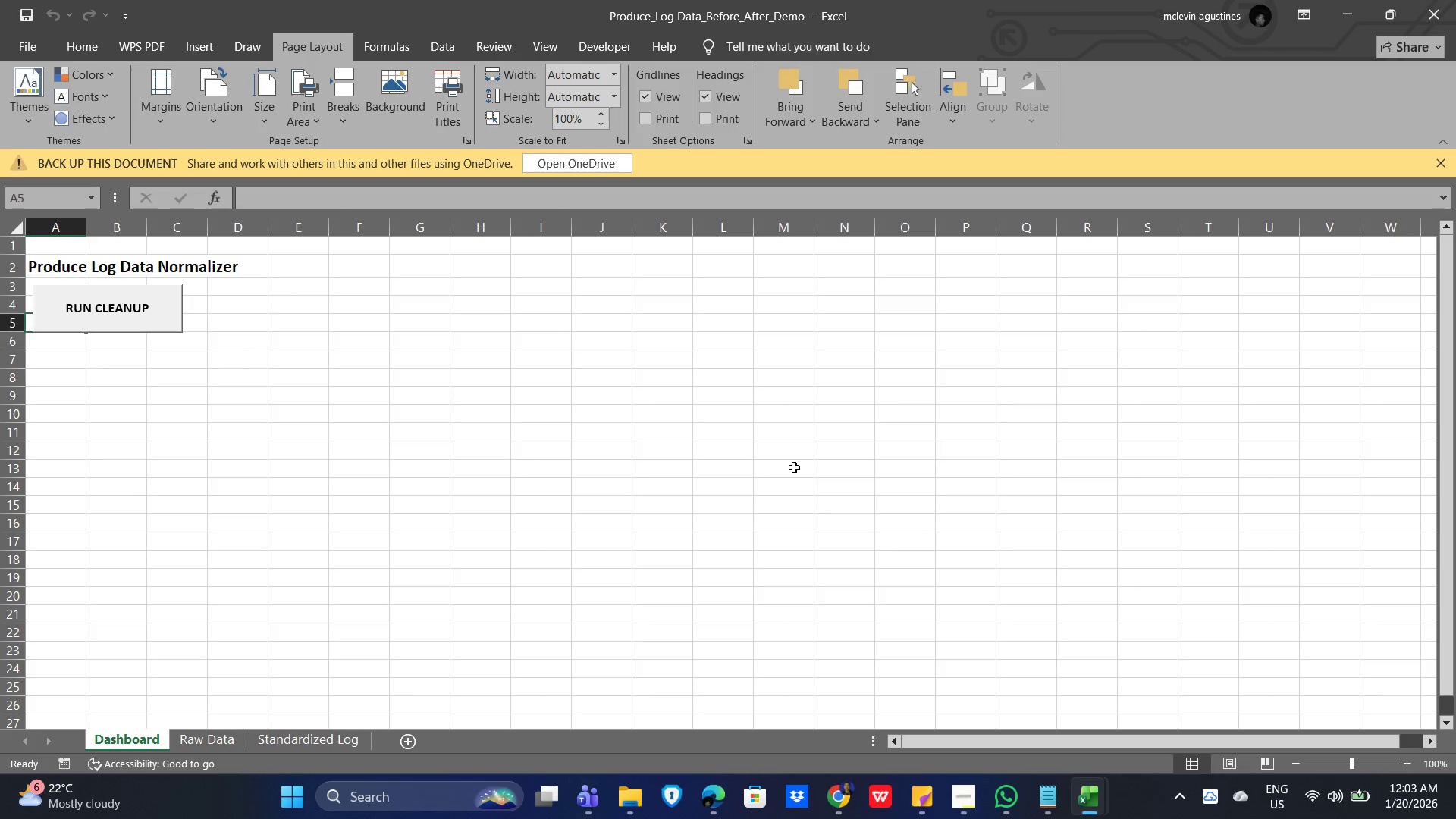 
key(ArrowDown)
 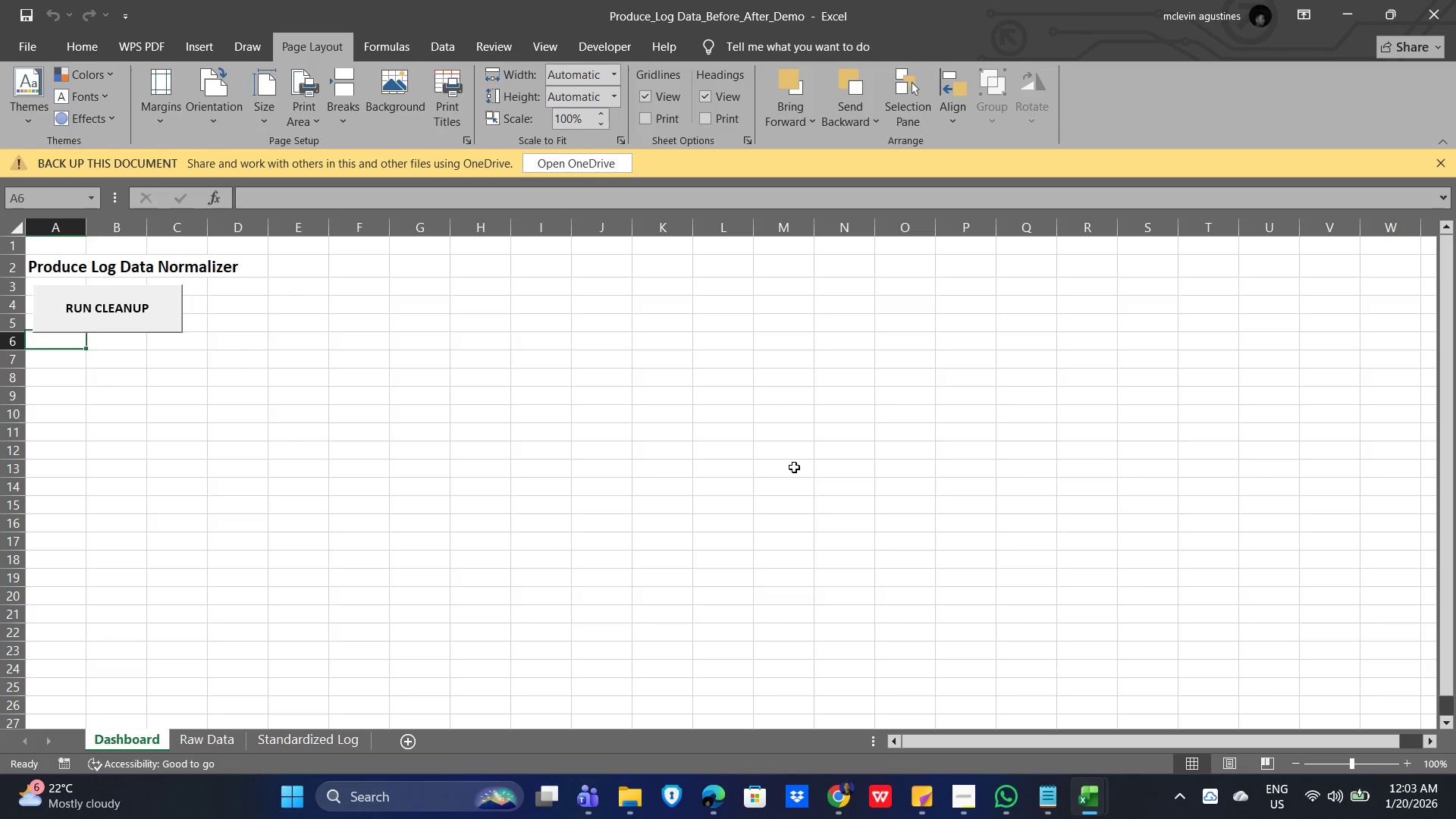 
key(ArrowDown)
 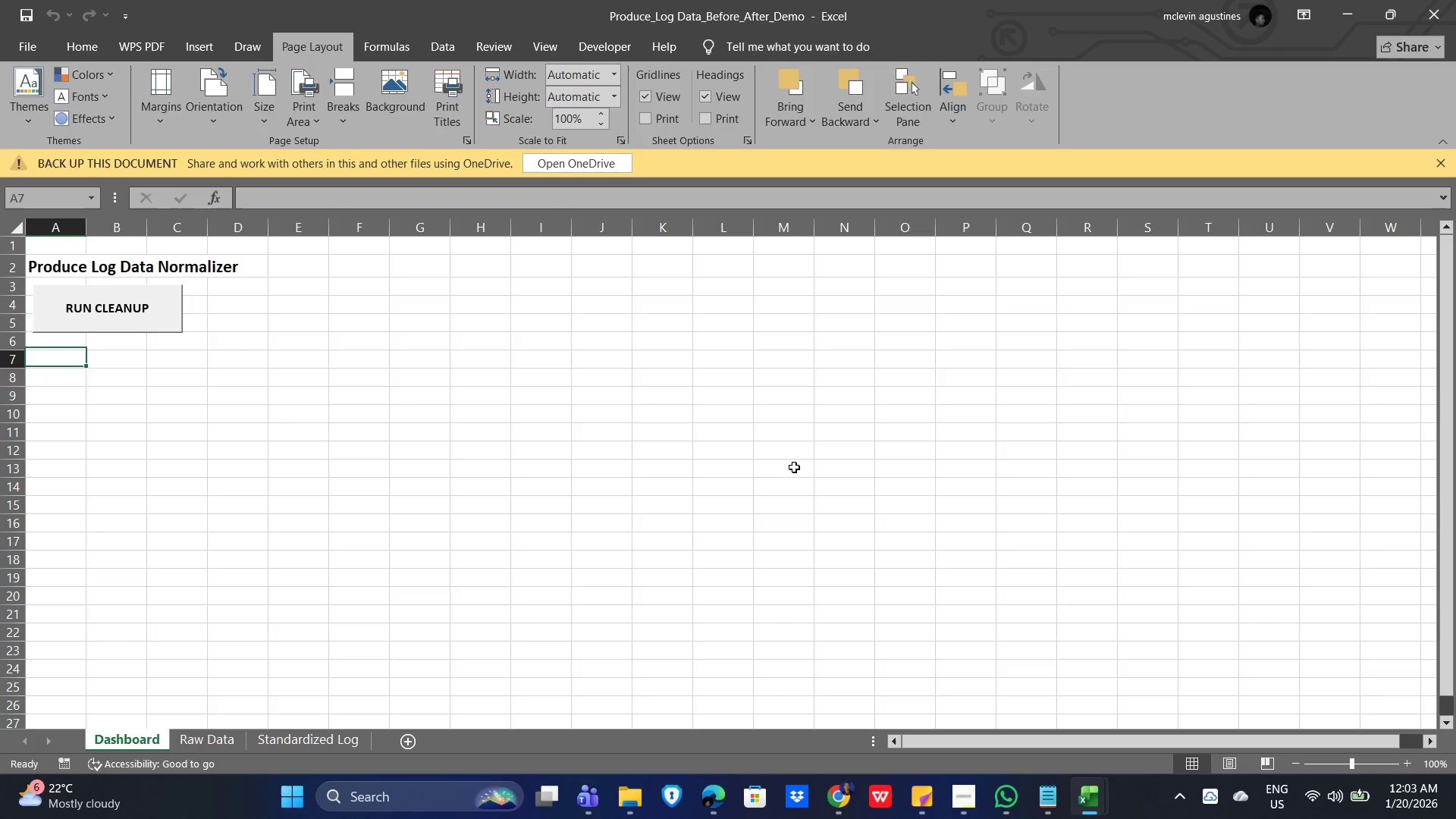 
key(ArrowDown)
 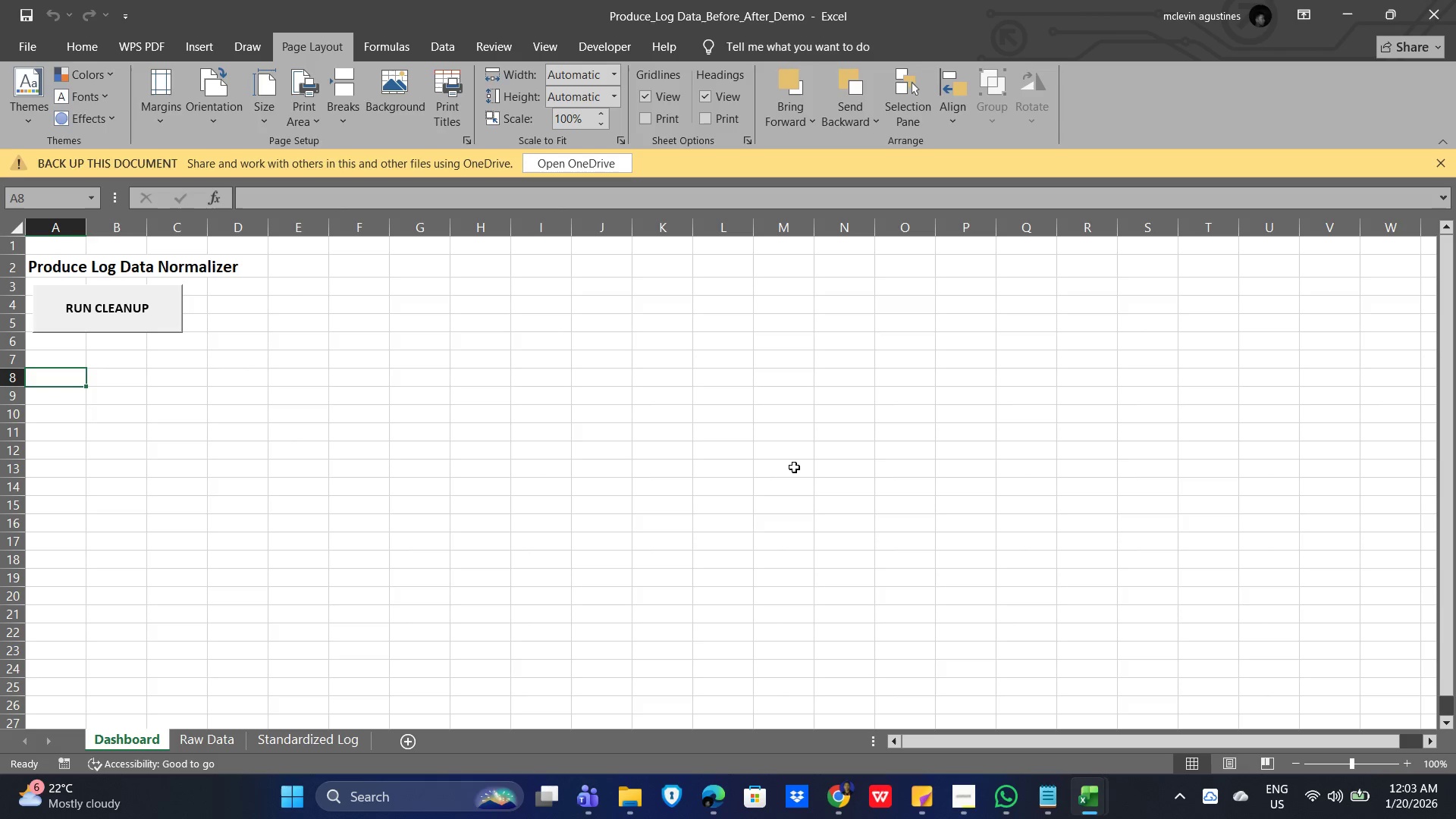 
key(ArrowLeft)
 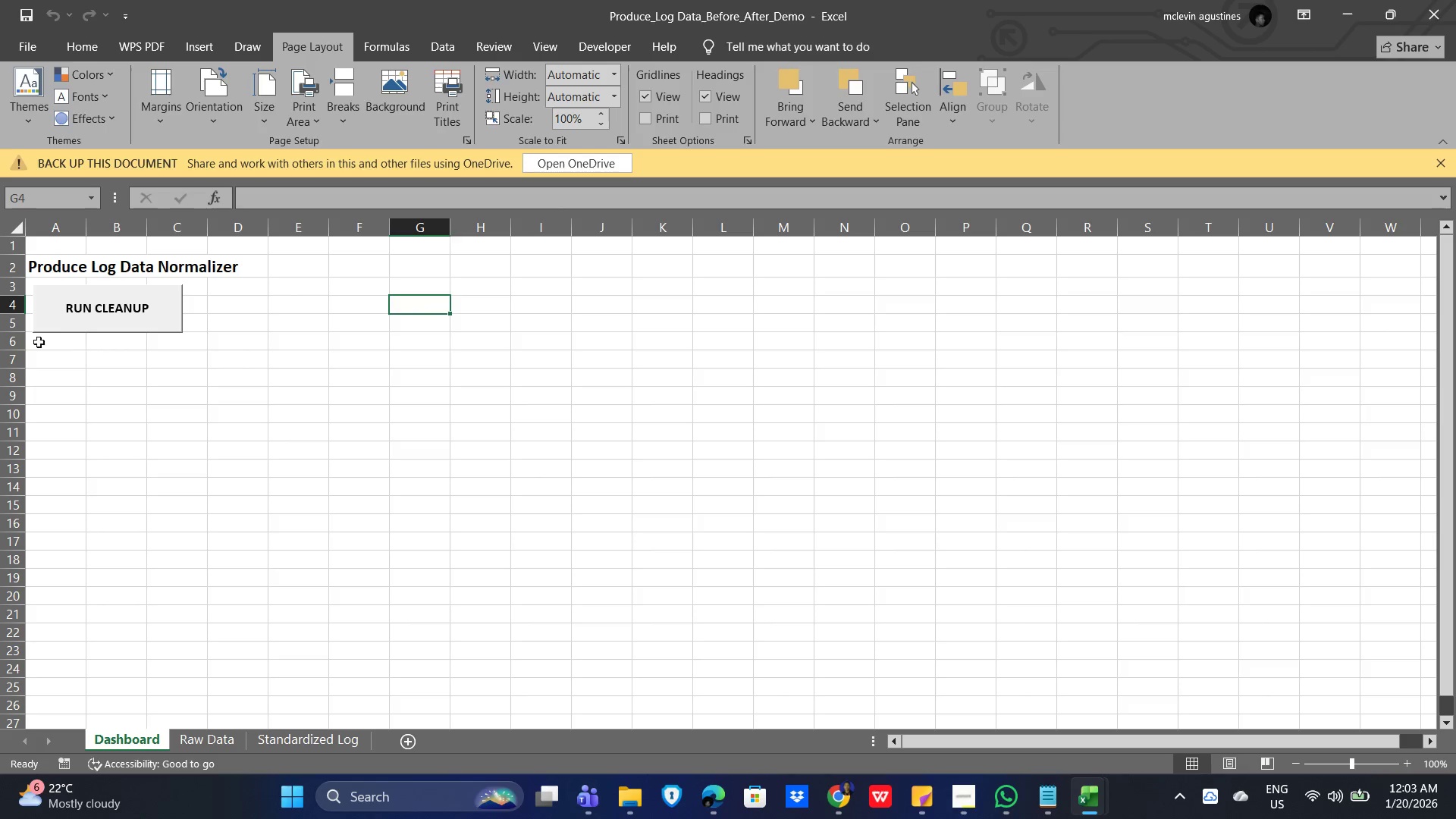 
right_click([71, 313])
 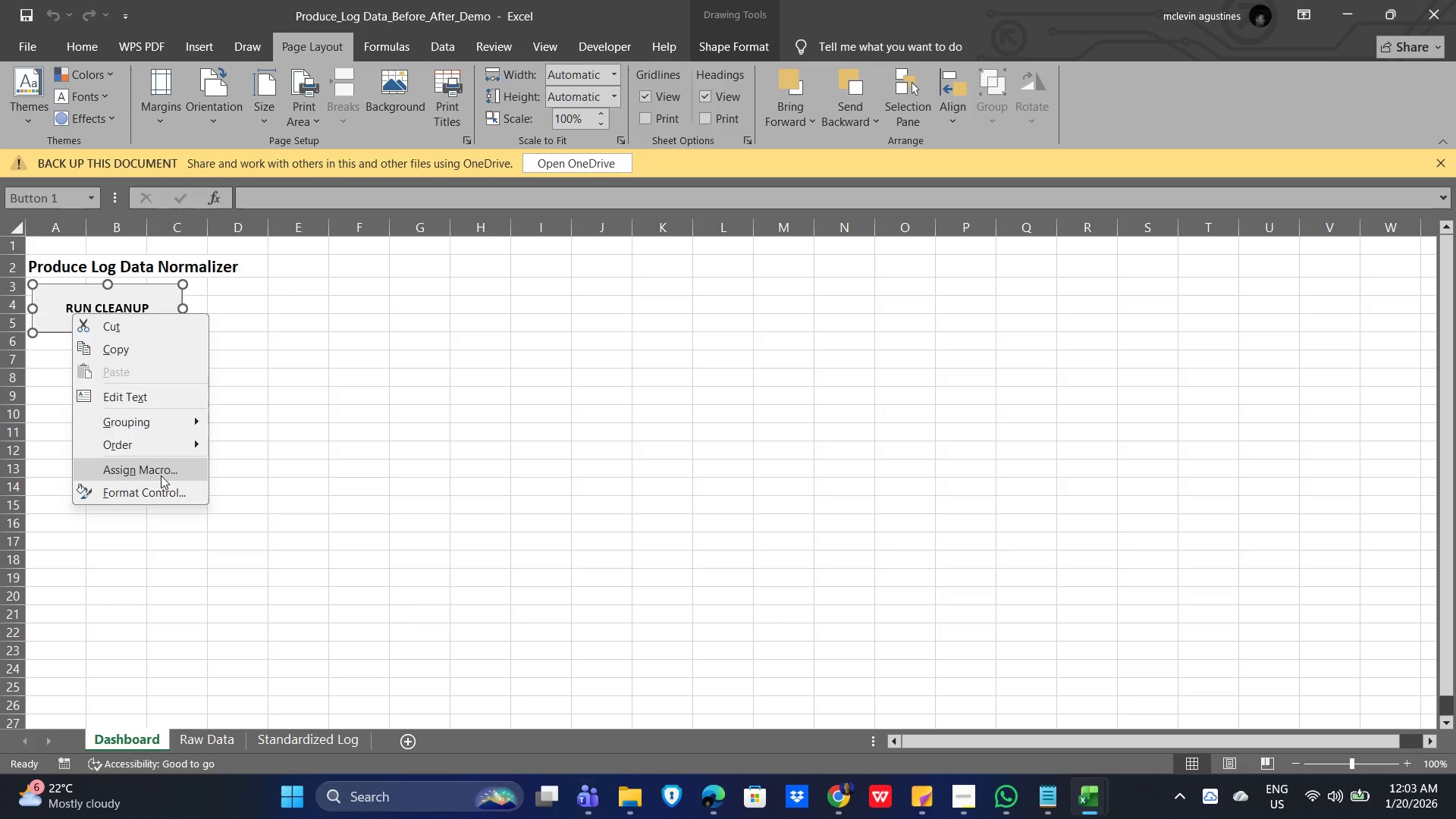 
wait(7.66)
 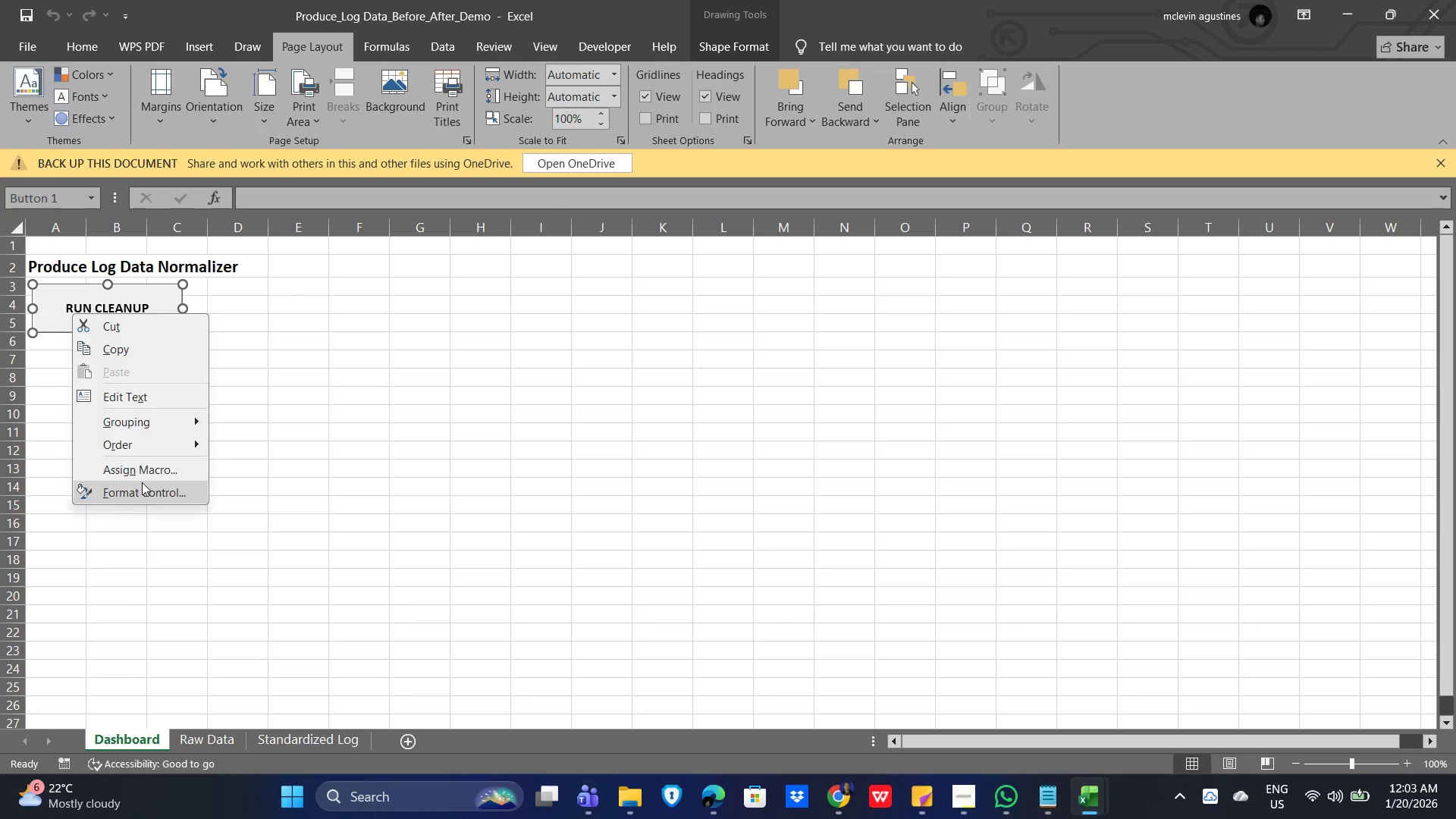 
left_click([161, 475])
 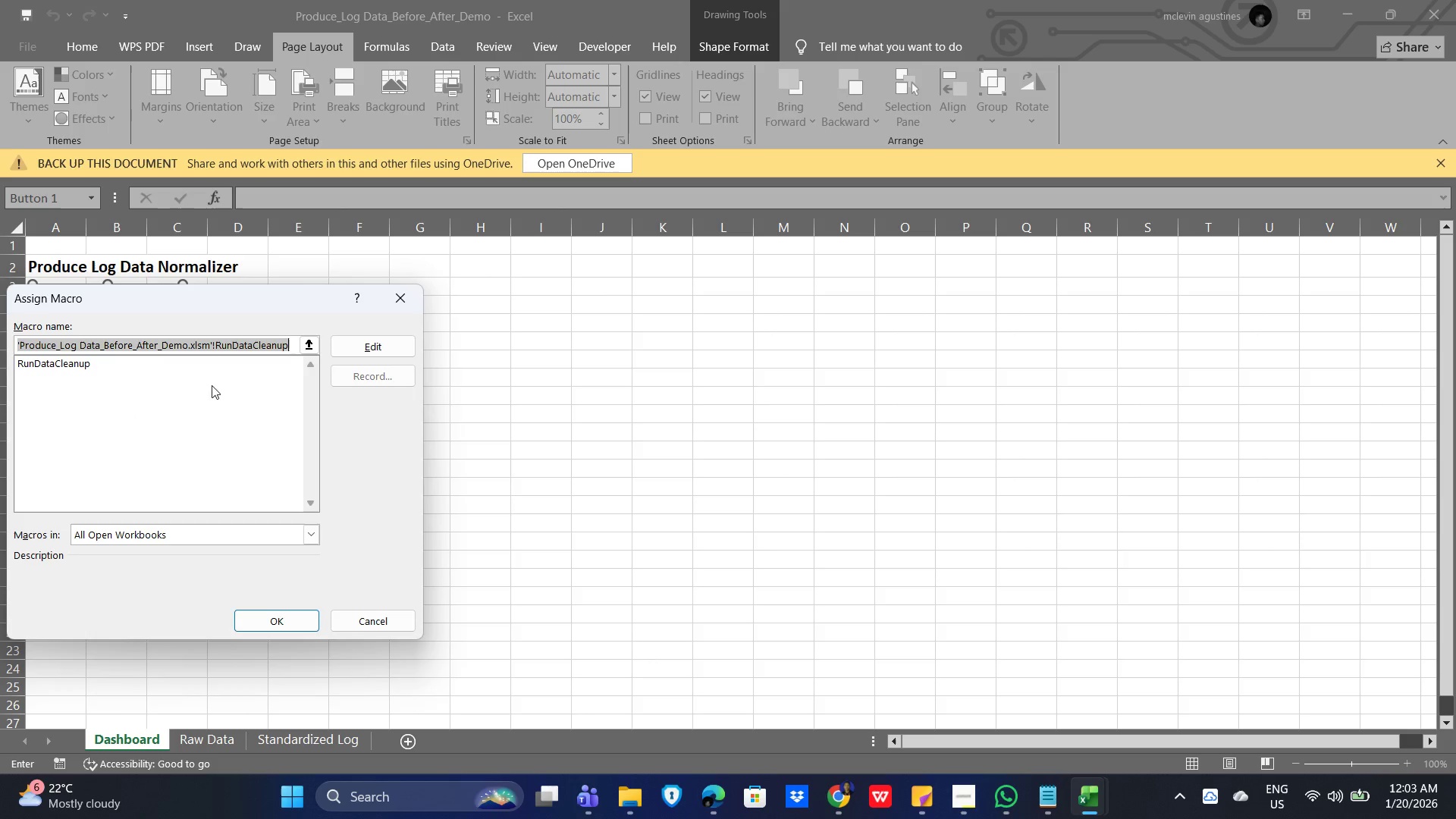 
wait(6.3)
 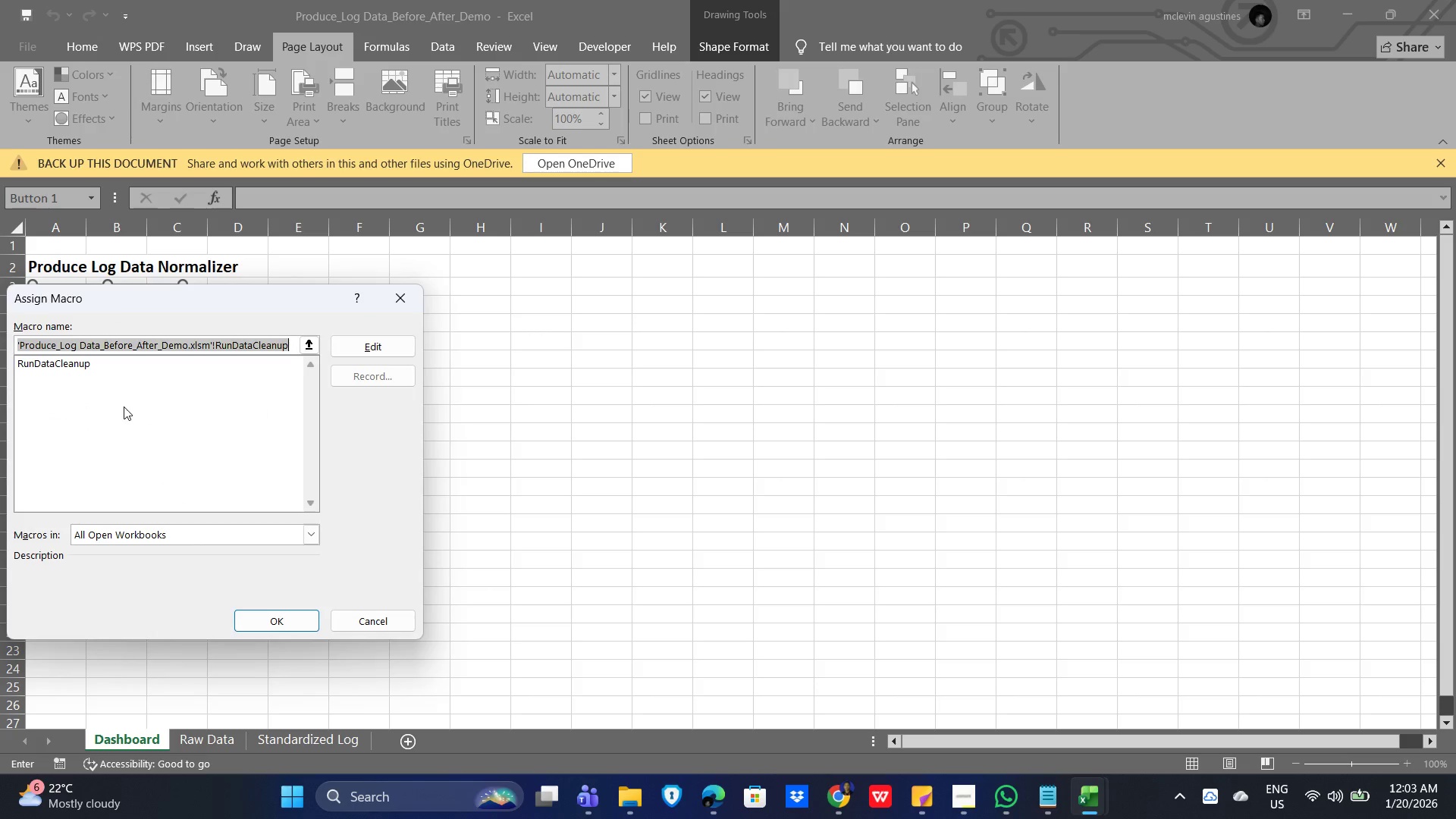 
left_click([391, 308])
 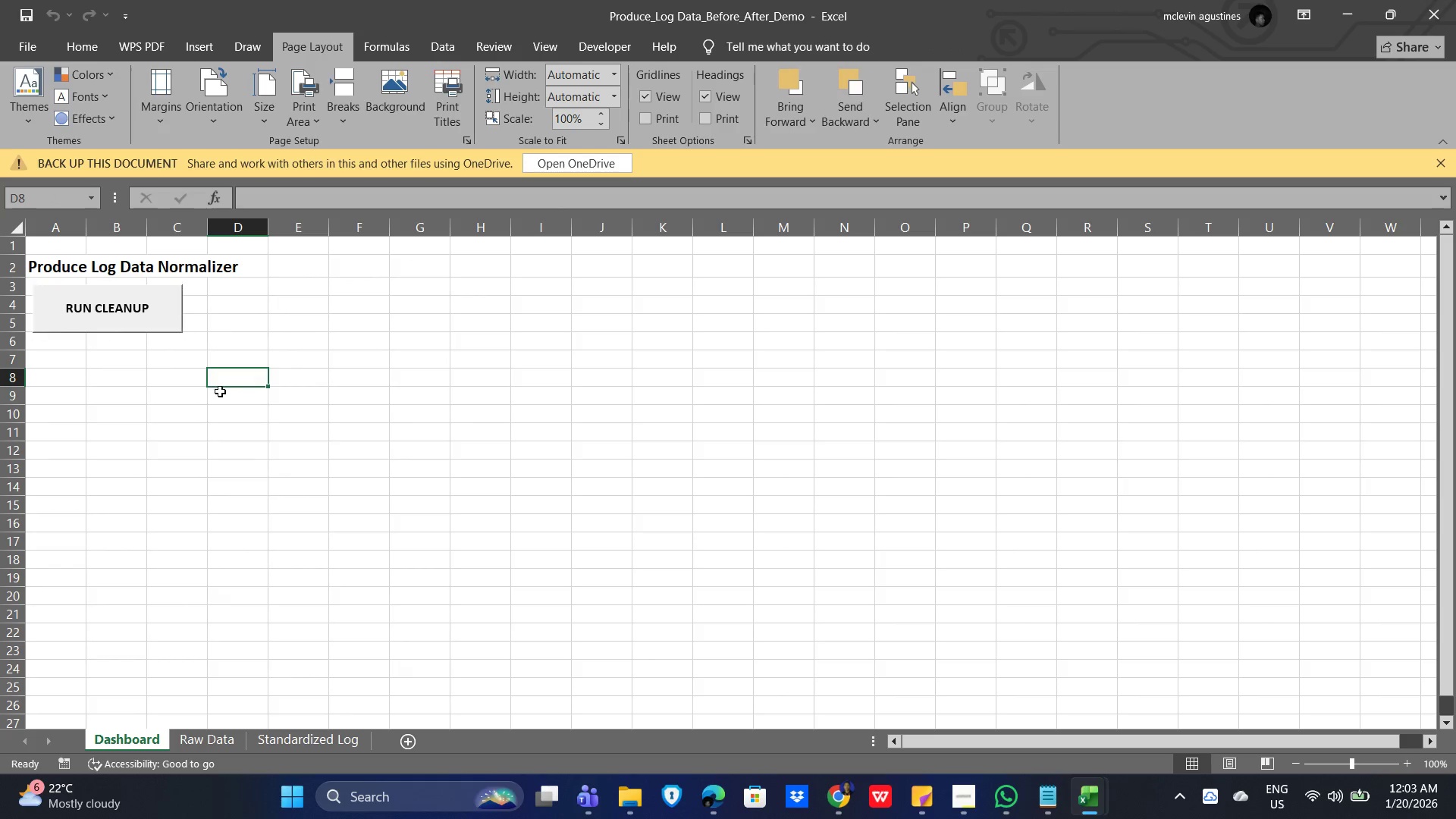 
left_click([106, 388])
 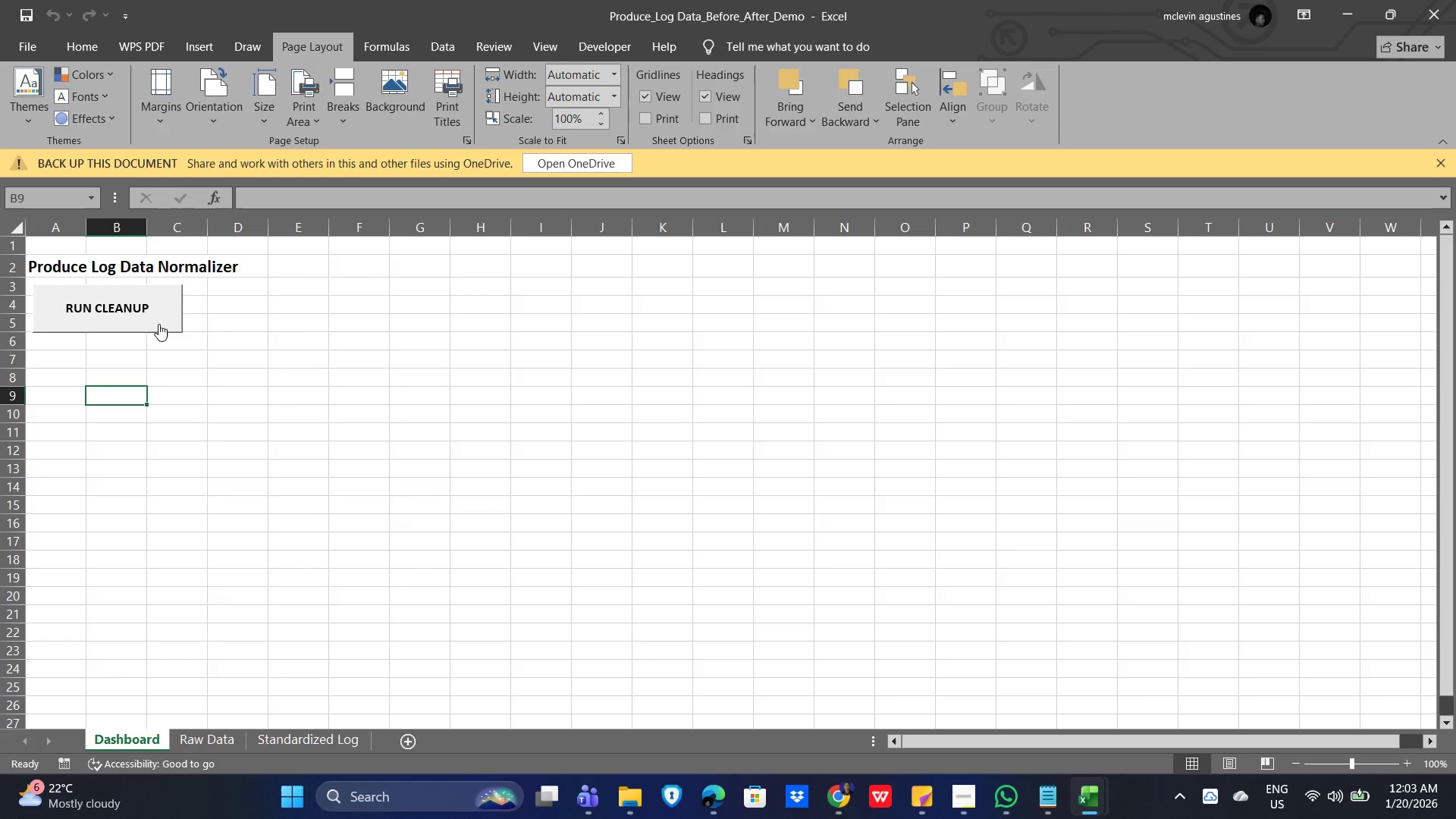 
right_click([159, 322])
 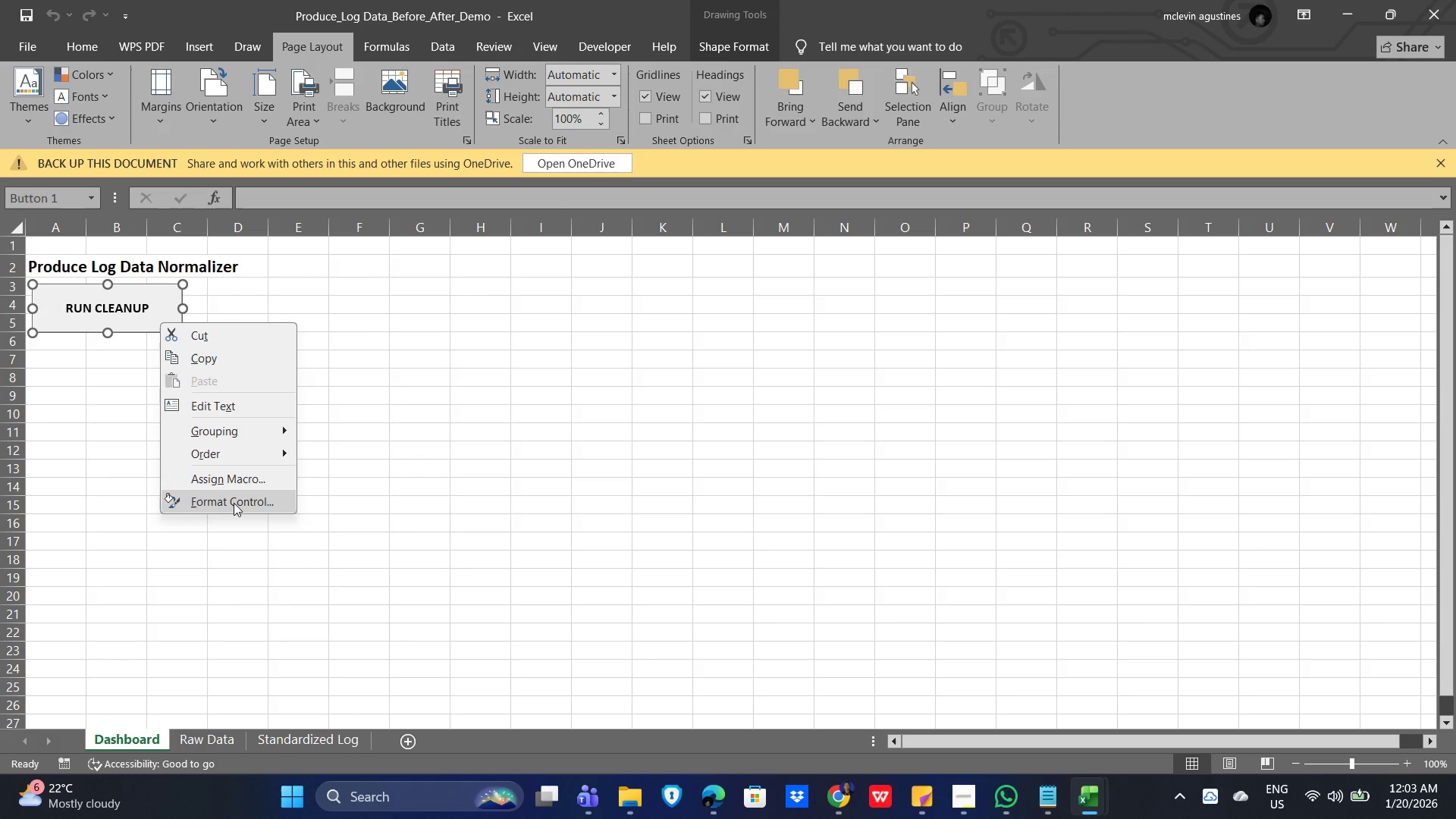 
left_click([234, 503])
 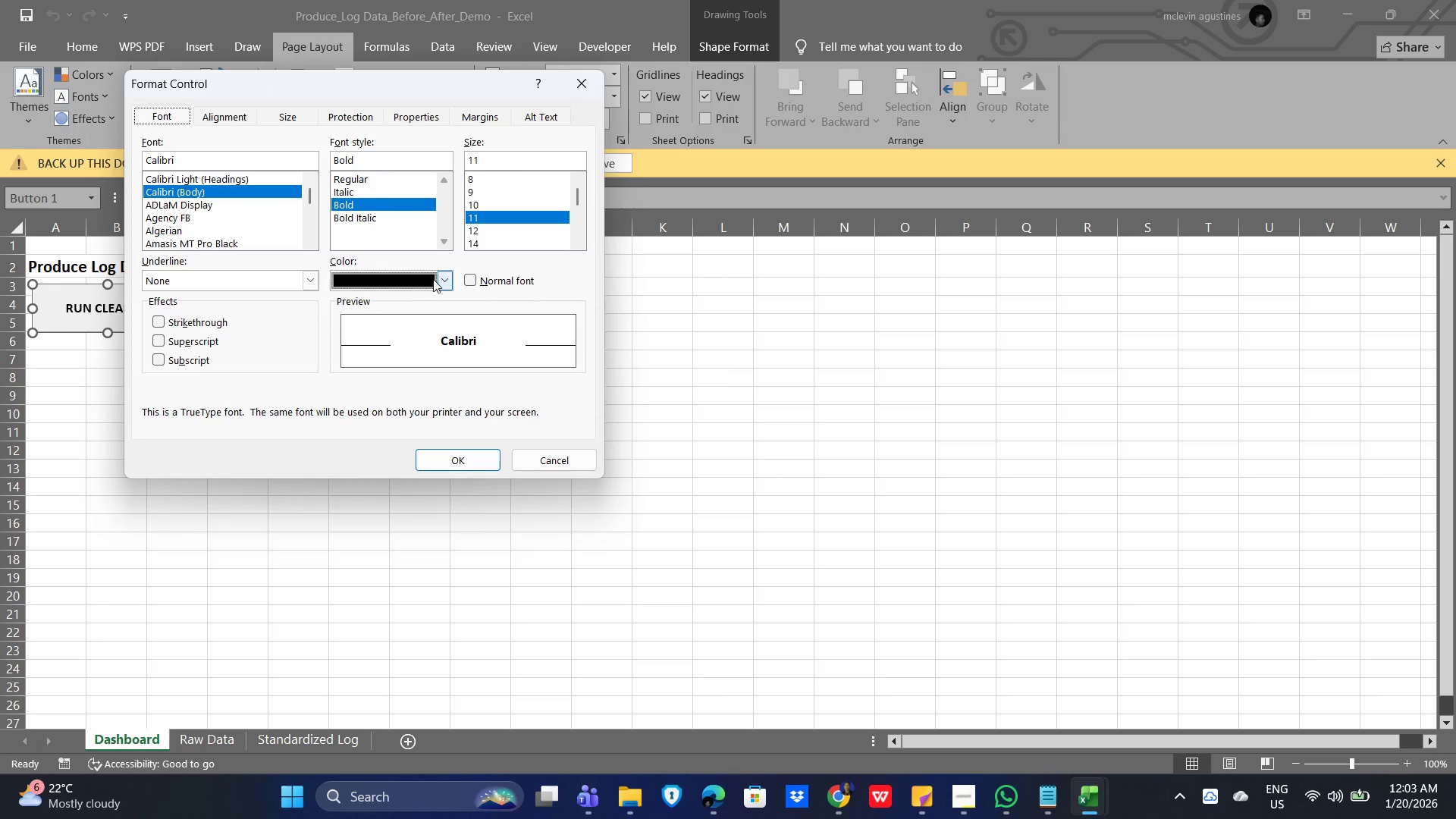 
left_click([443, 279])
 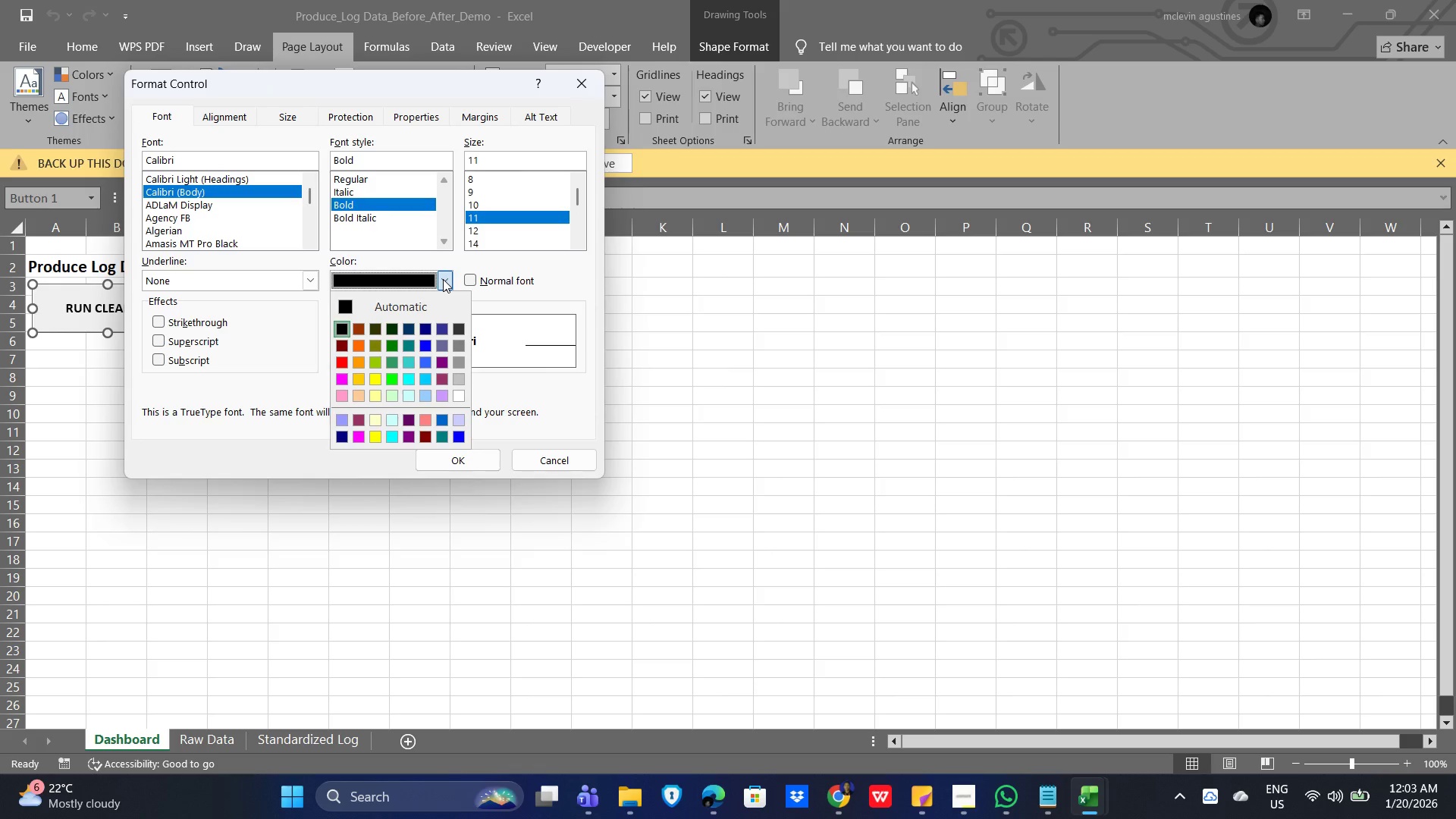 
left_click([443, 279])
 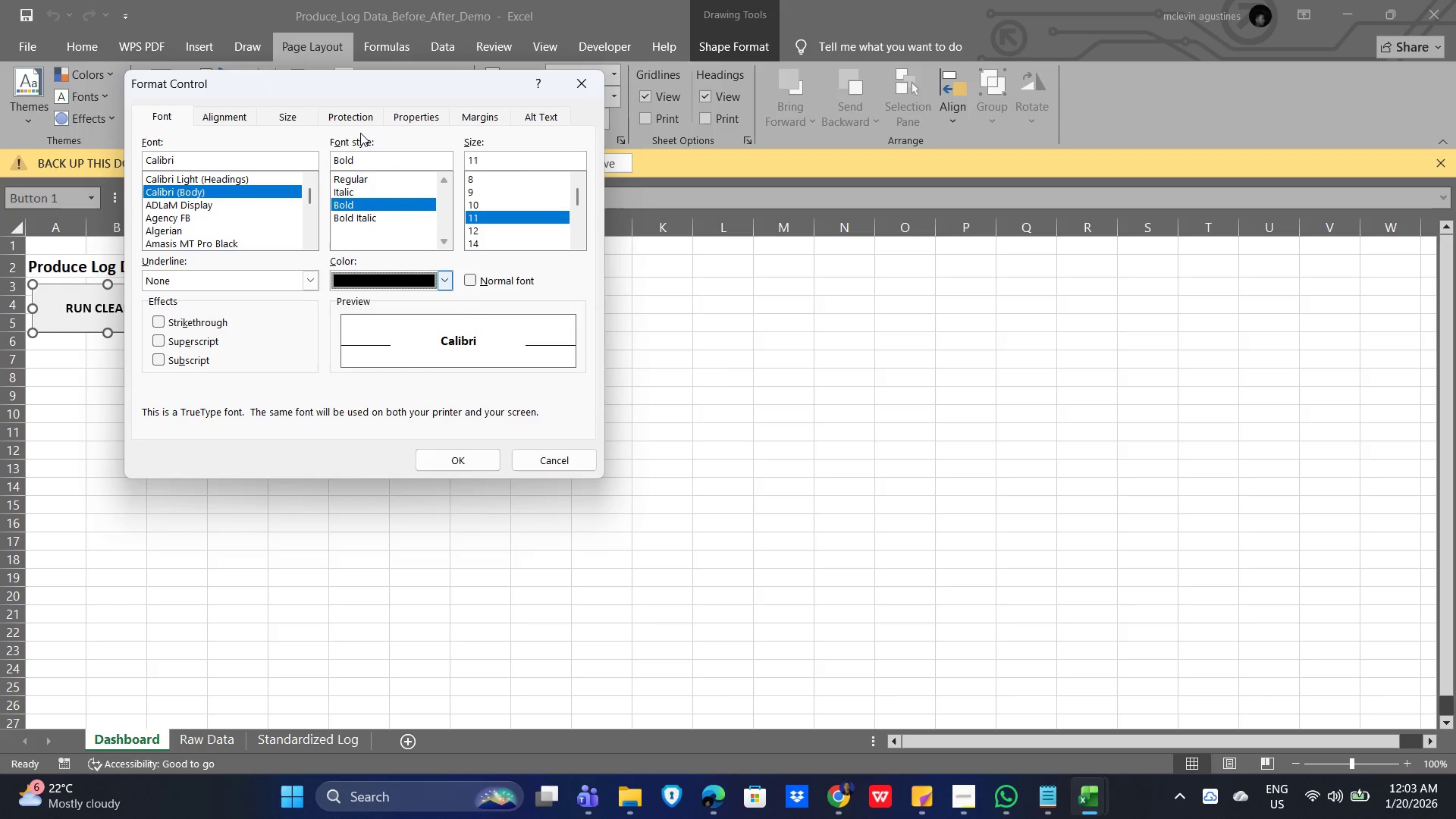 
wait(7.39)
 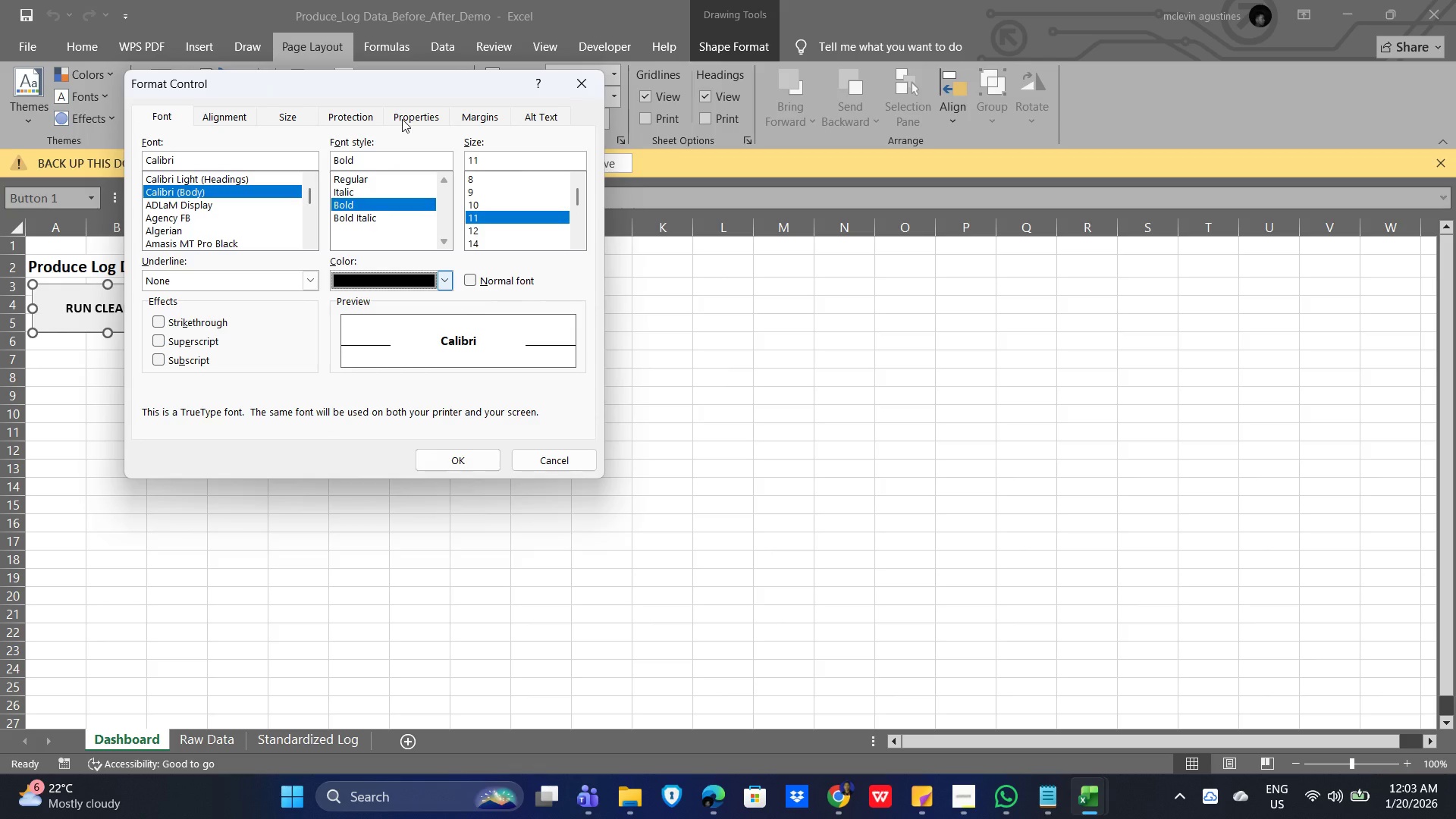 
left_click([446, 274])
 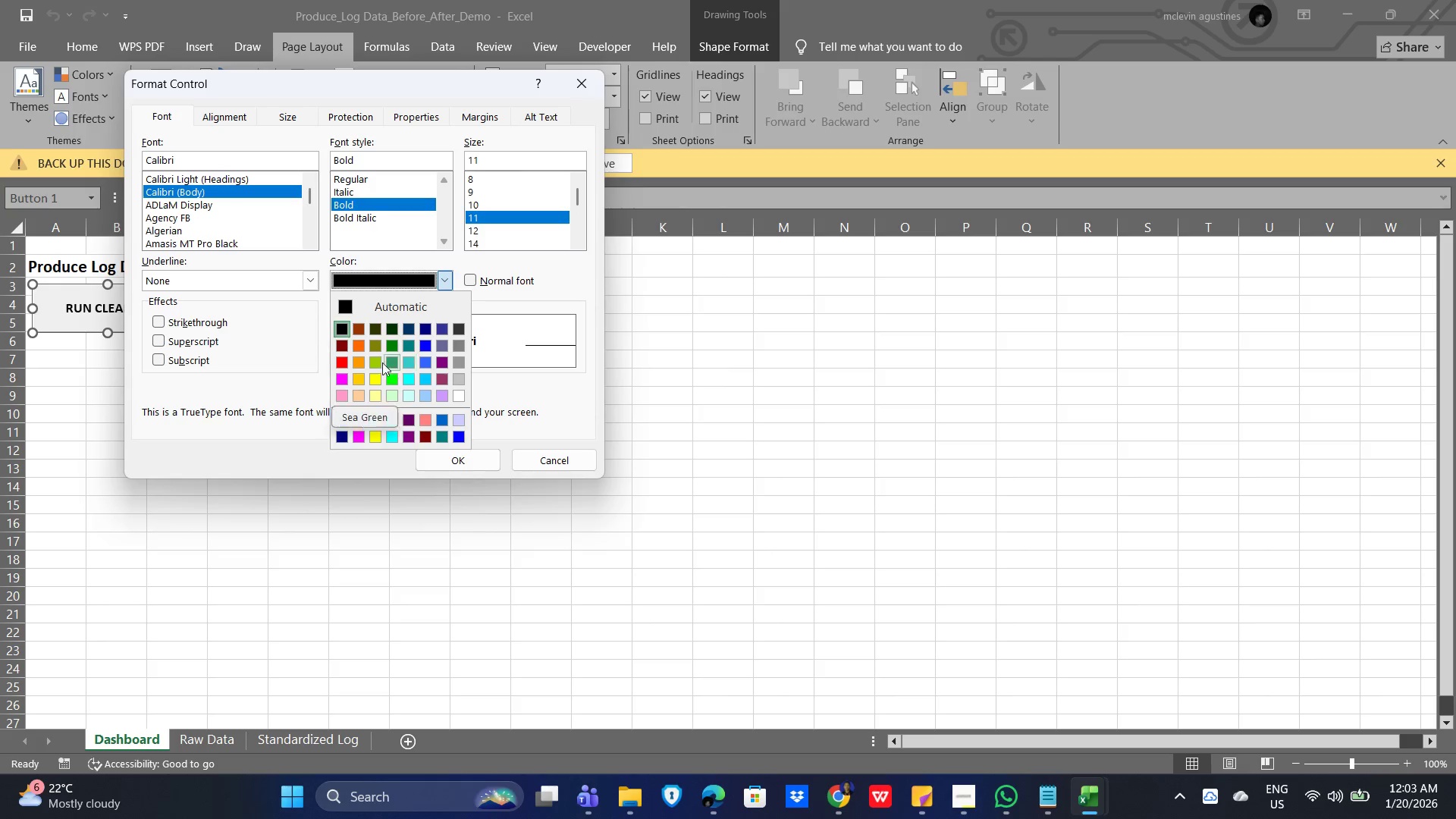 
wait(10.64)
 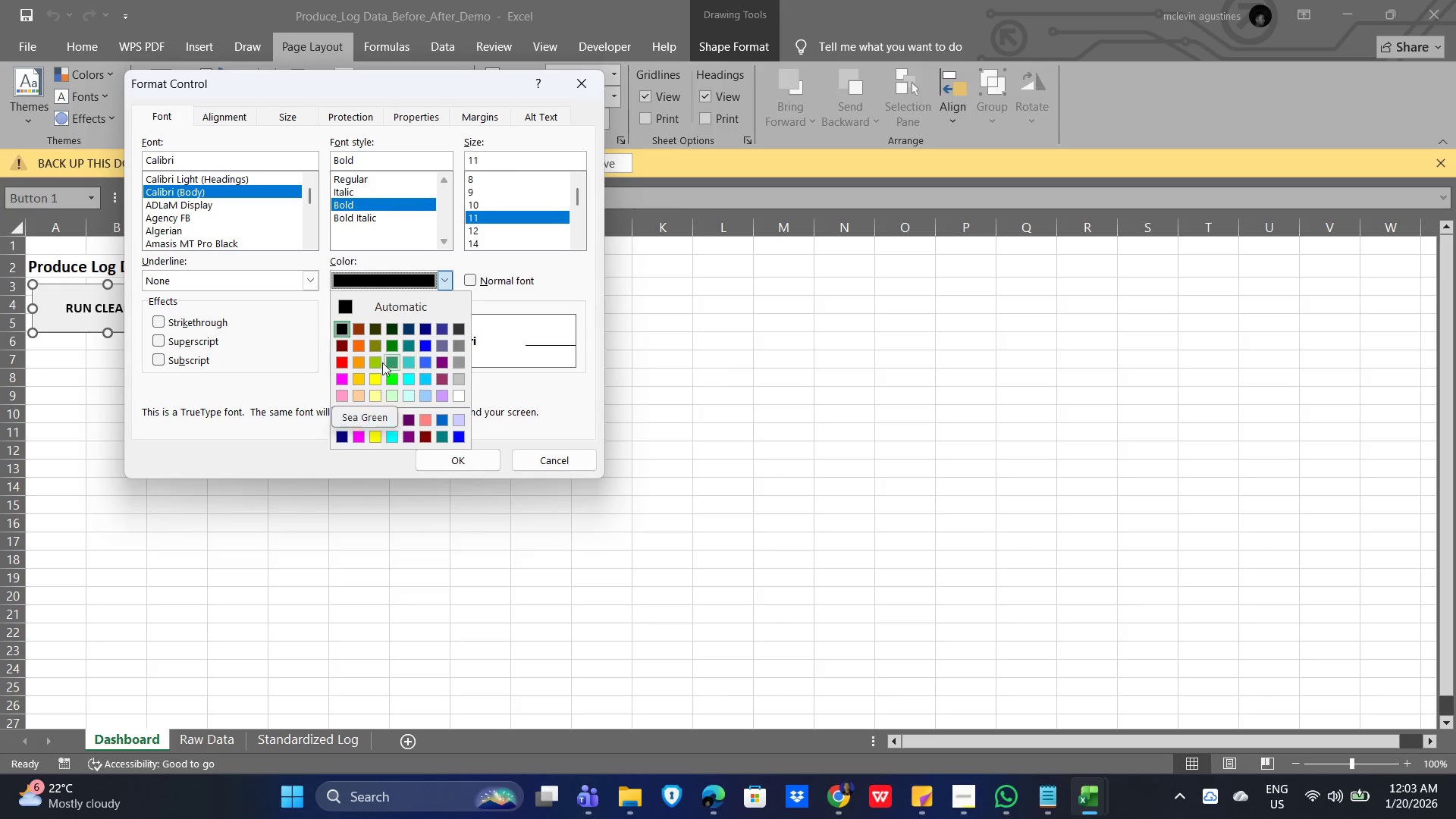 
left_click([396, 361])
 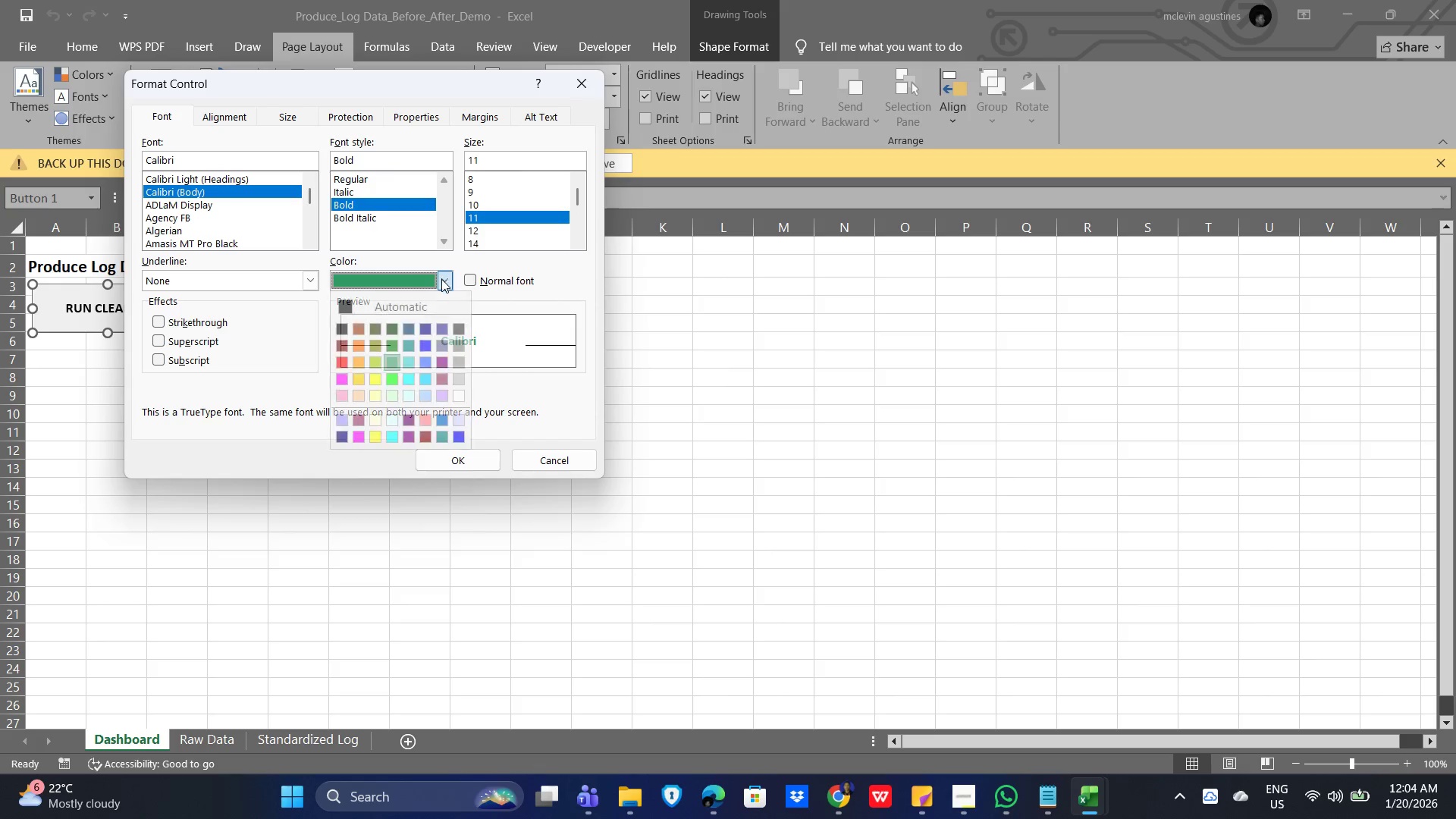 
left_click([349, 309])
 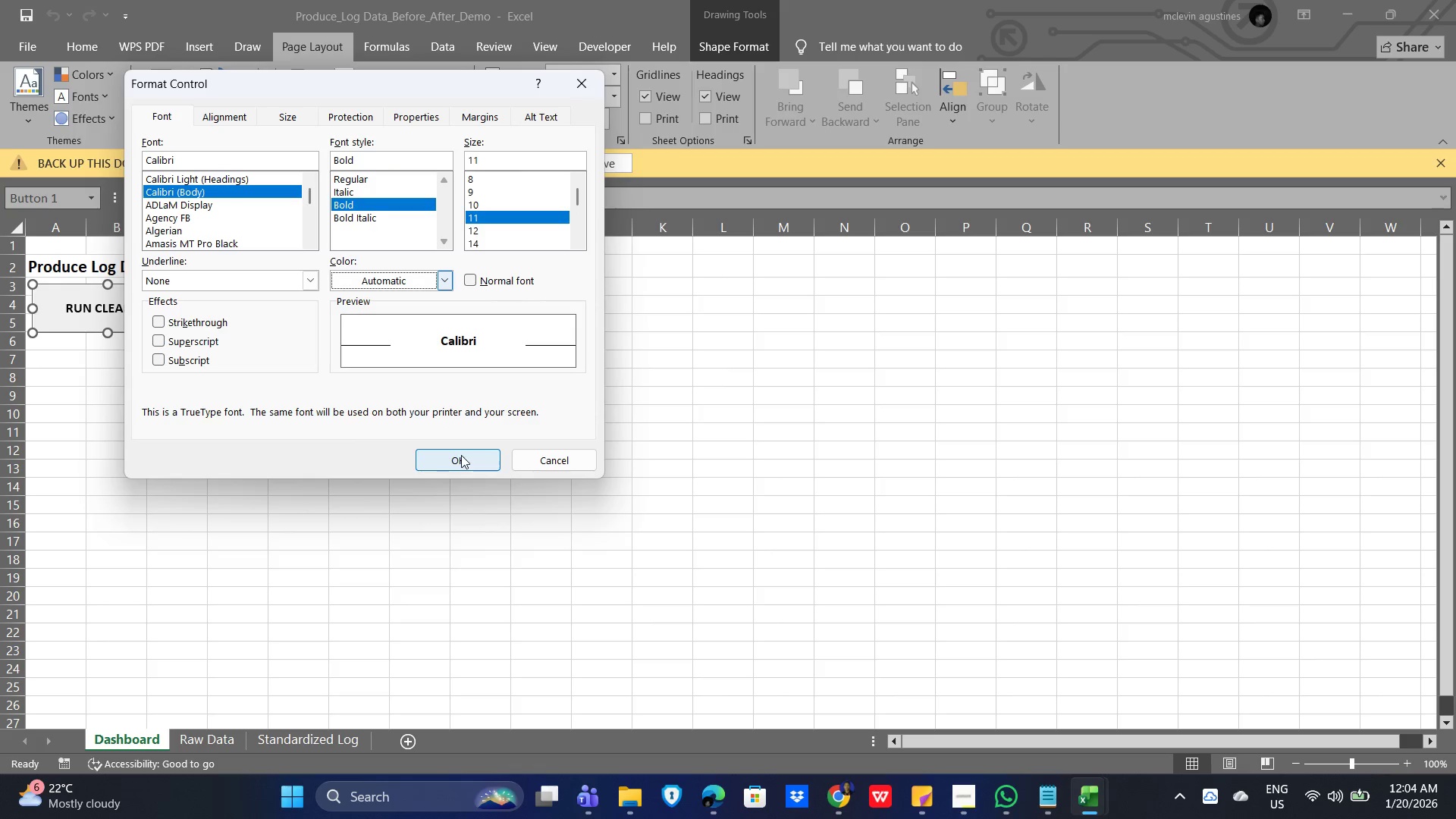 
left_click([461, 455])
 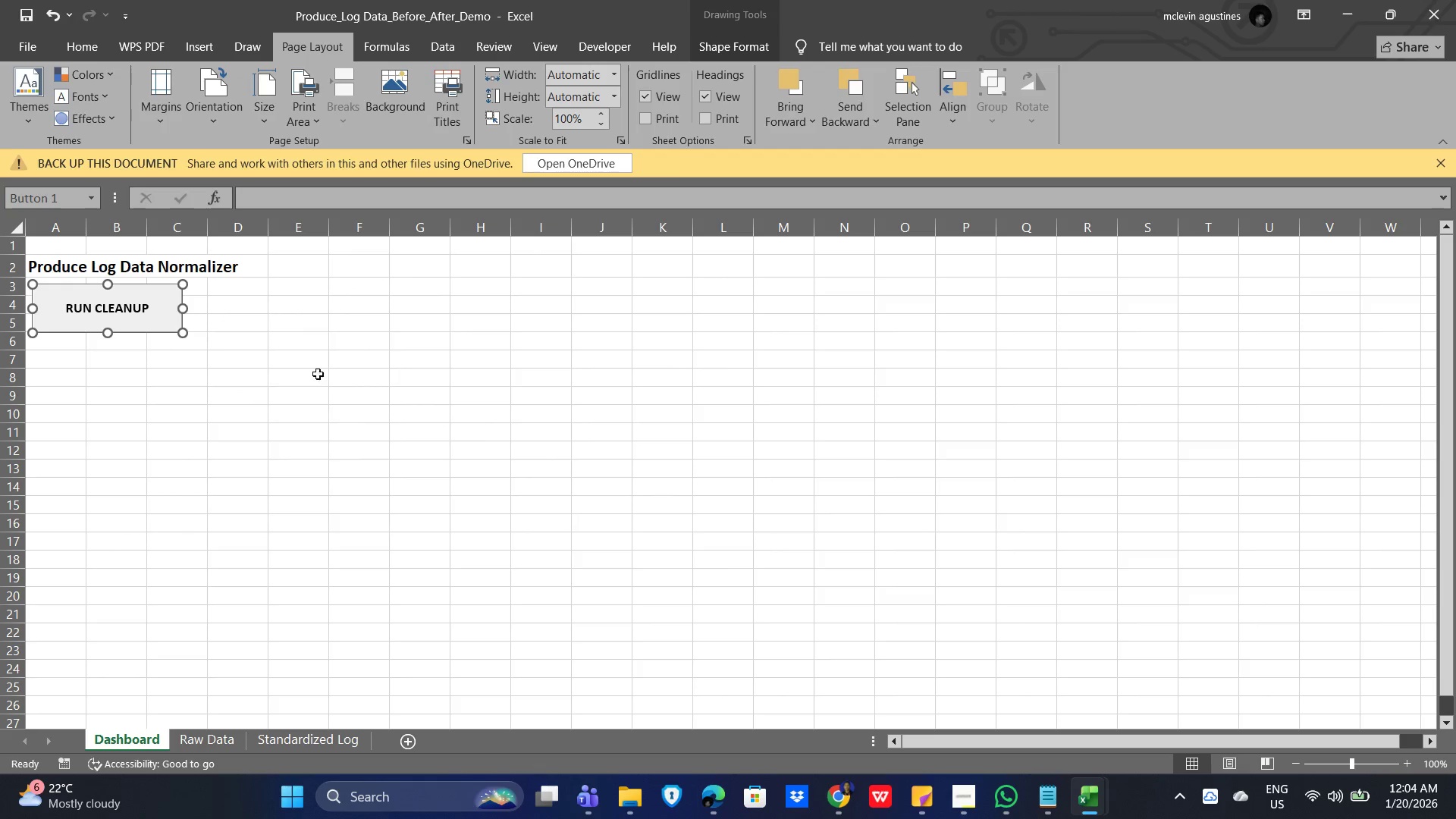 
left_click([422, 331])
 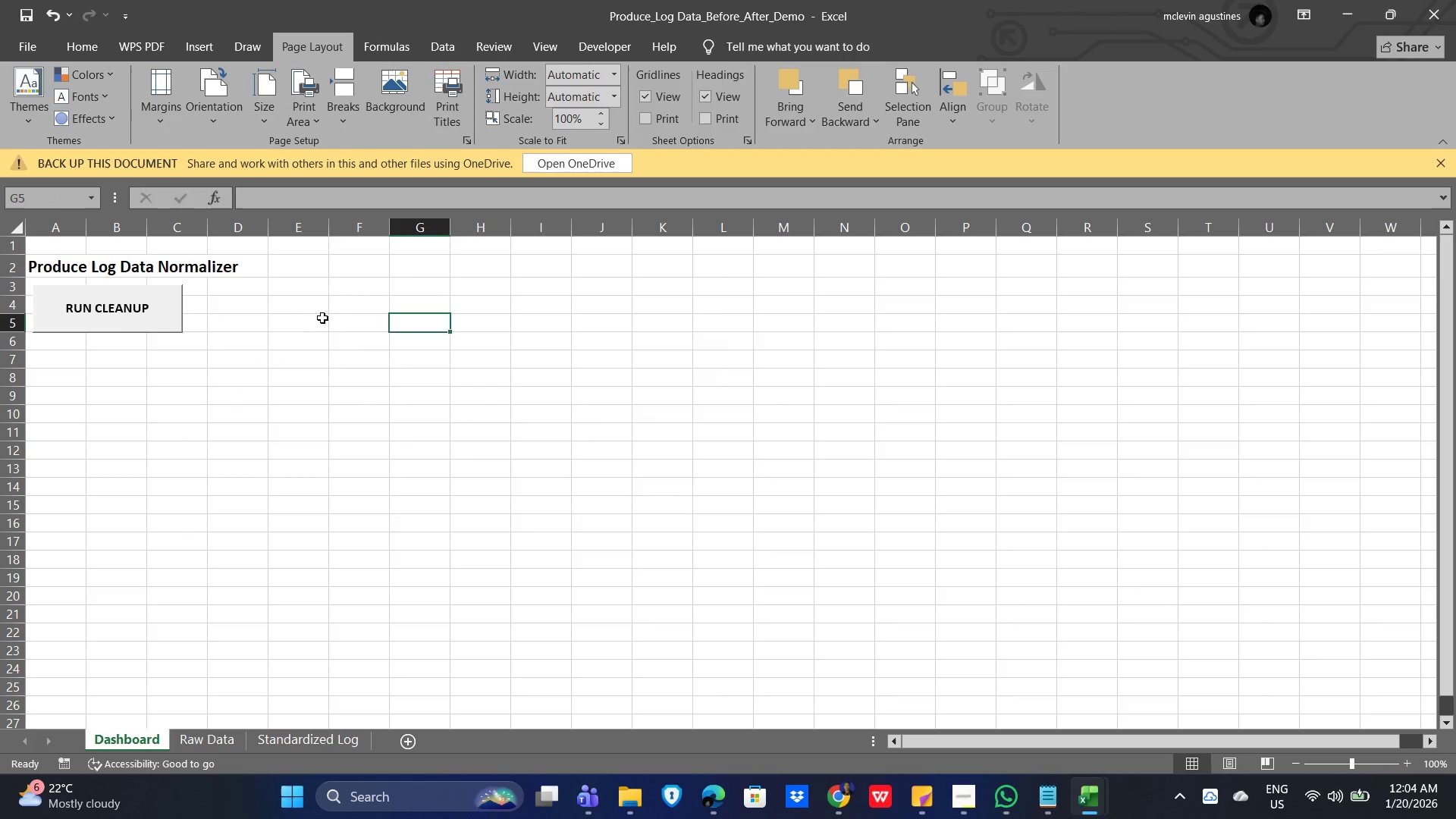 
left_click([319, 315])
 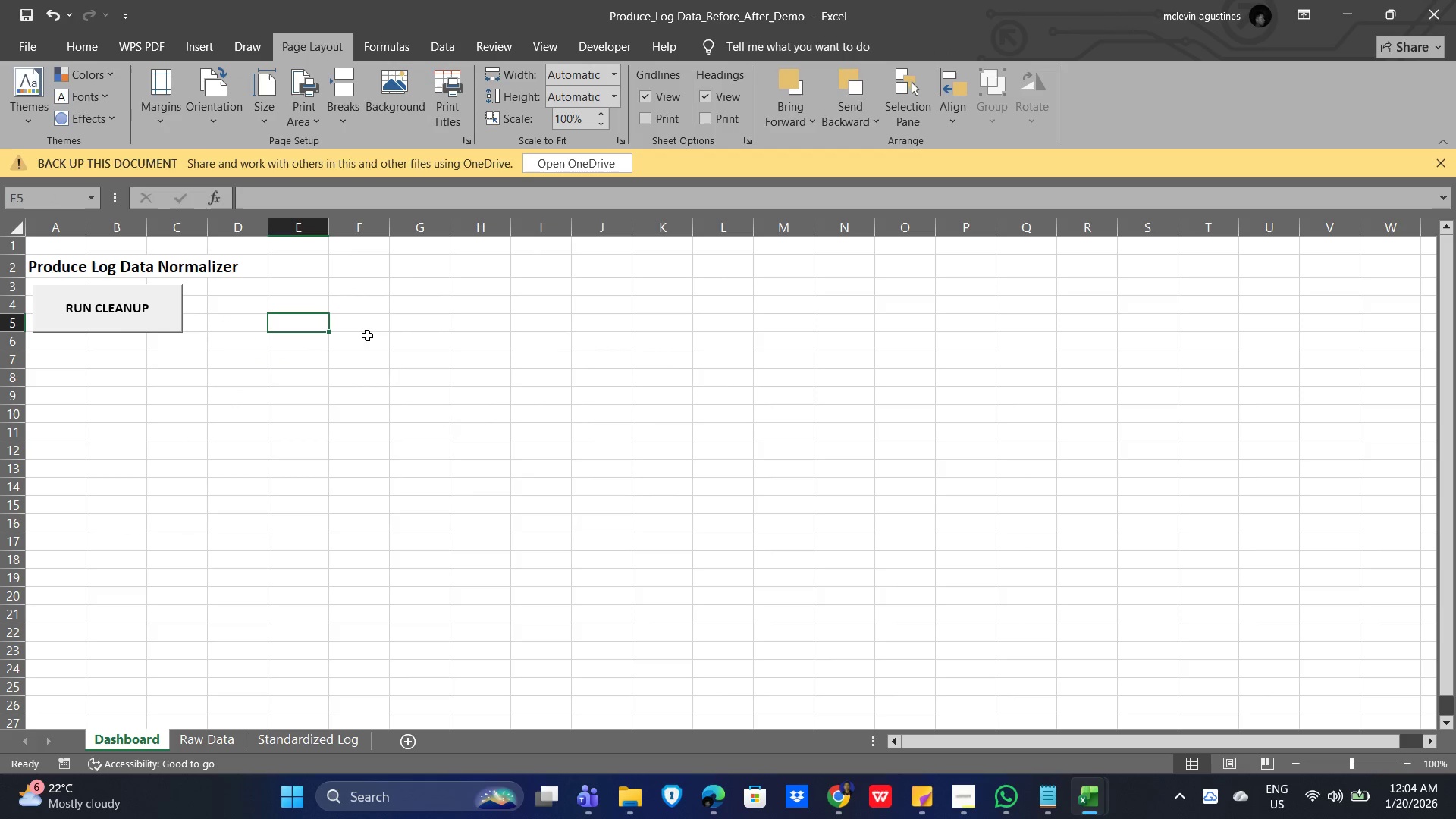 
left_click([236, 494])
 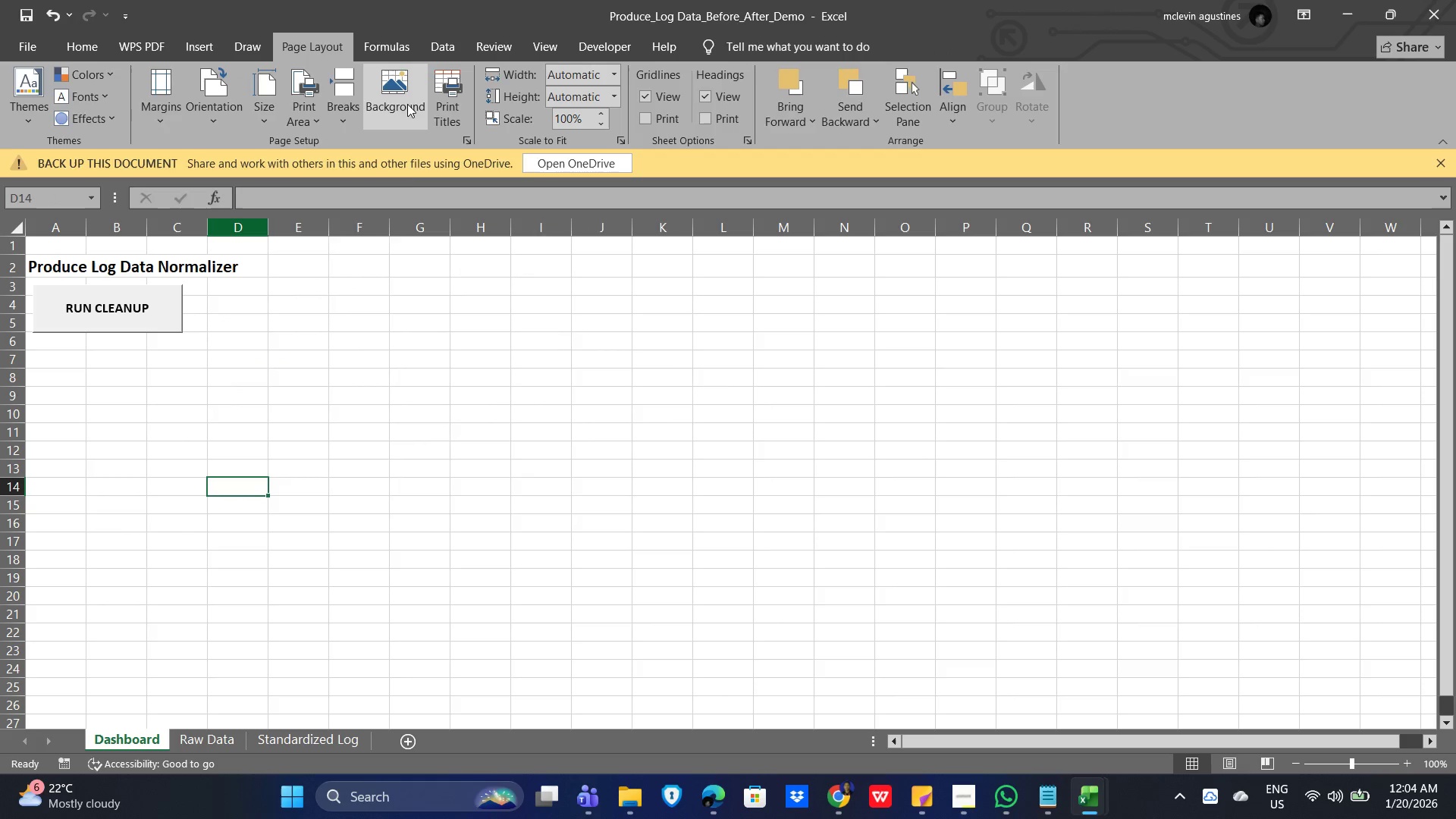 
right_click([149, 303])
 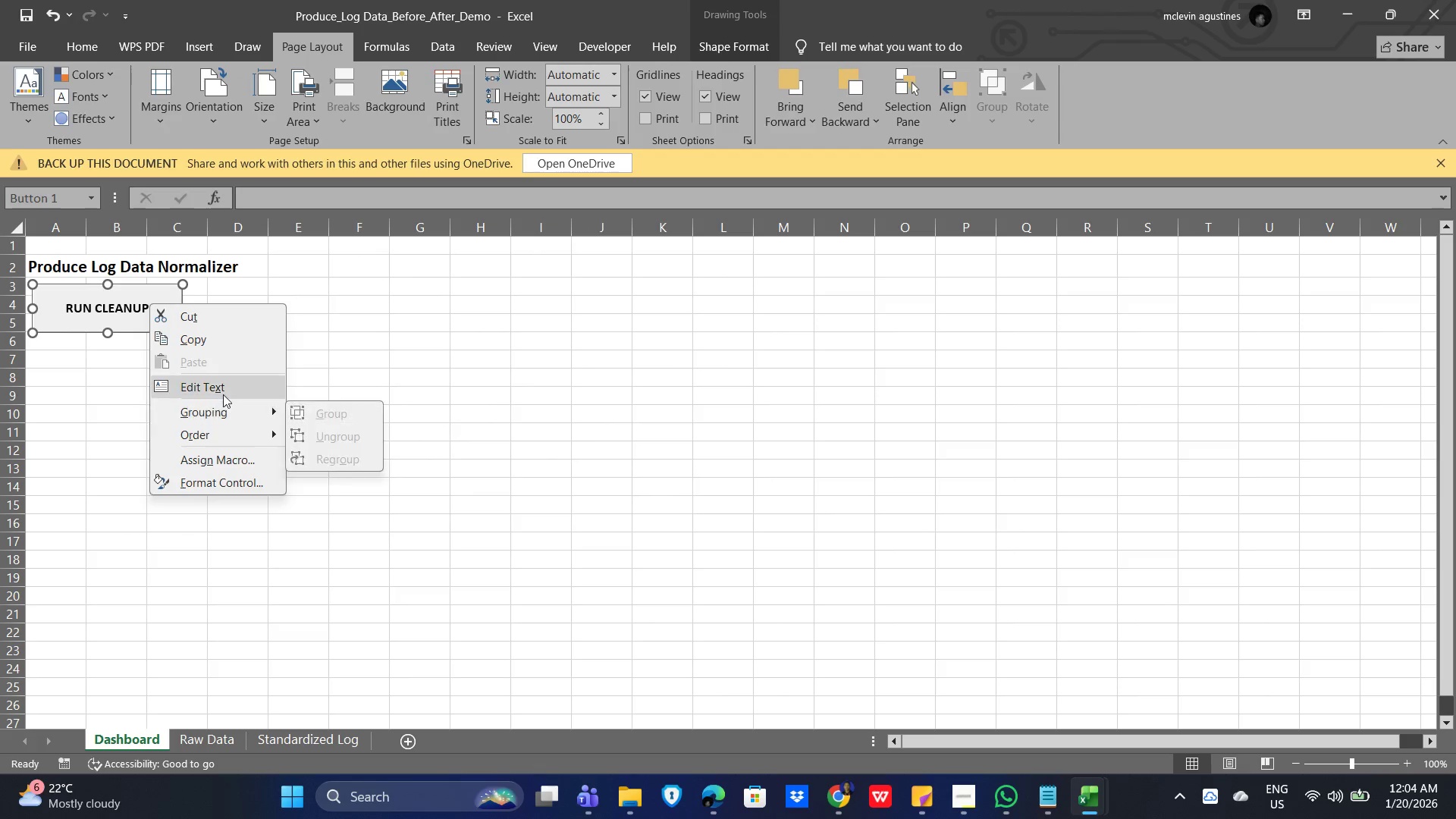 
left_click([224, 391])
 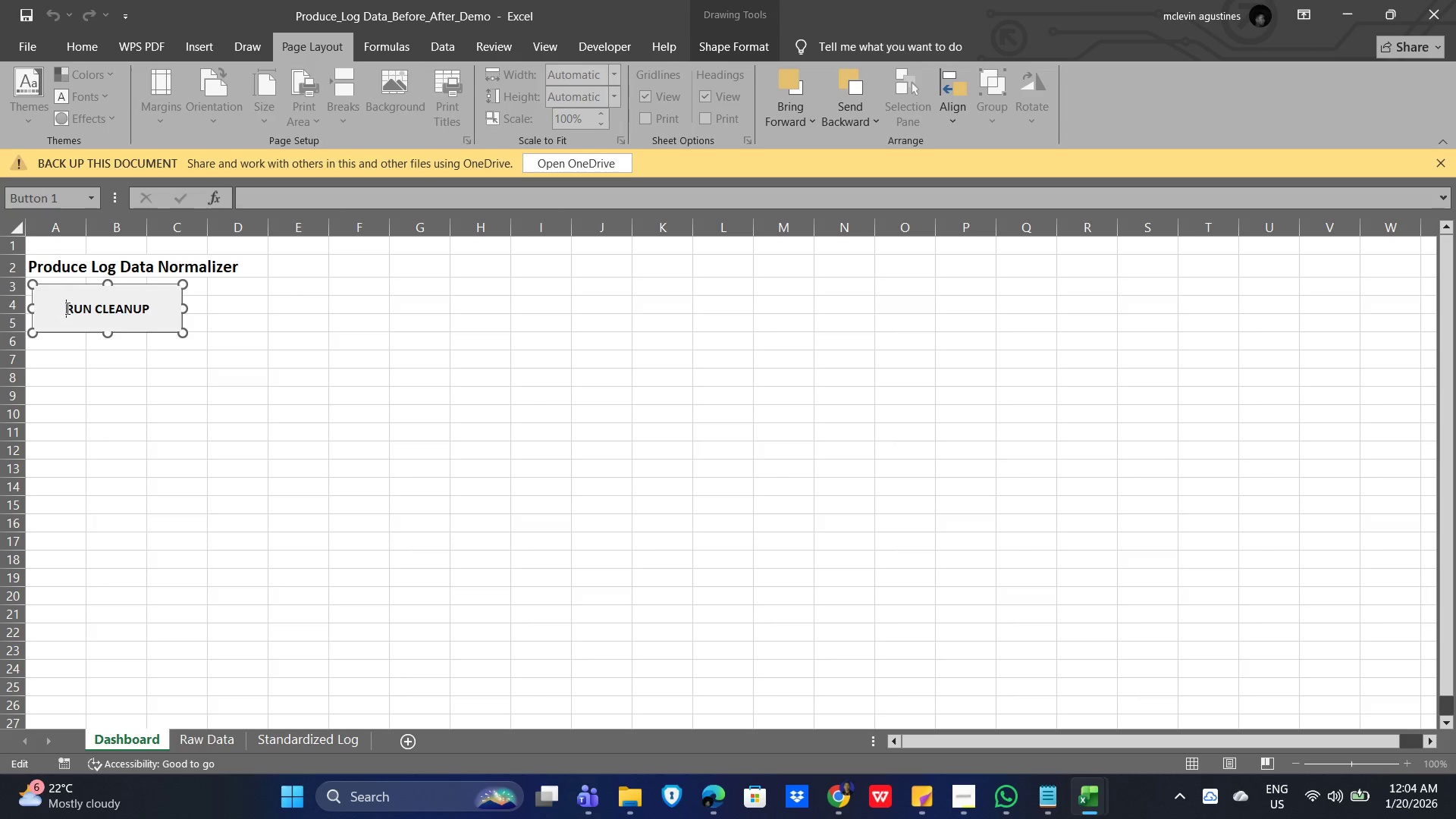 
left_click_drag(start_coordinate=[66, 308], to_coordinate=[155, 309])
 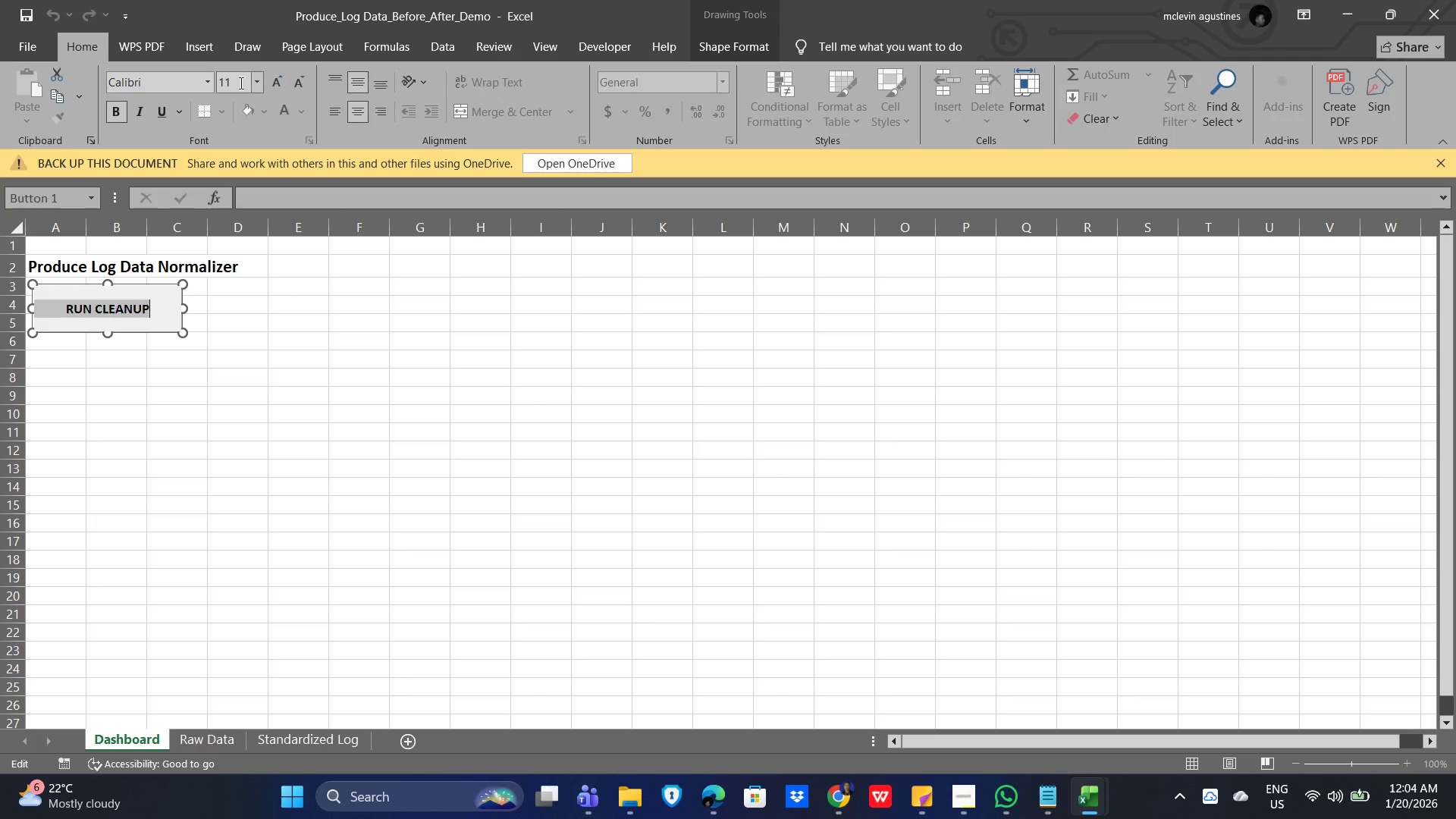 
left_click([227, 81])
 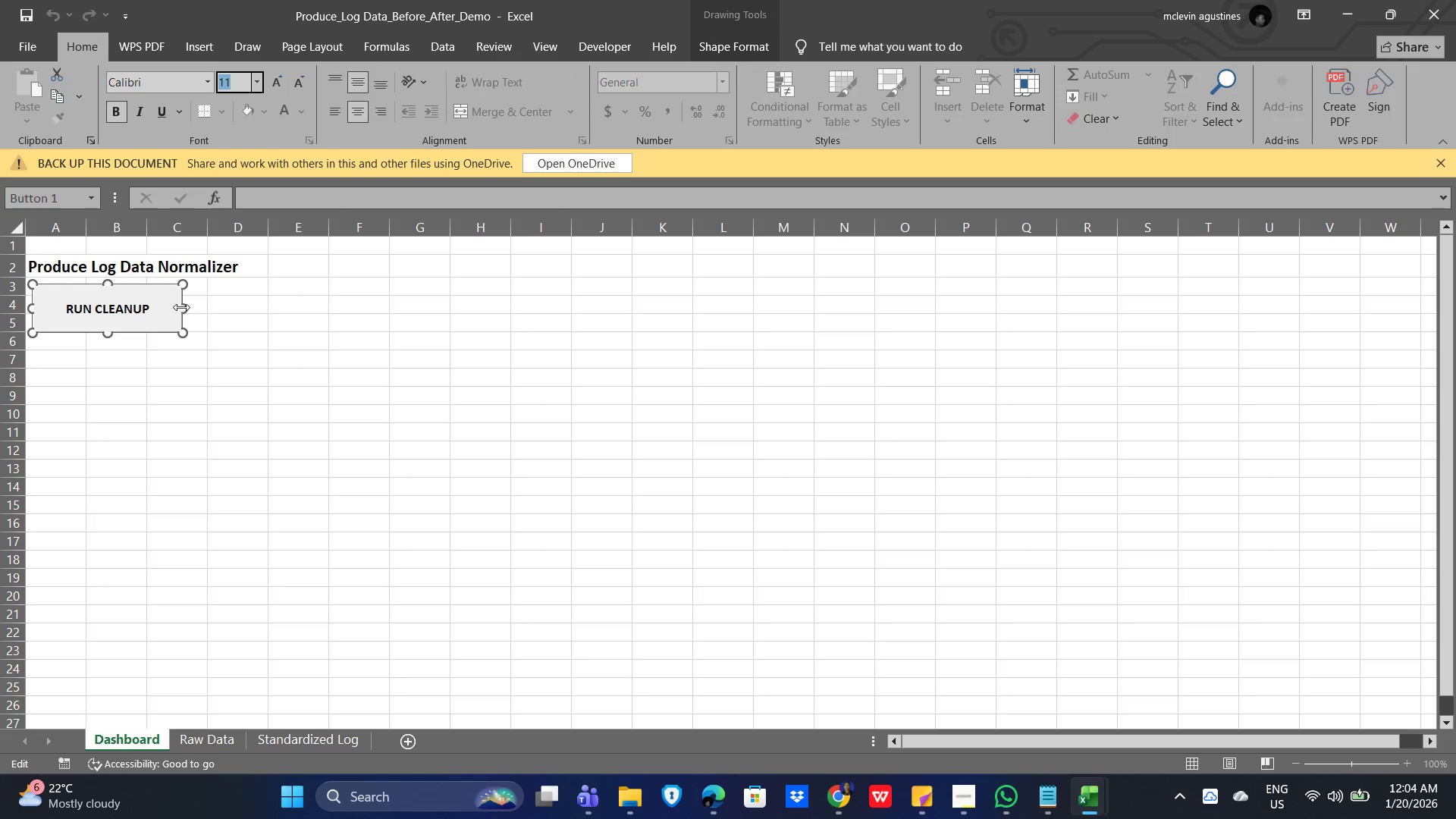 
right_click([168, 312])
 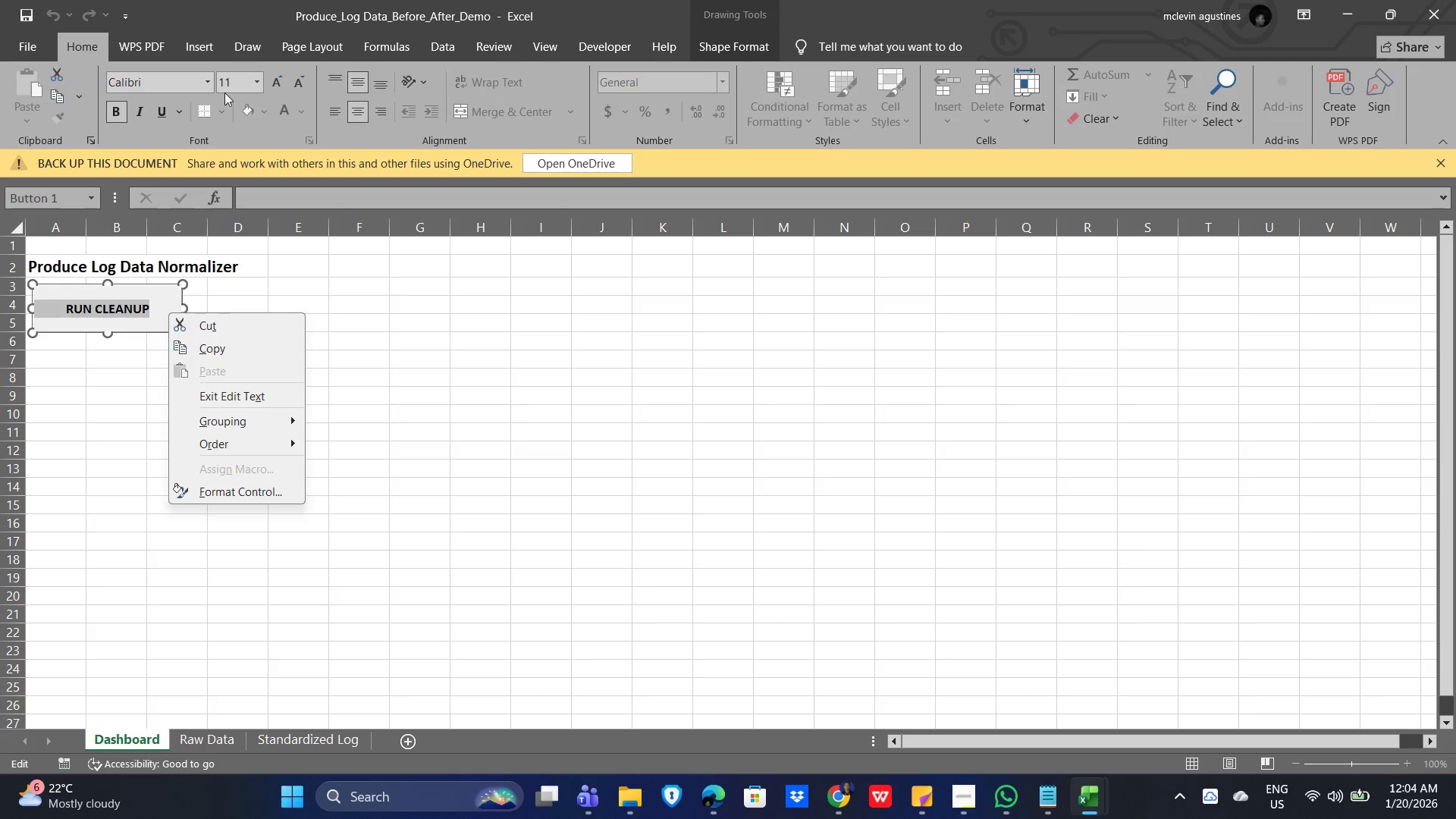 
left_click([228, 78])
 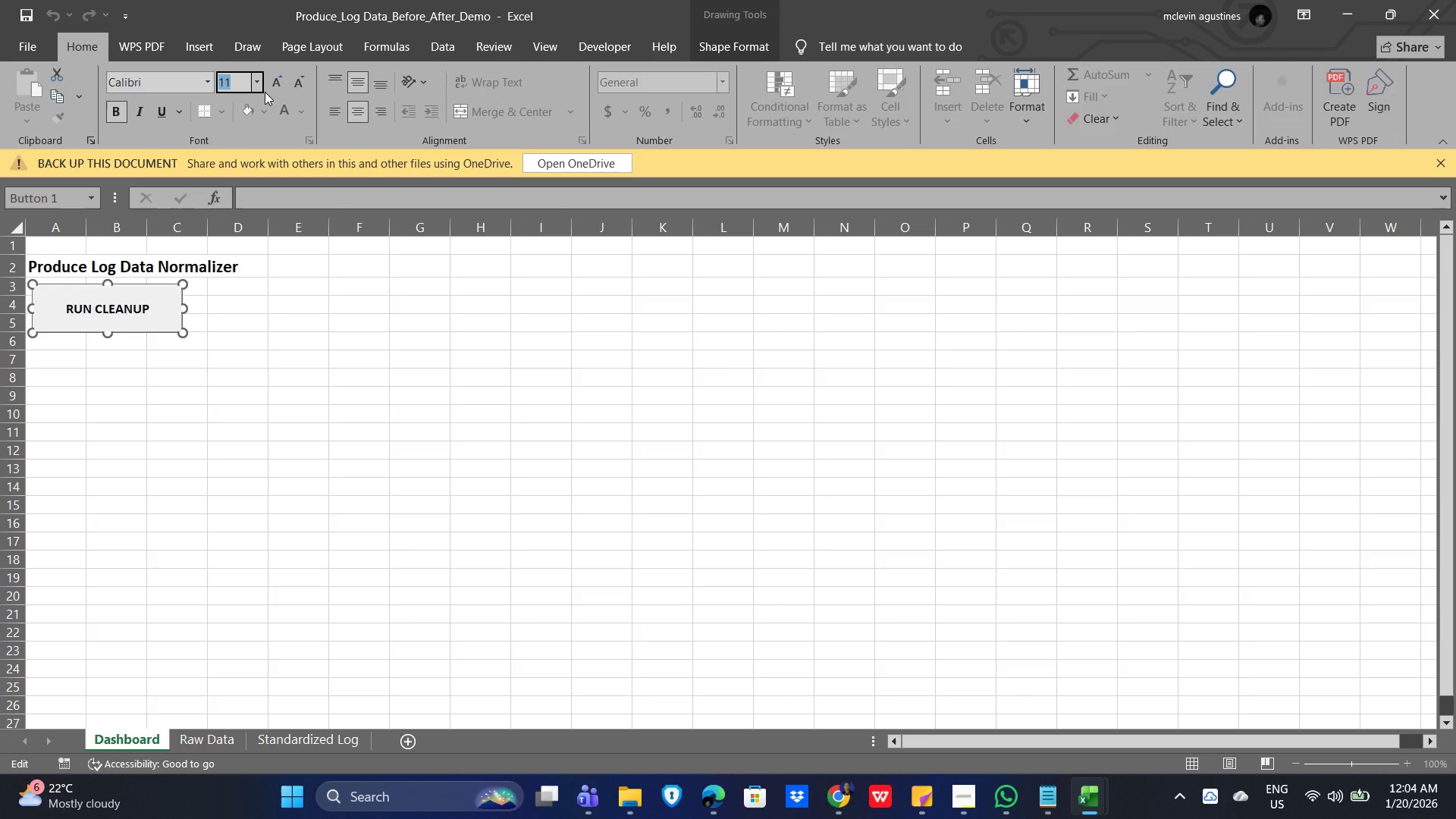 
key(Numpad1)
 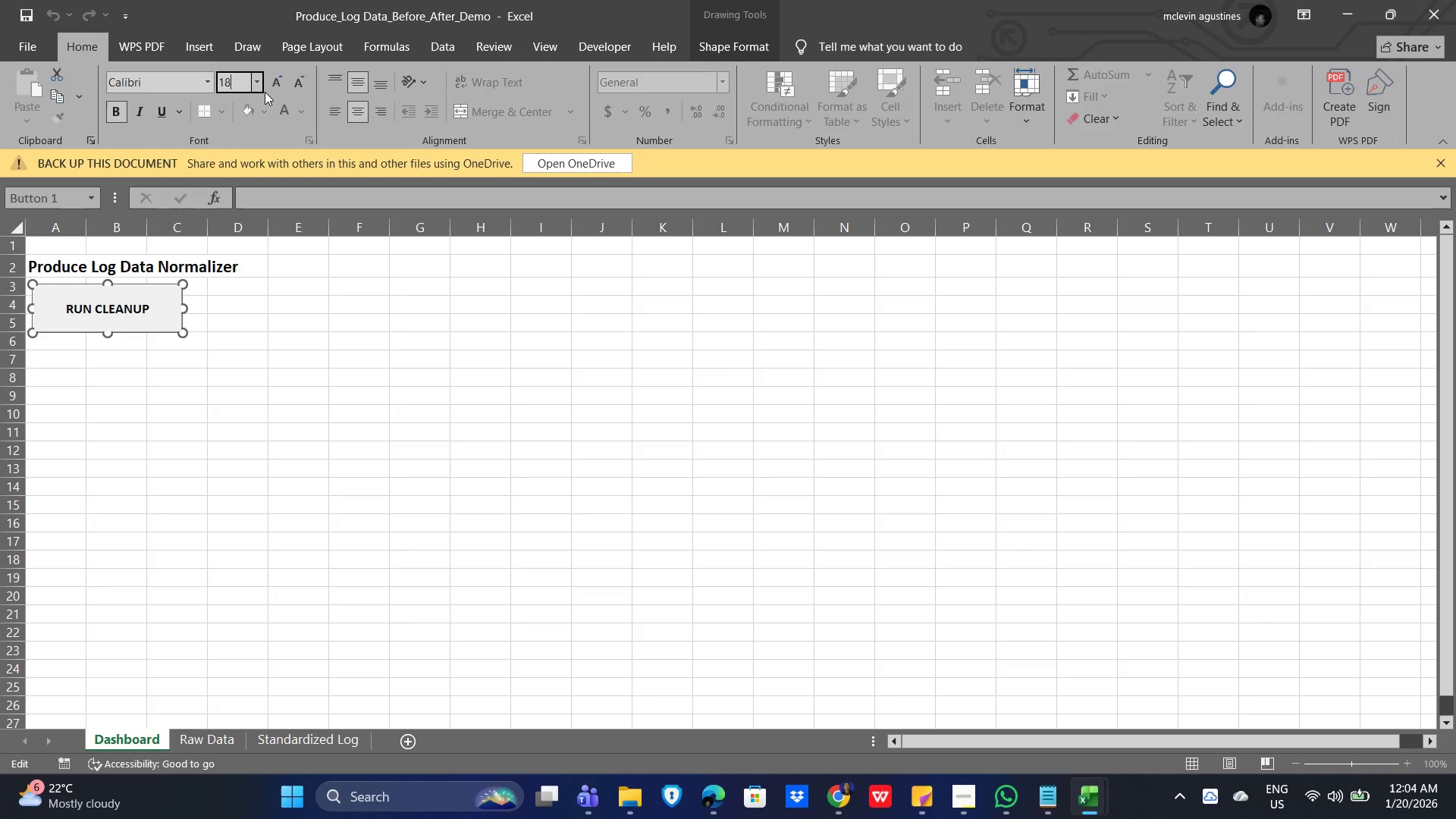 
key(Numpad8)
 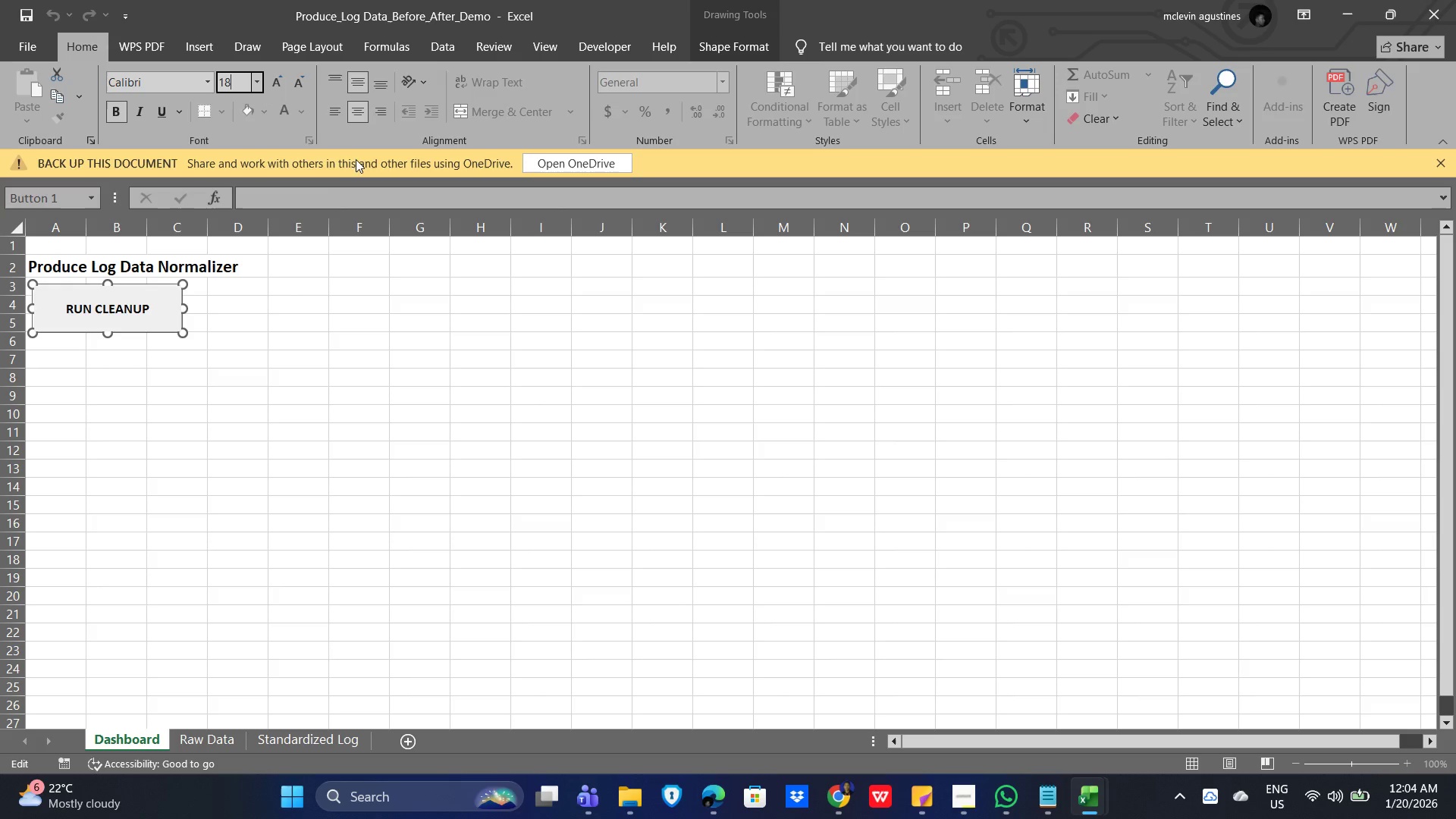 
left_click([303, 343])
 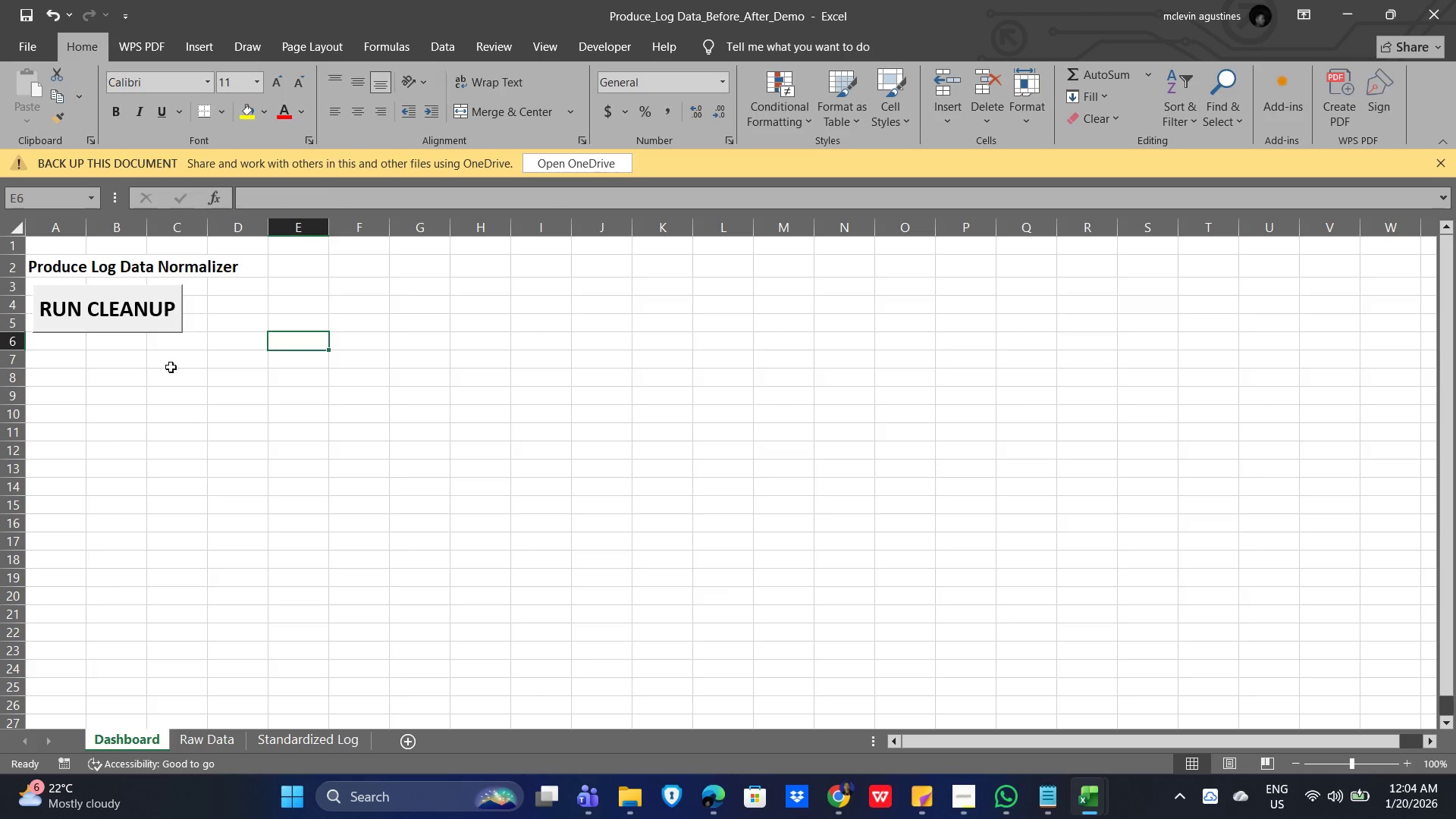 
left_click([198, 440])
 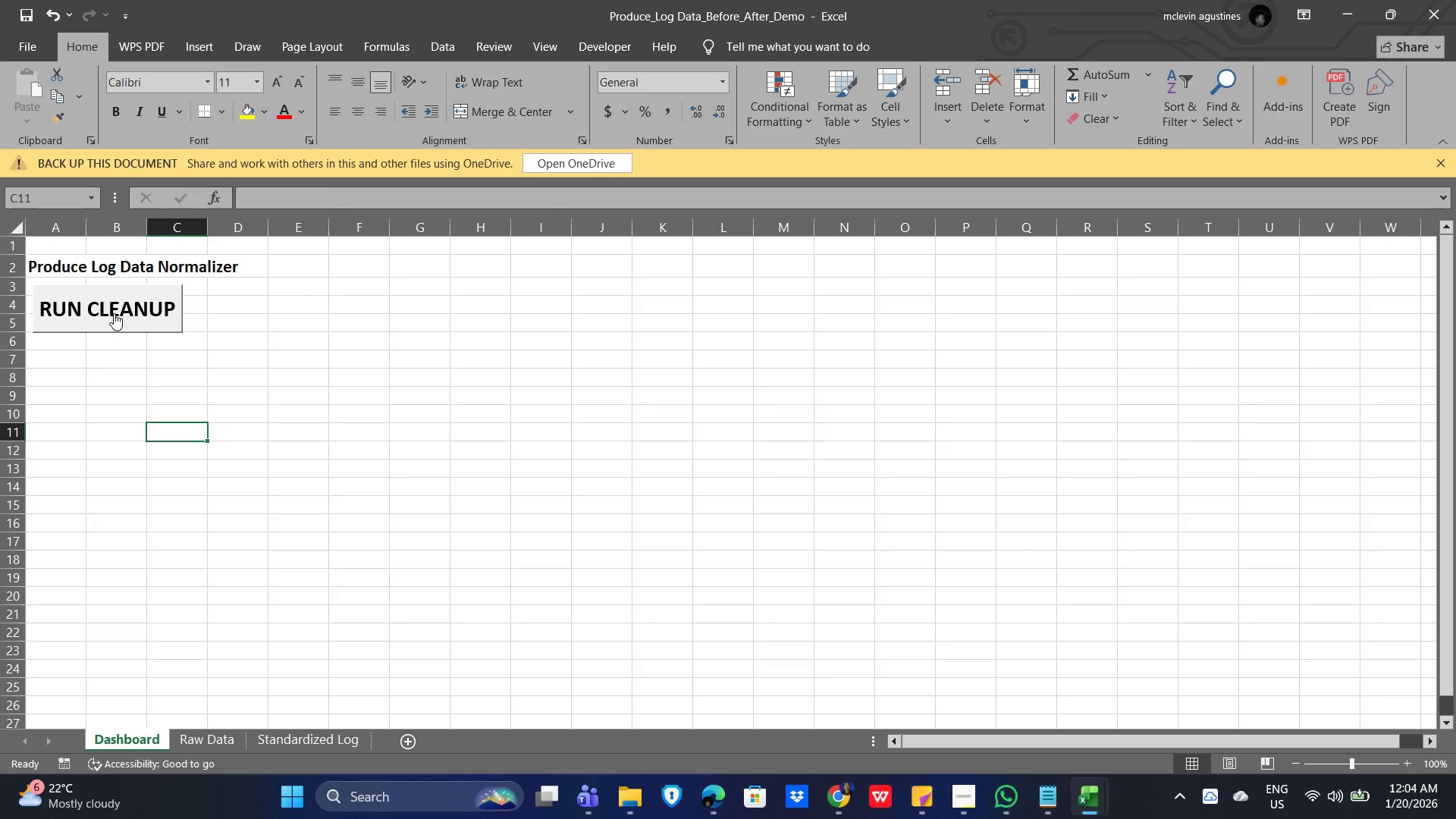 
right_click([118, 308])
 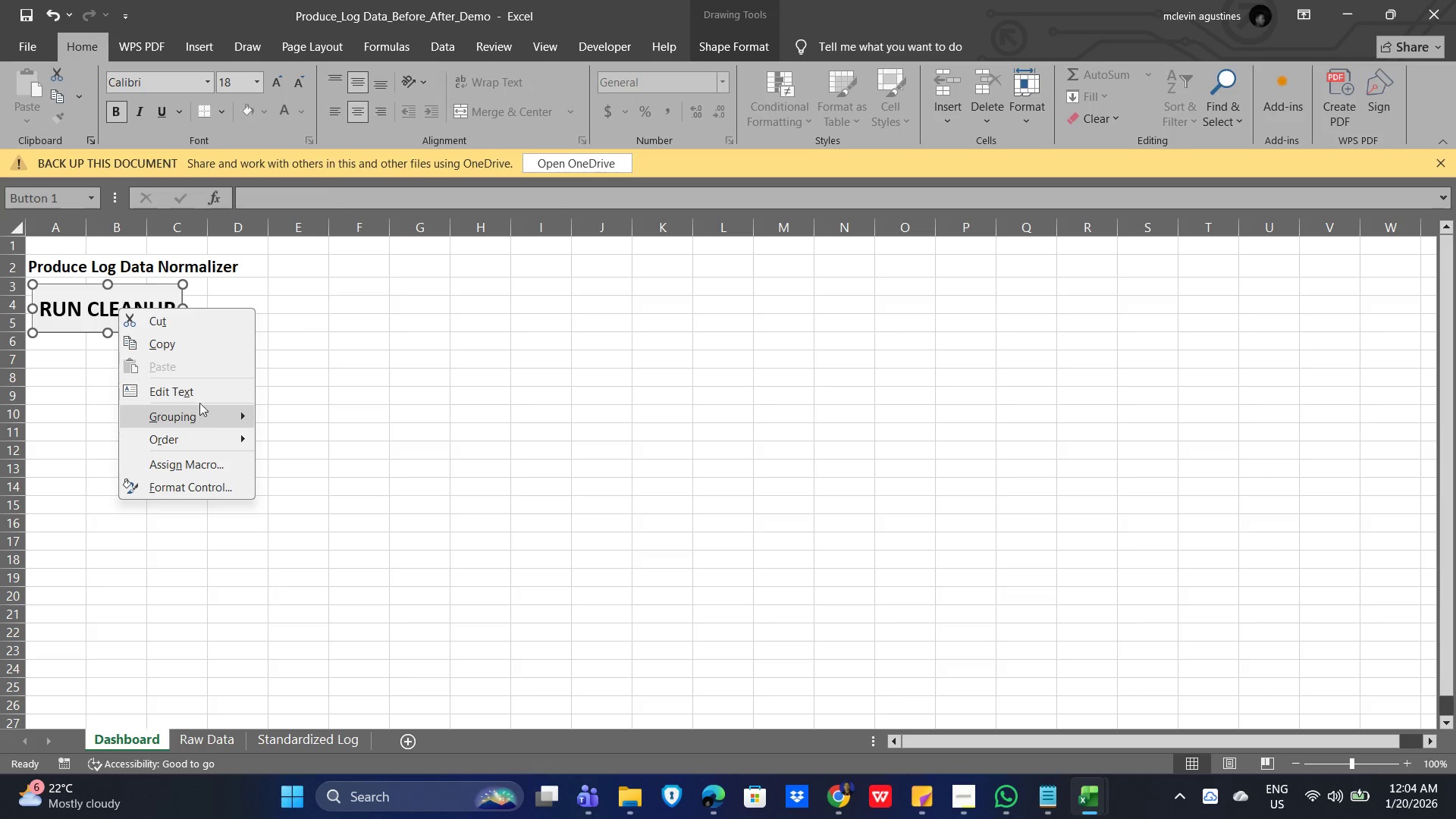 
left_click([205, 385])
 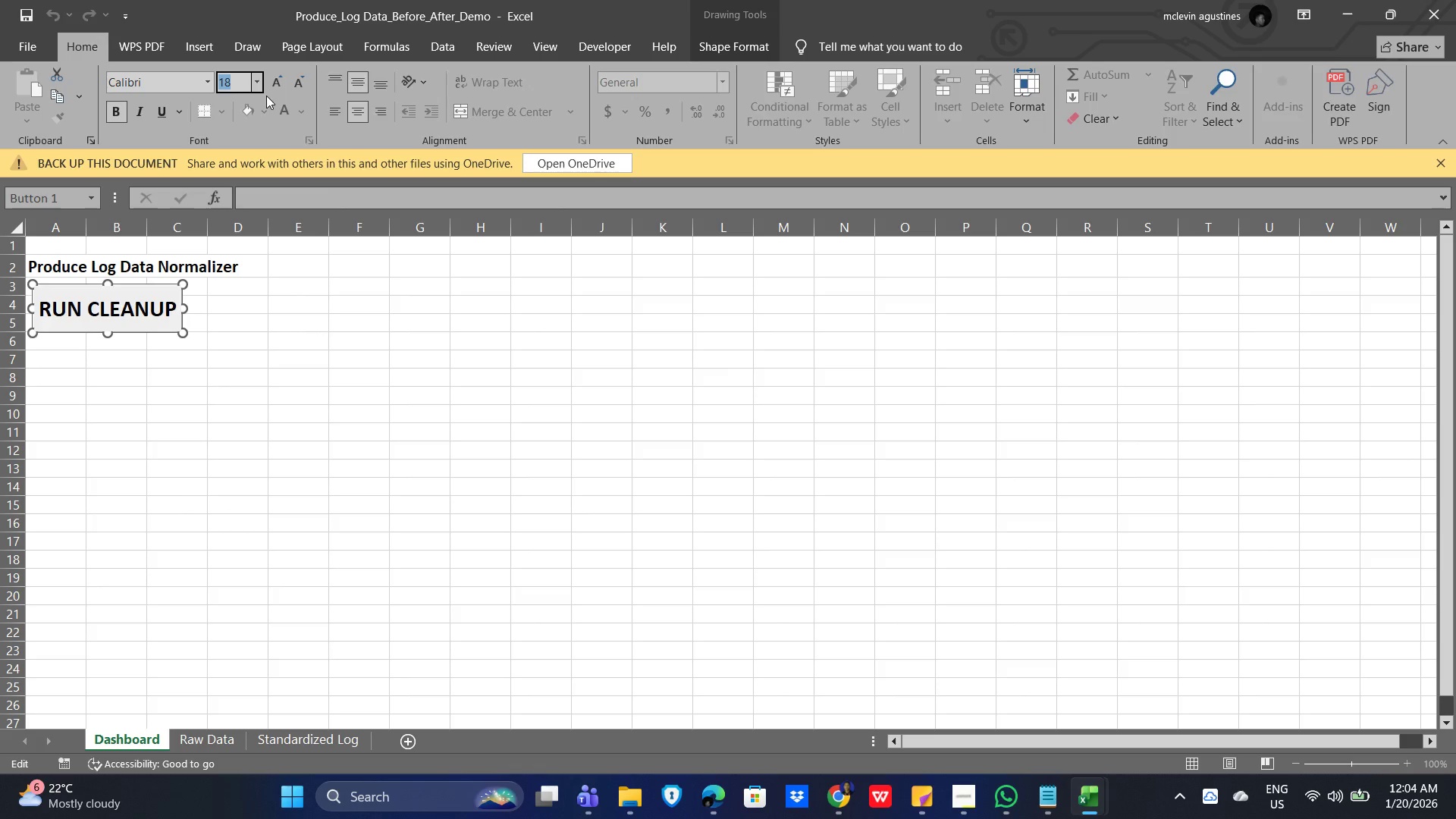 
key(Backspace)
 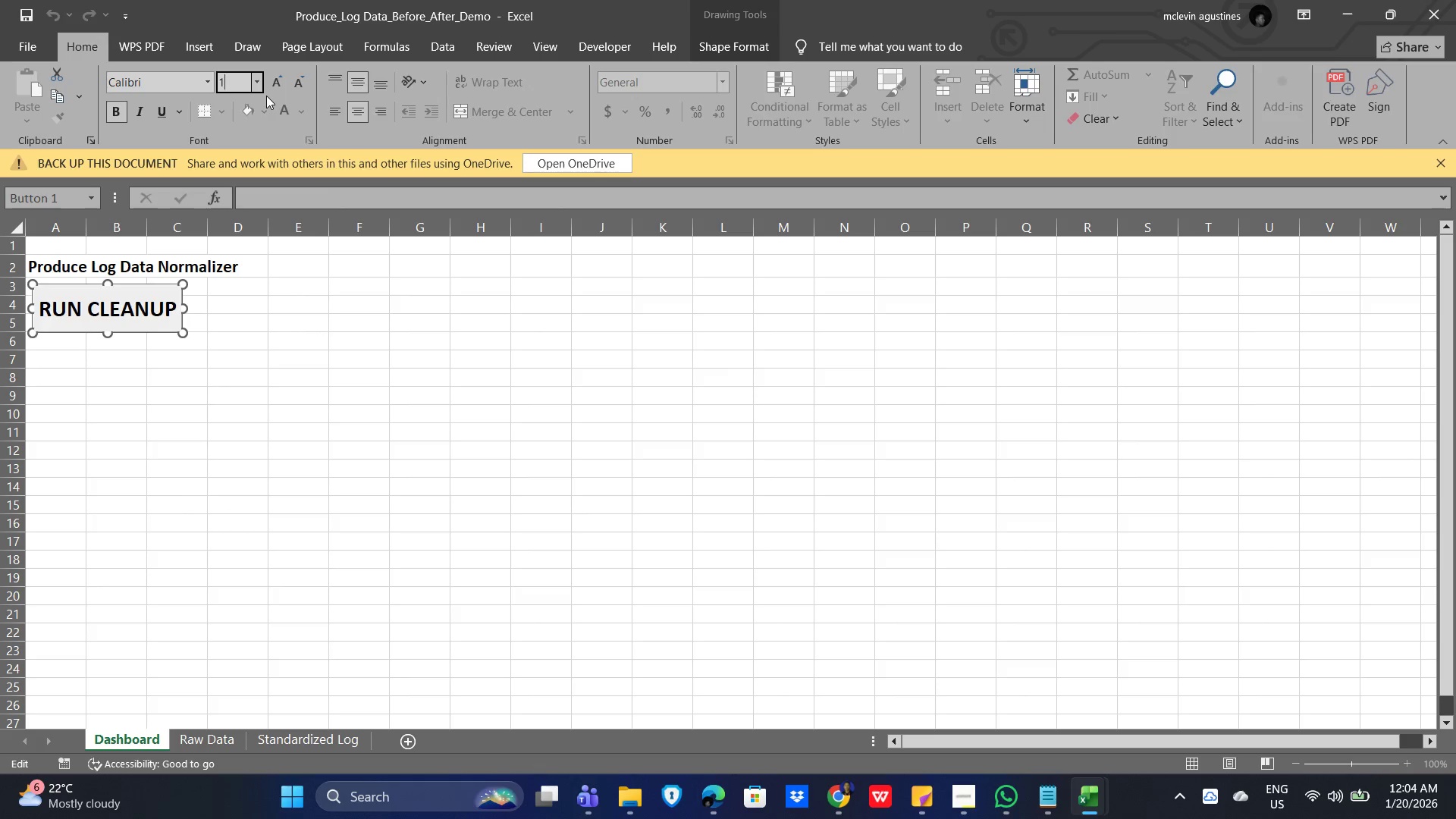 
key(Numpad1)
 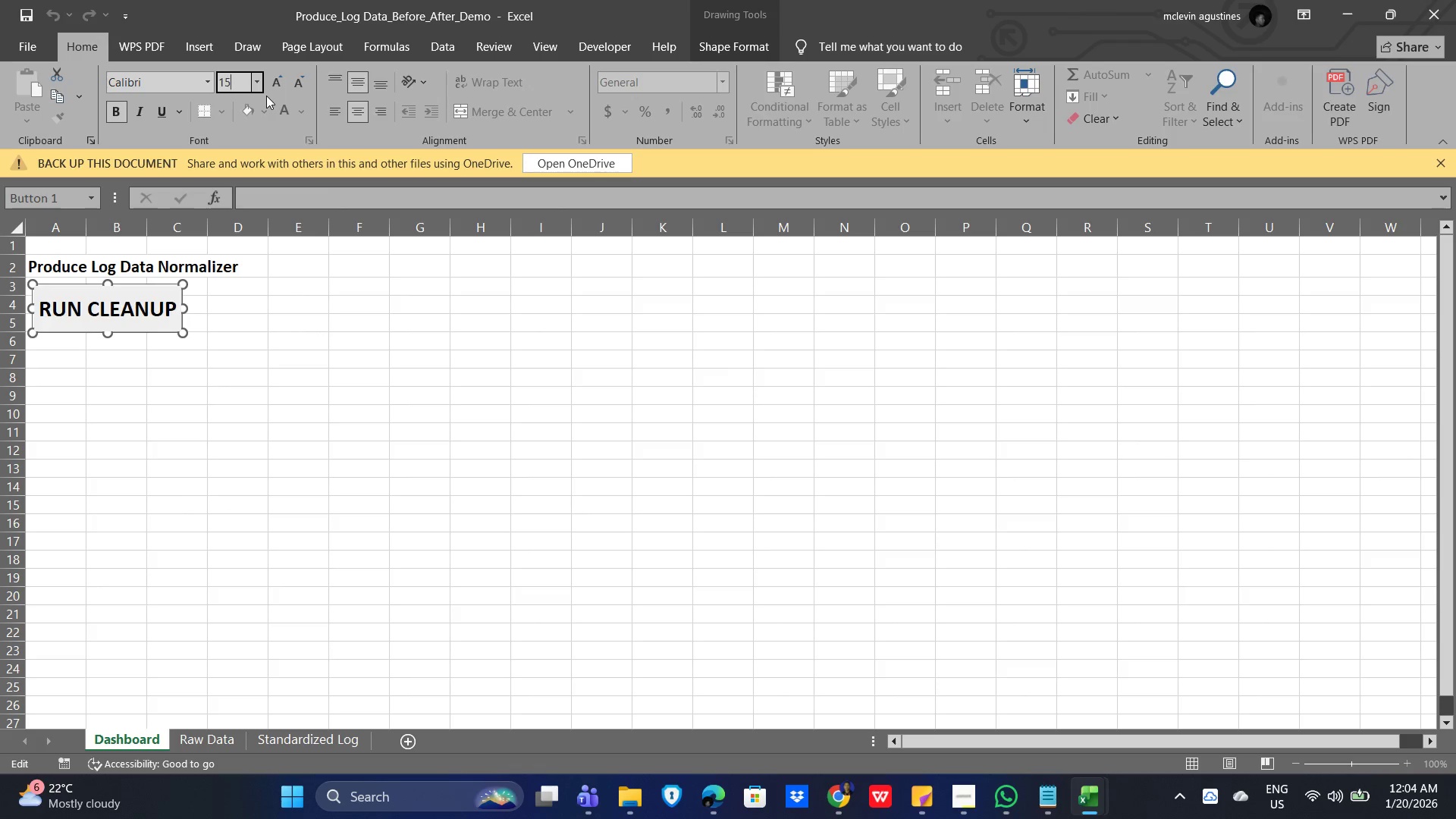 
key(Numpad5)
 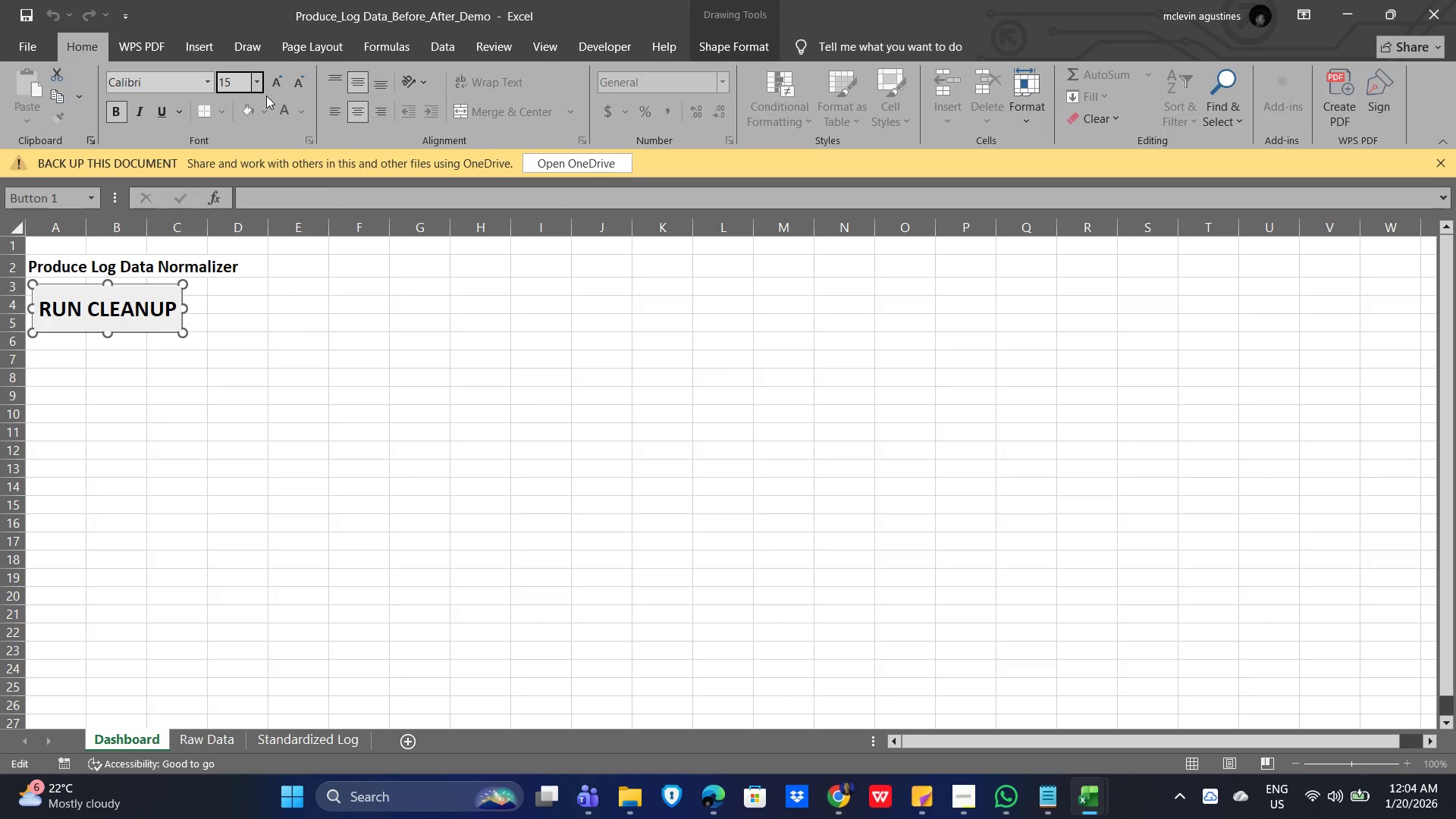 
key(NumpadEnter)
 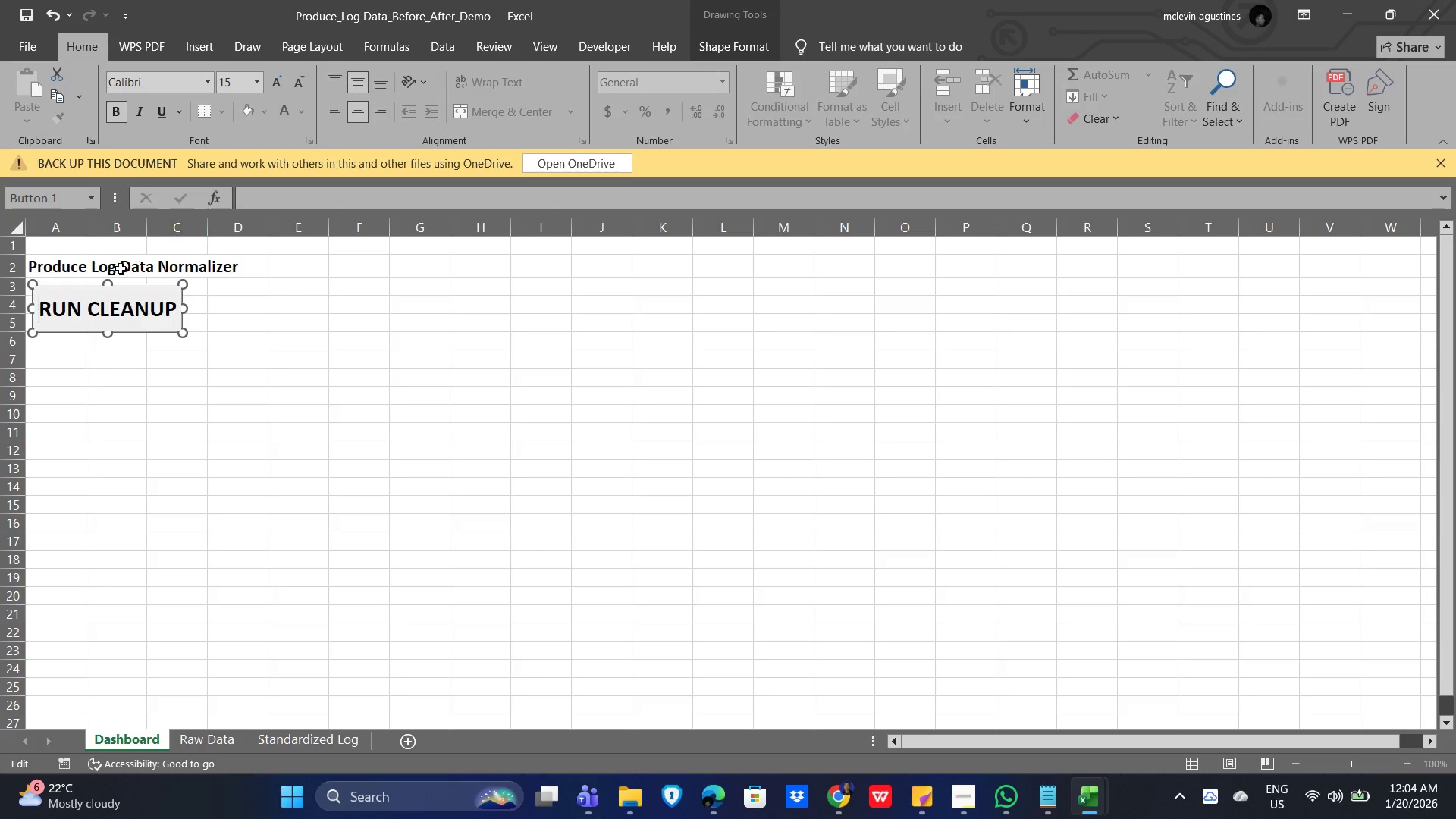 
key(Control+A)
 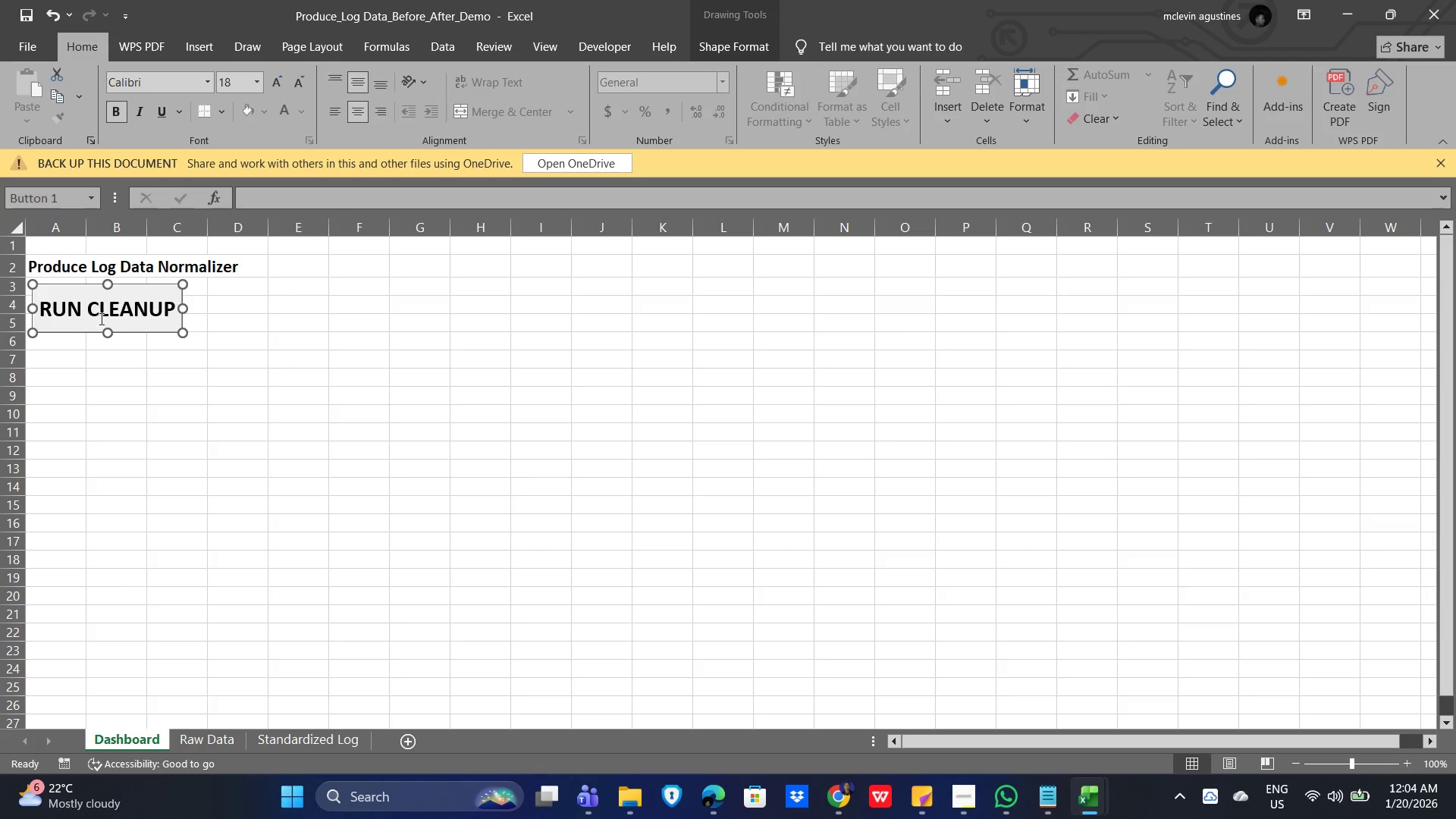 
left_click([101, 313])
 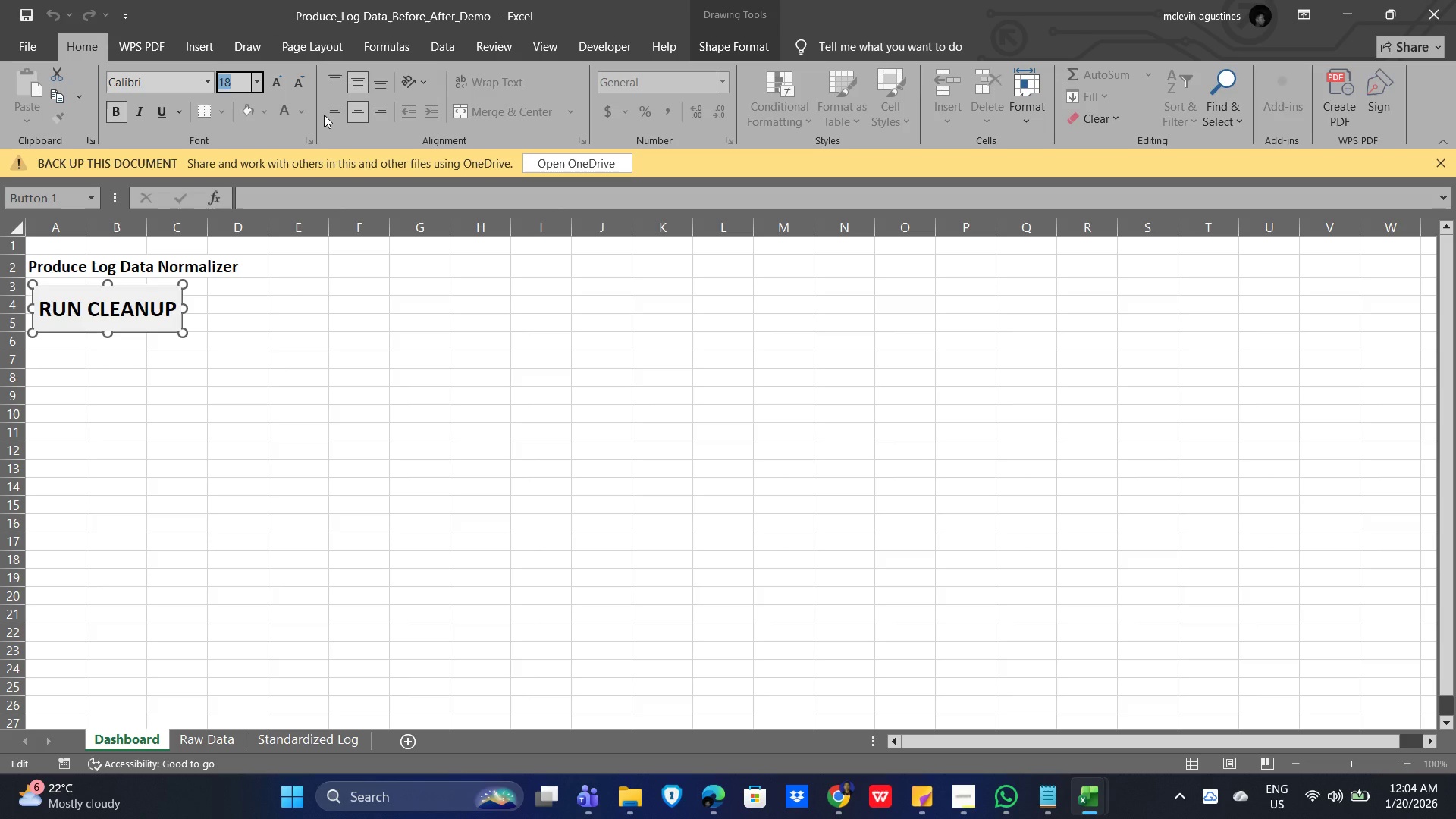 
key(Numpad1)
 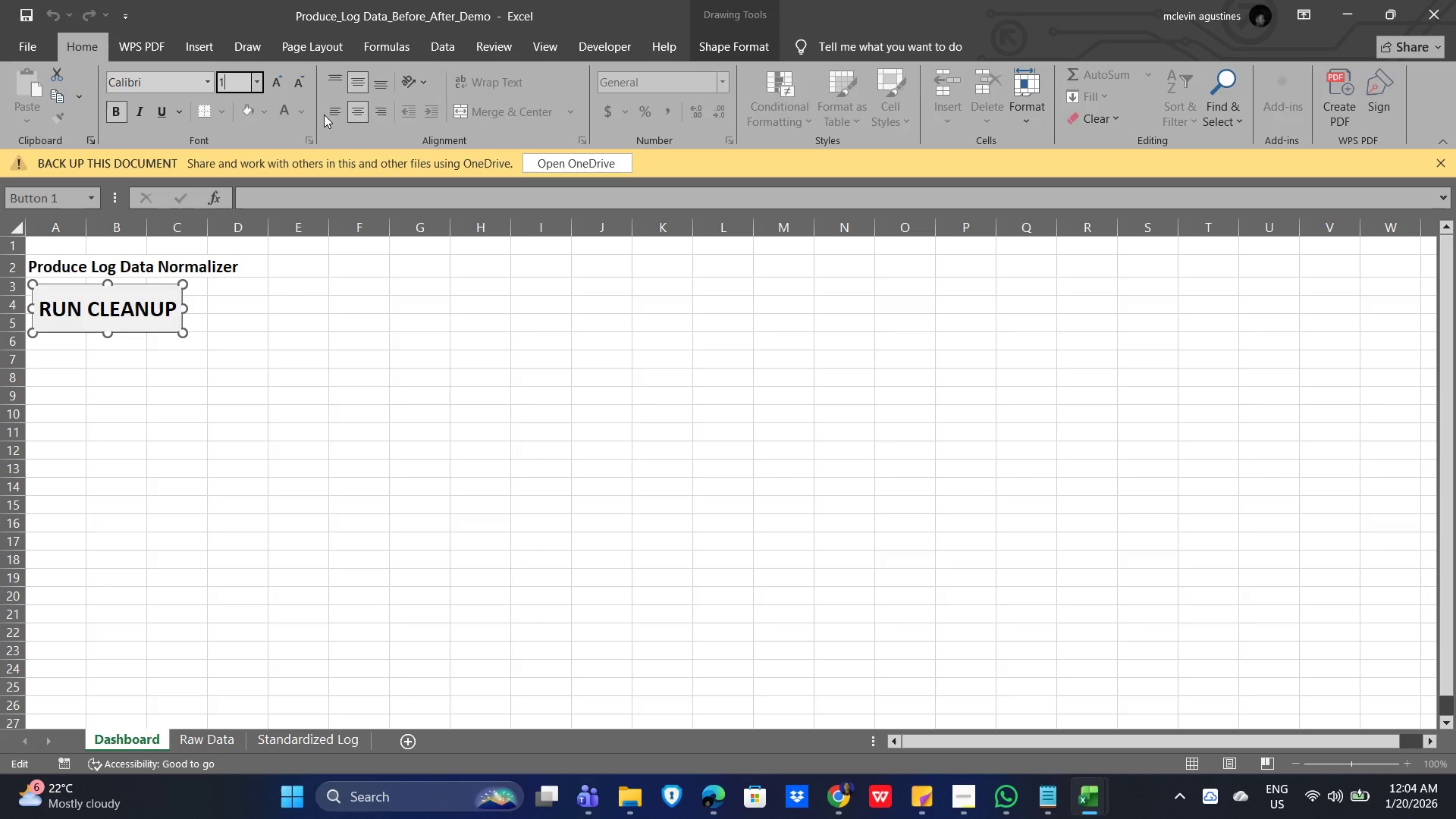 
key(Numpad5)
 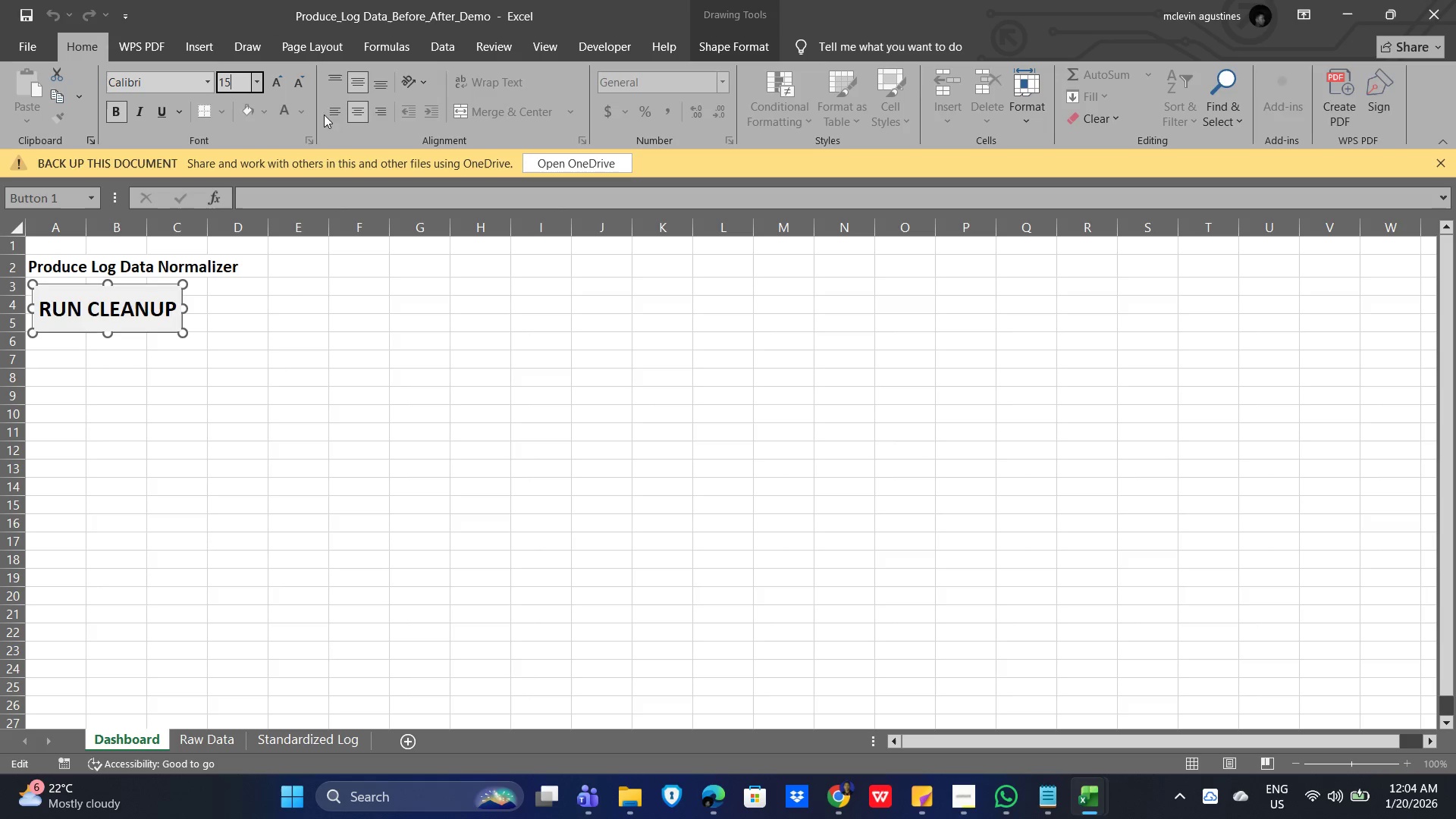 
key(NumpadEnter)
 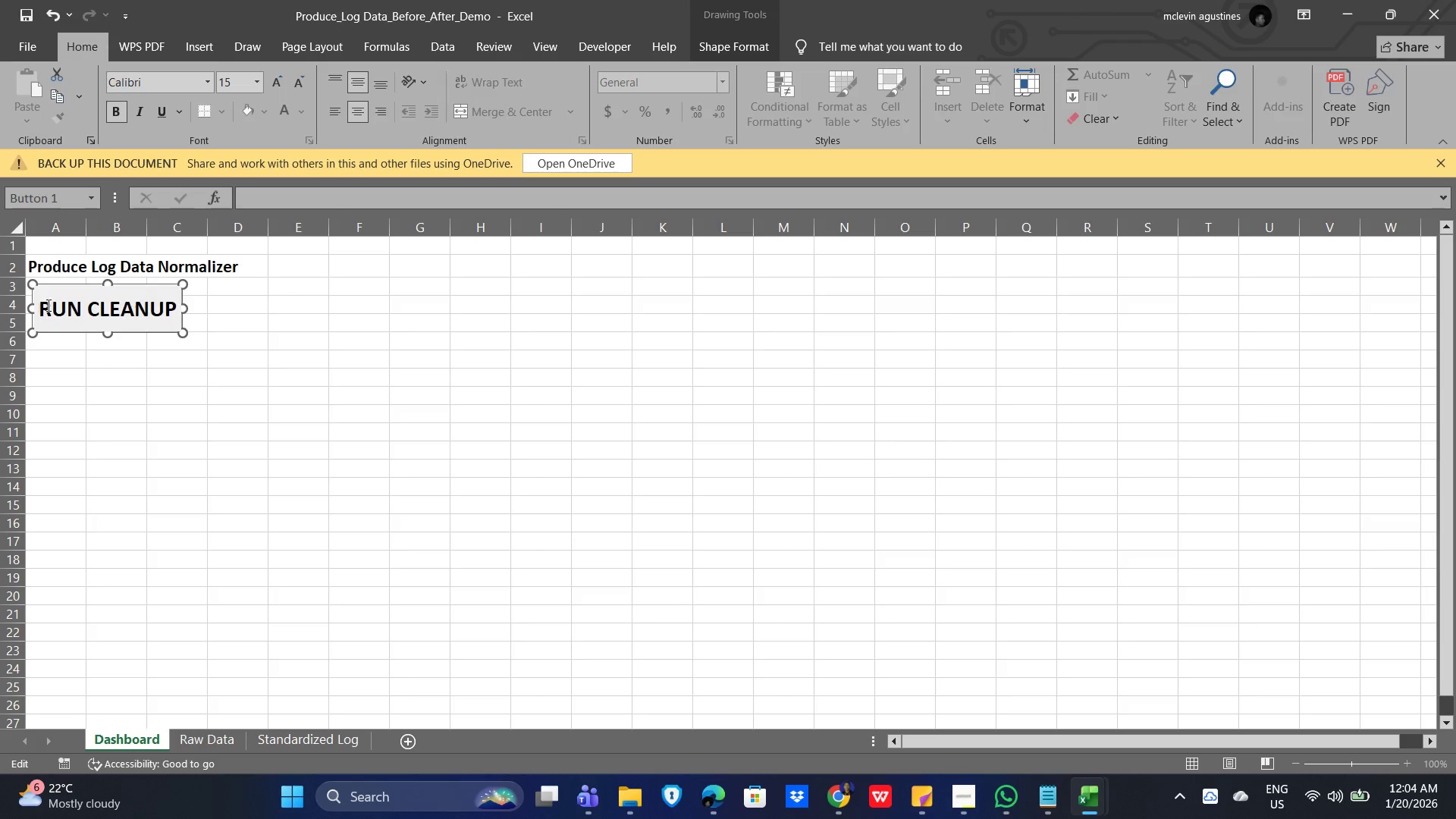 
left_click_drag(start_coordinate=[41, 305], to_coordinate=[184, 304])
 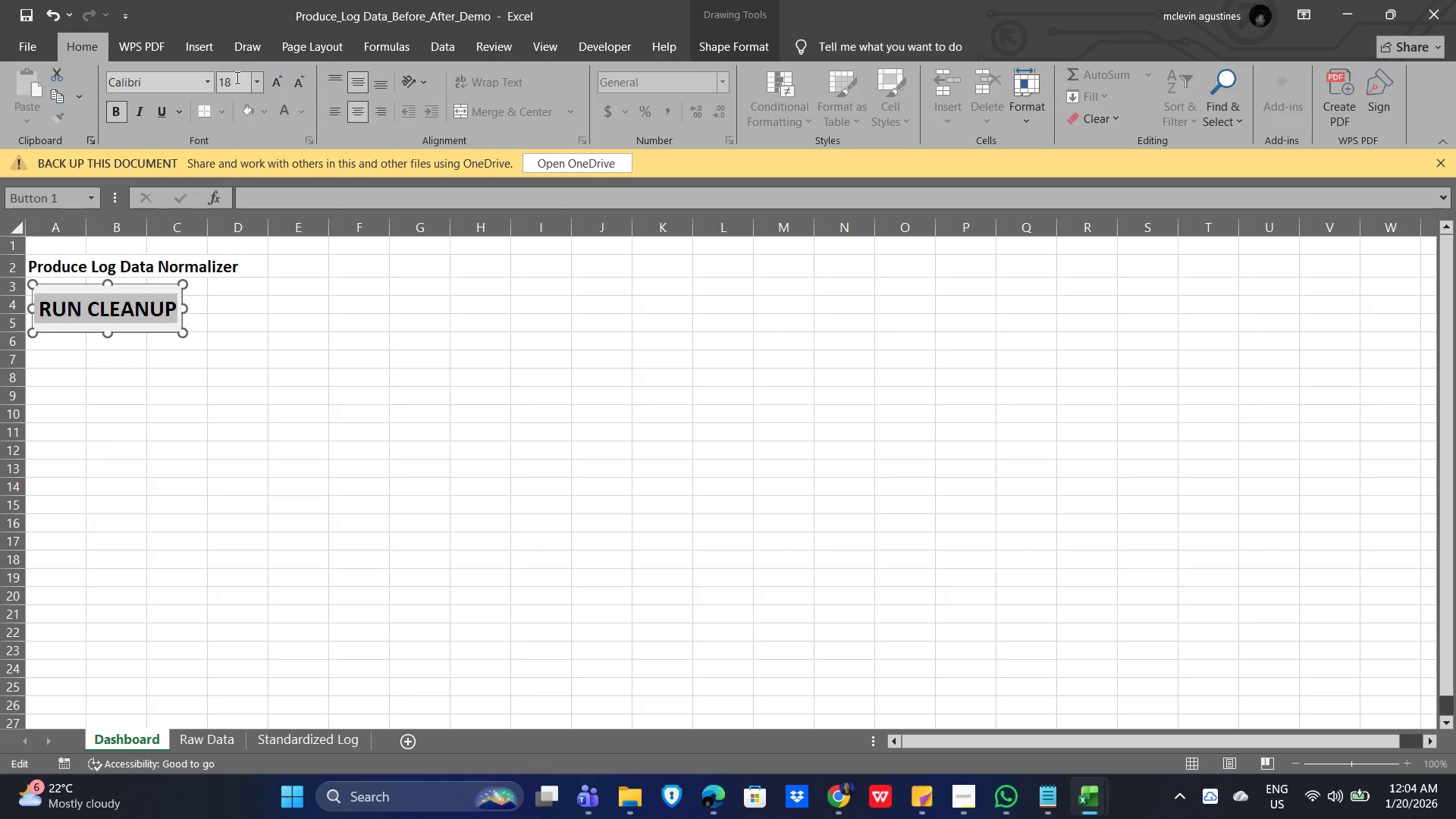 
left_click([236, 77])
 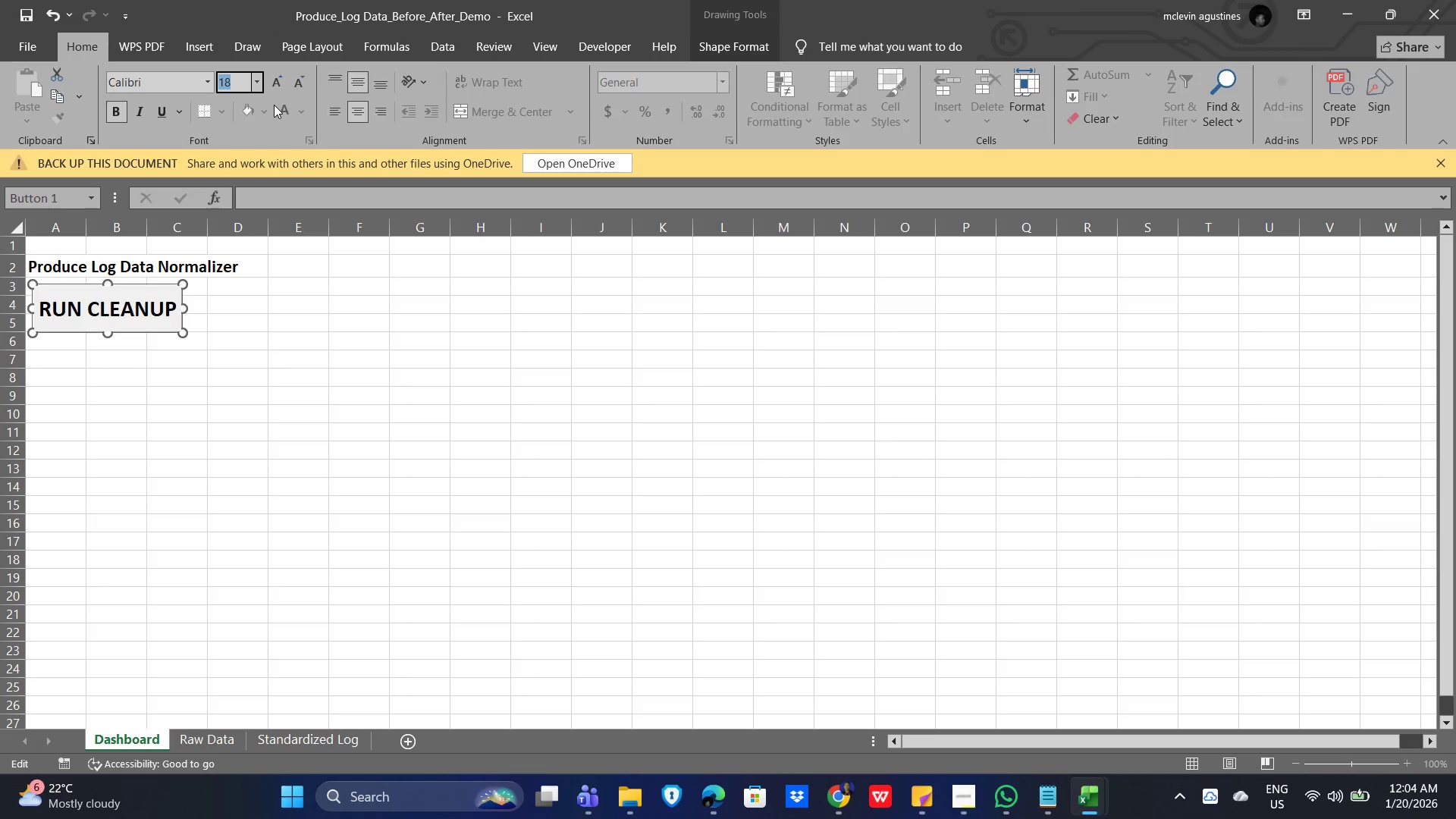 
key(Numpad1)
 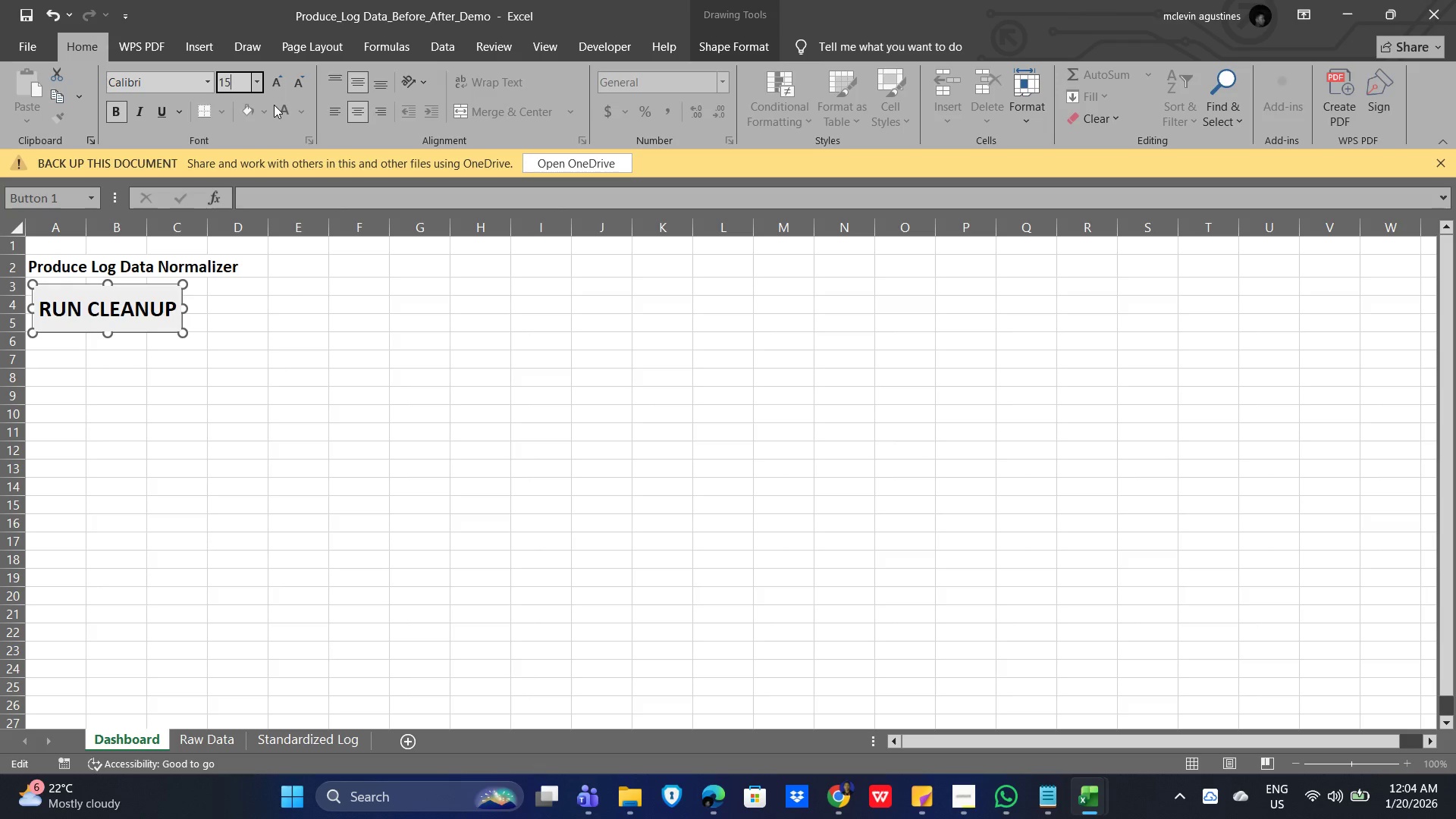 
key(Numpad5)
 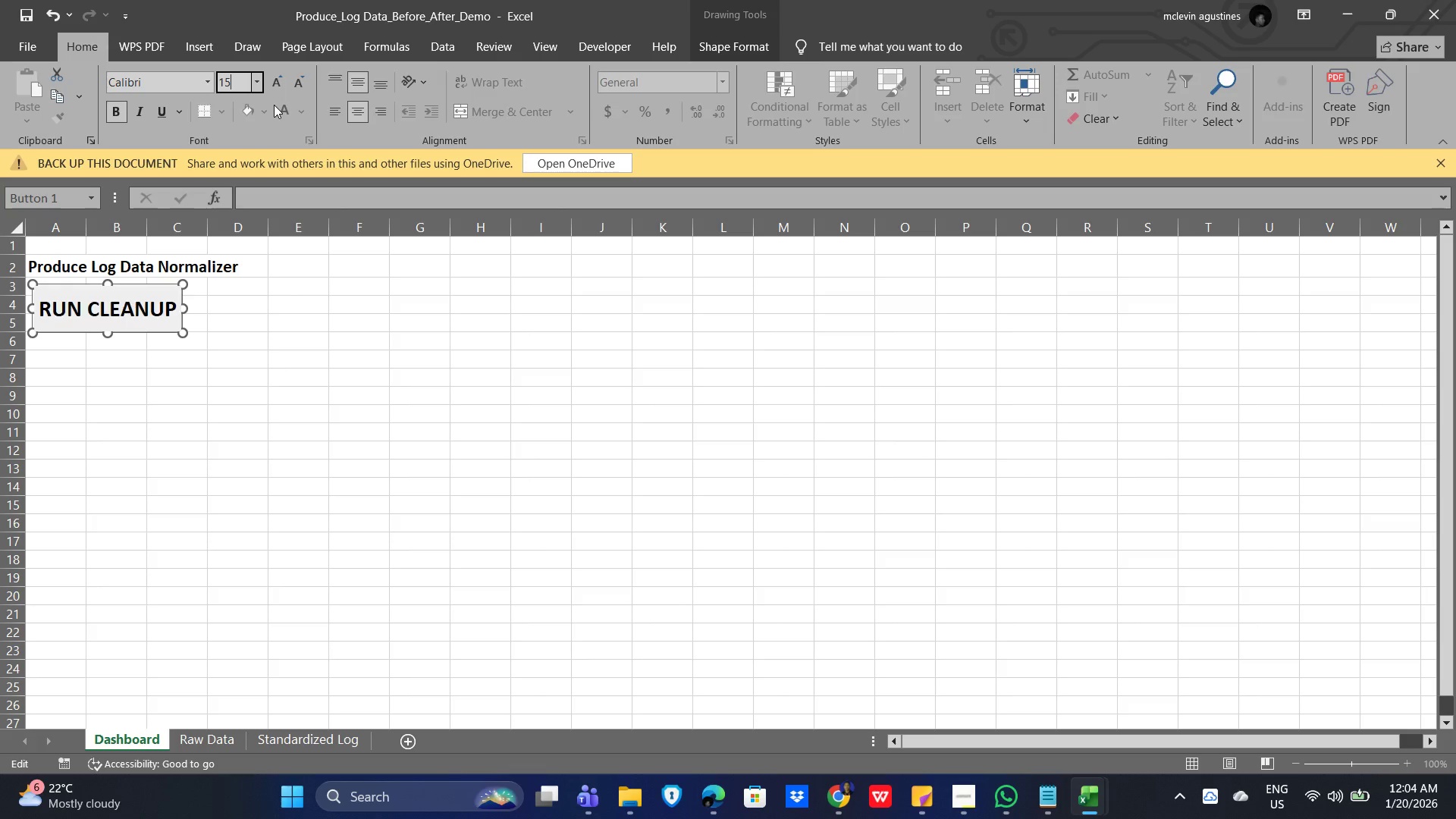 
key(NumpadEnter)
 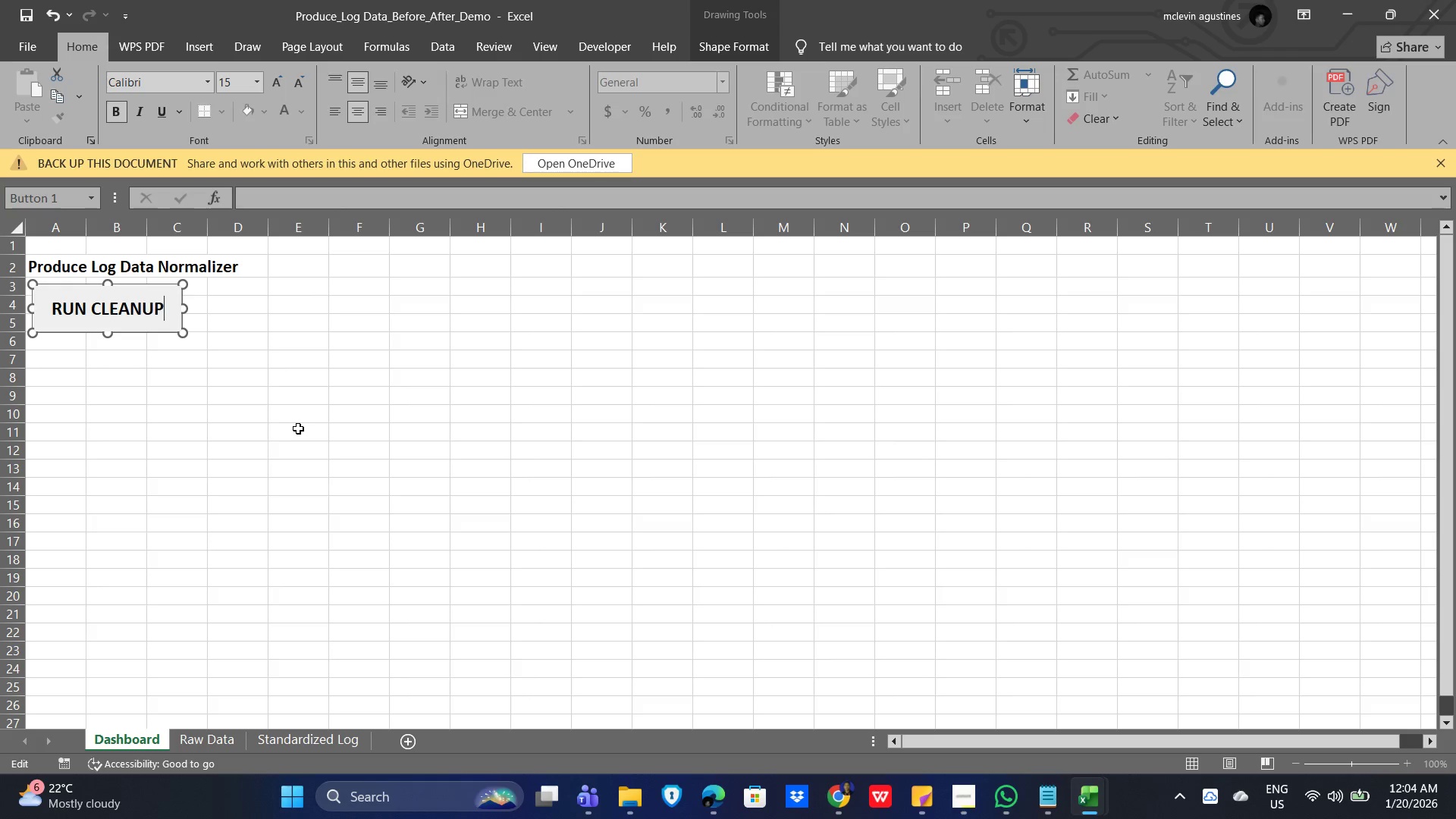 
left_click([300, 428])
 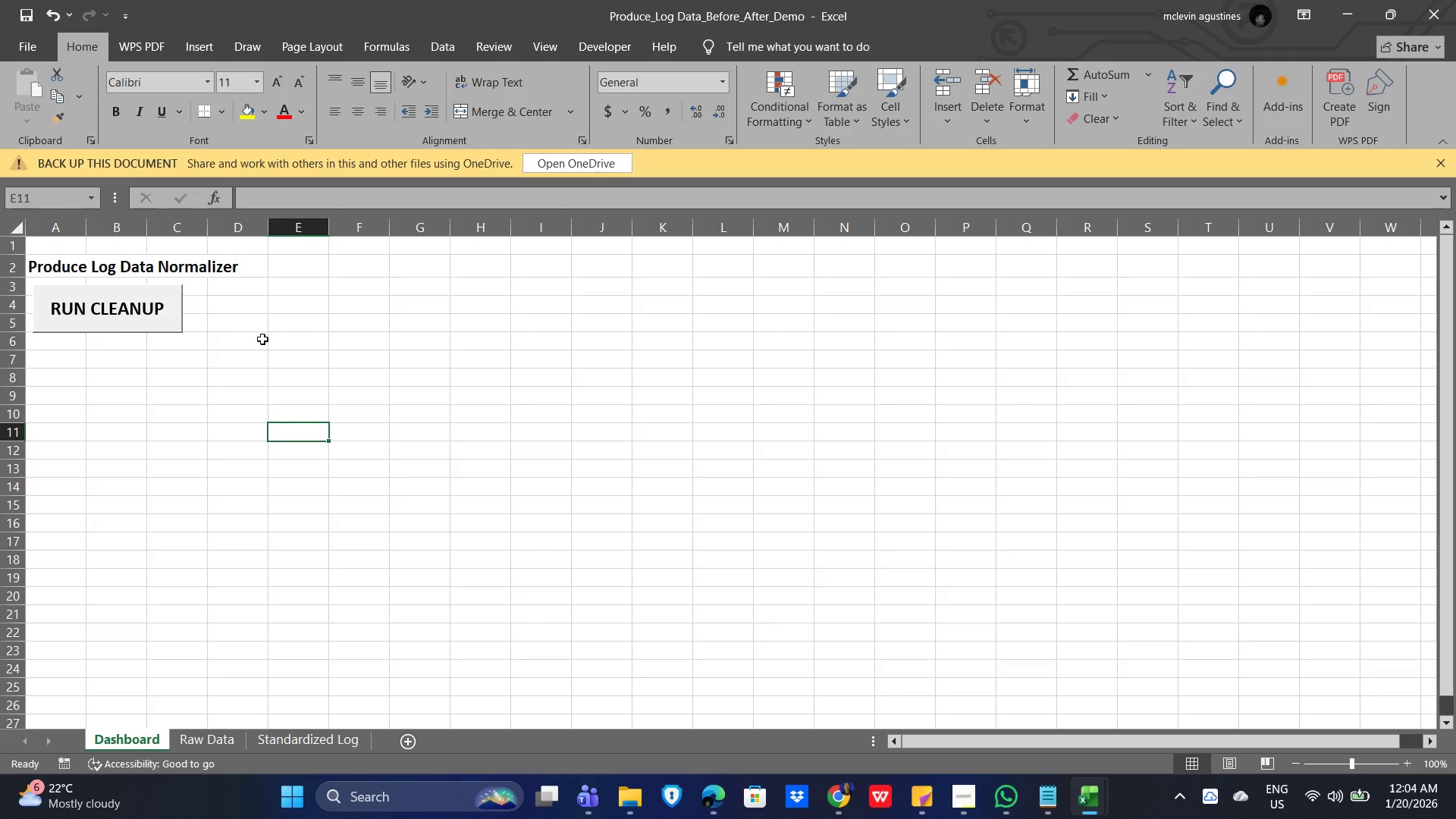 
left_click([262, 325])
 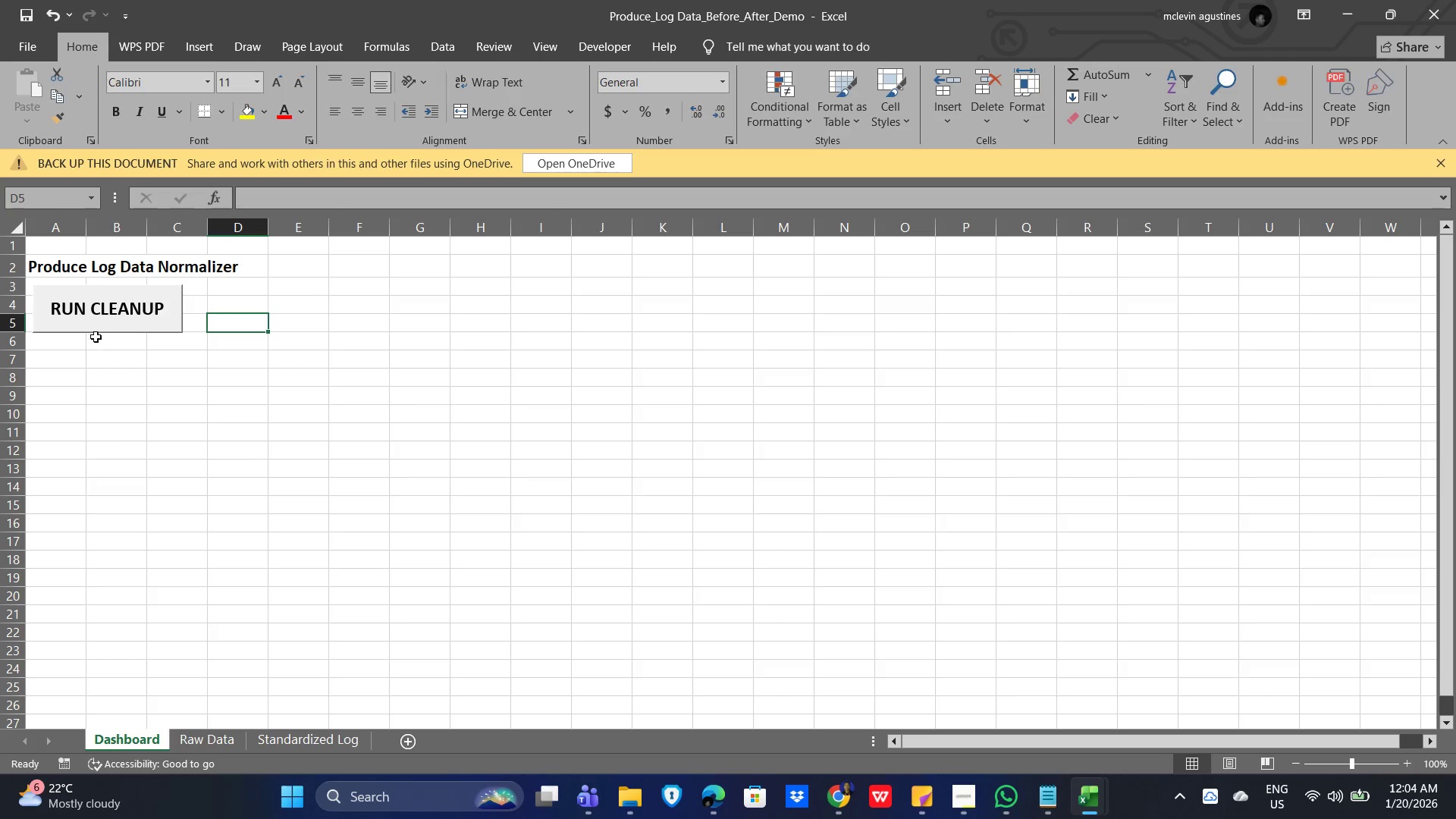 
left_click([111, 313])
 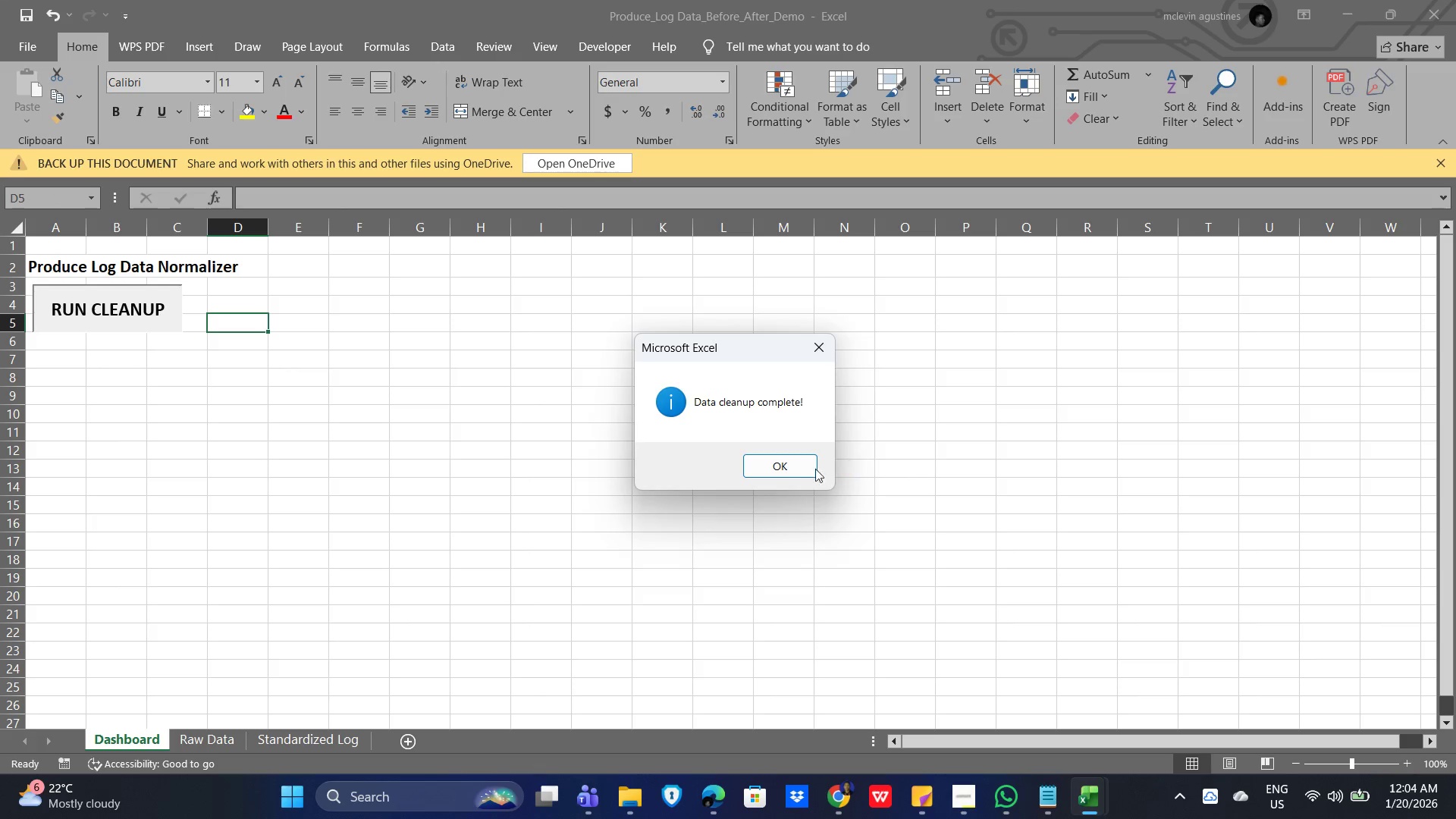 
left_click([797, 466])
 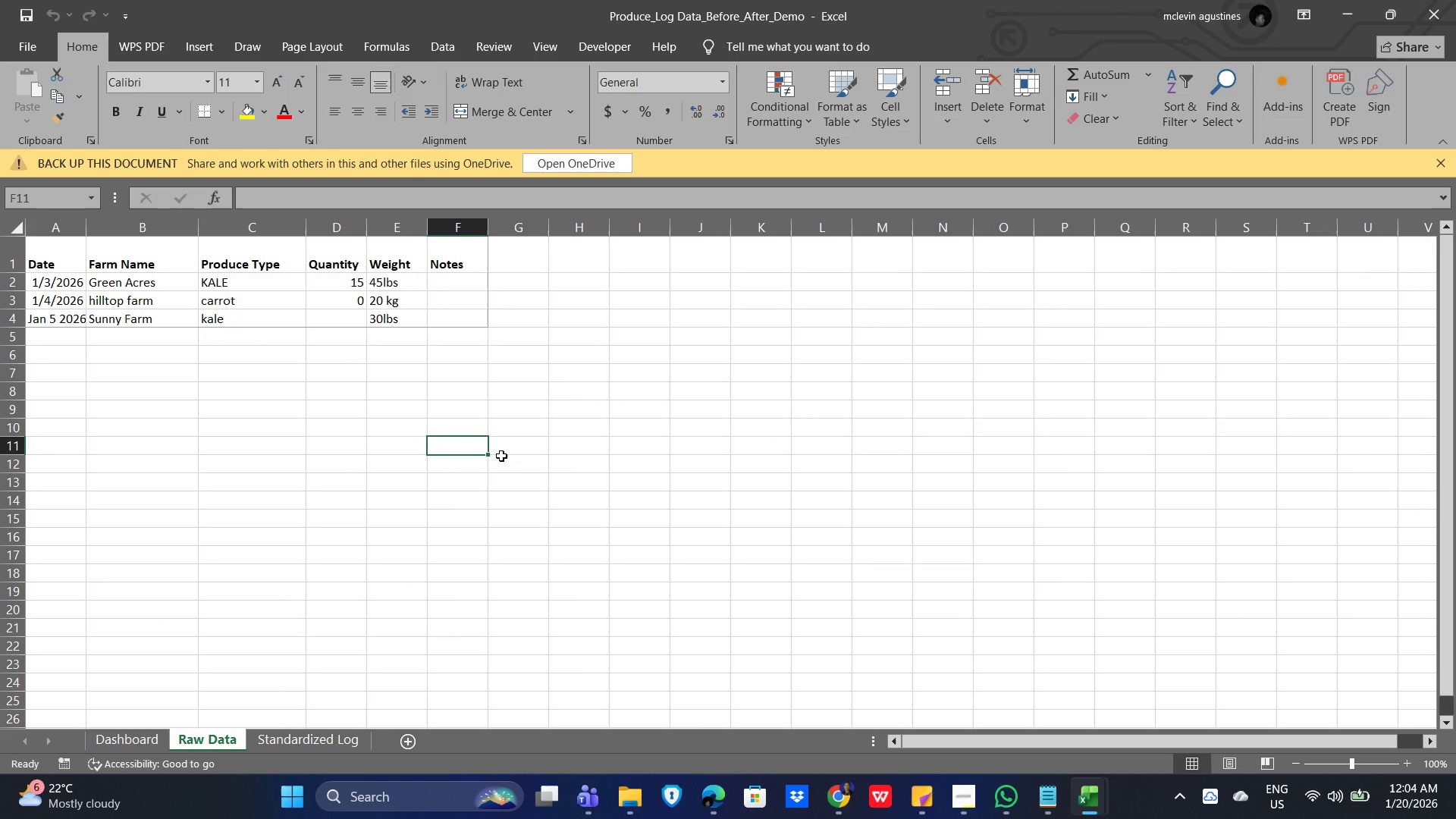 
left_click_drag(start_coordinate=[469, 322], to_coordinate=[34, 287])
 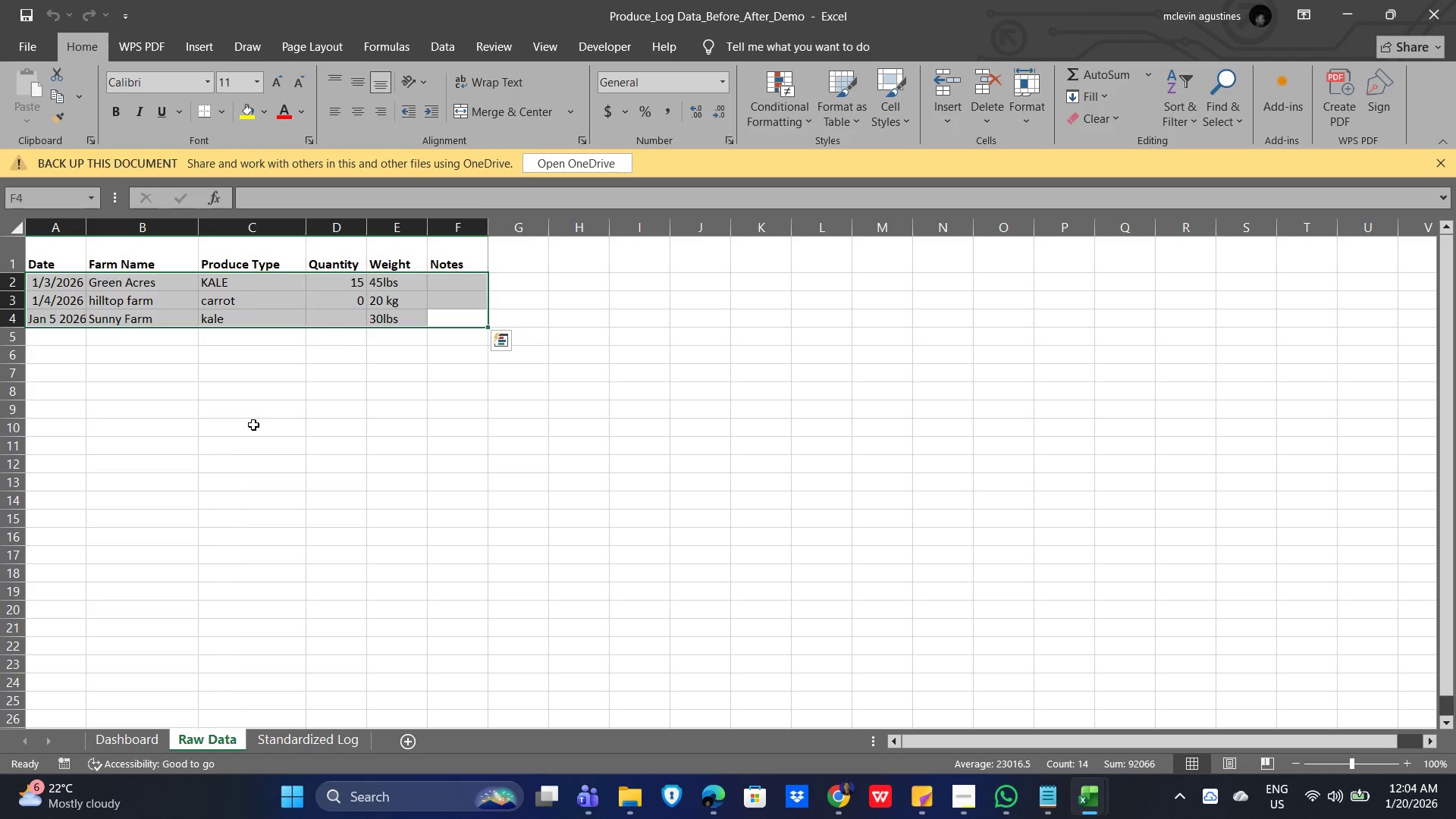 
key(Control+X)
 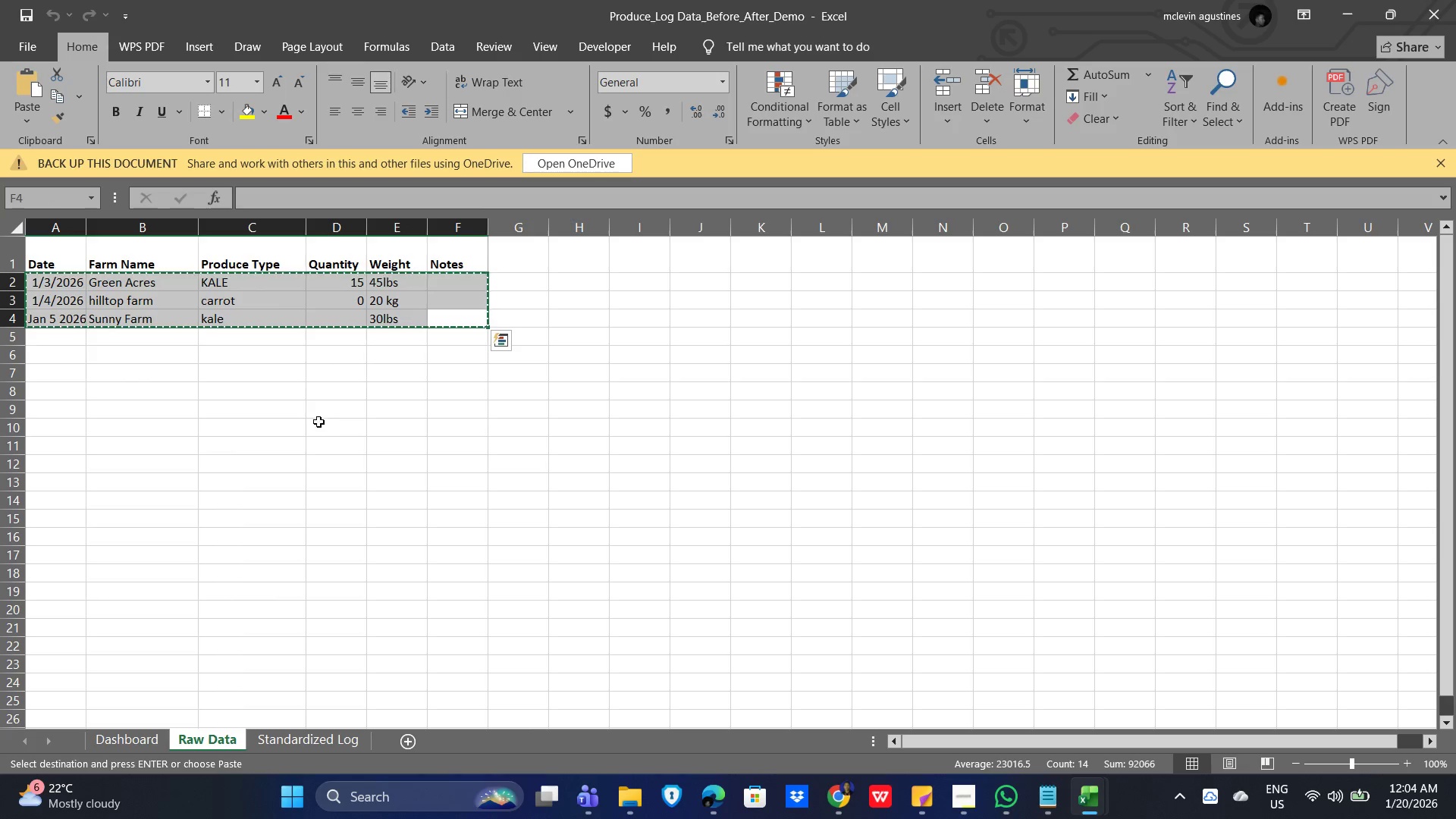 
key(Control+C)
 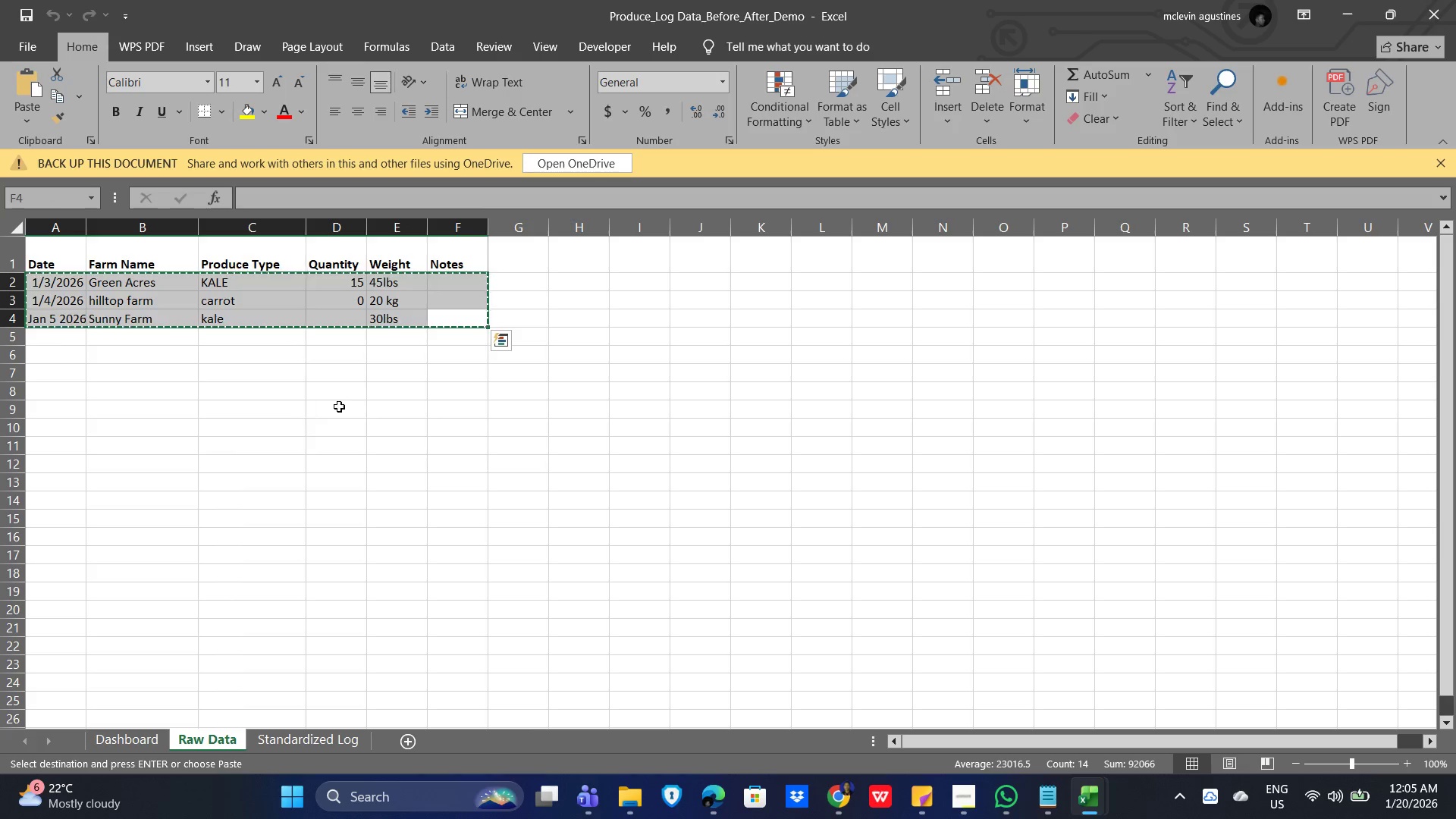 
left_click([349, 404])
 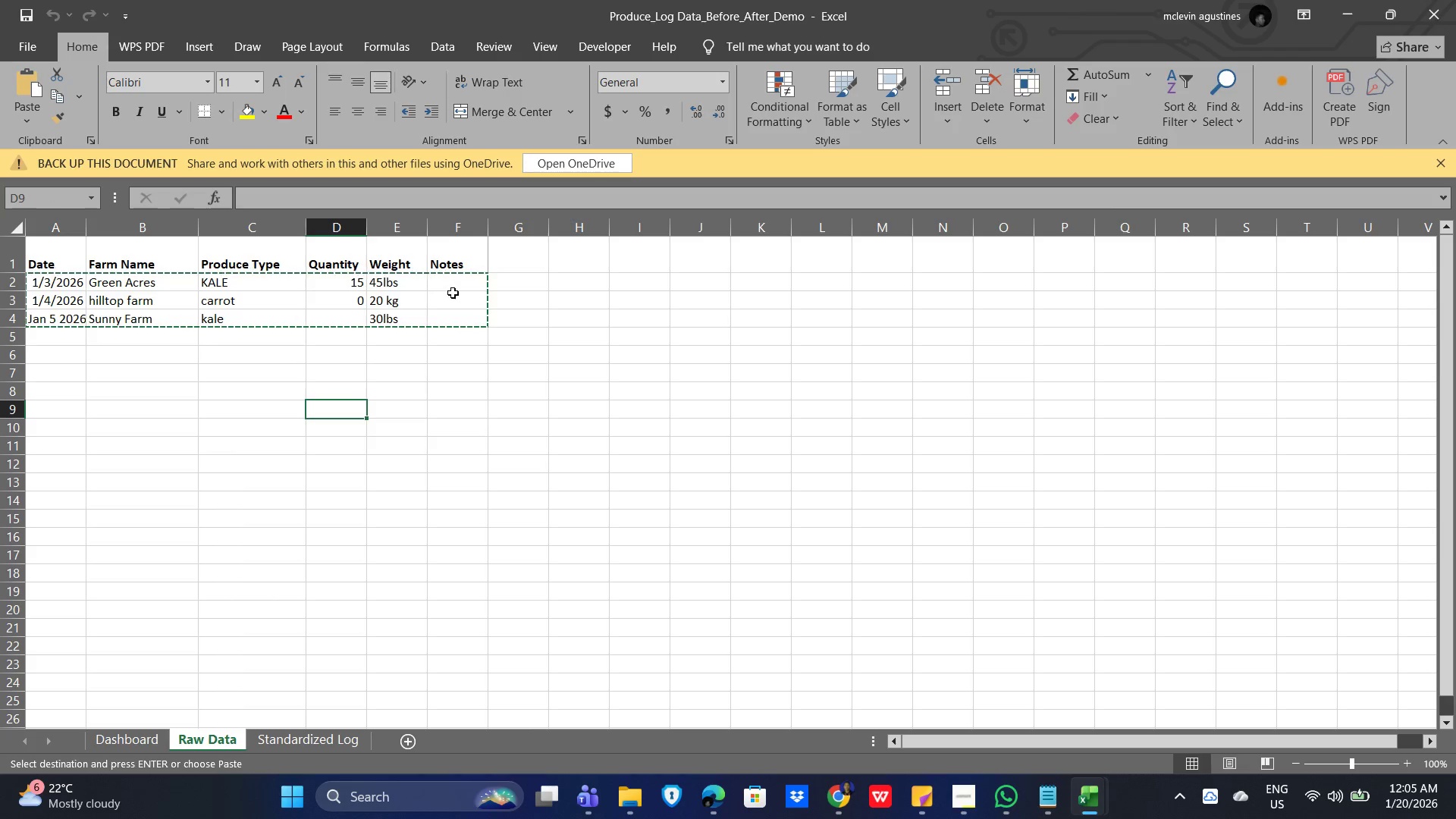 
left_click_drag(start_coordinate=[460, 281], to_coordinate=[68, 310])
 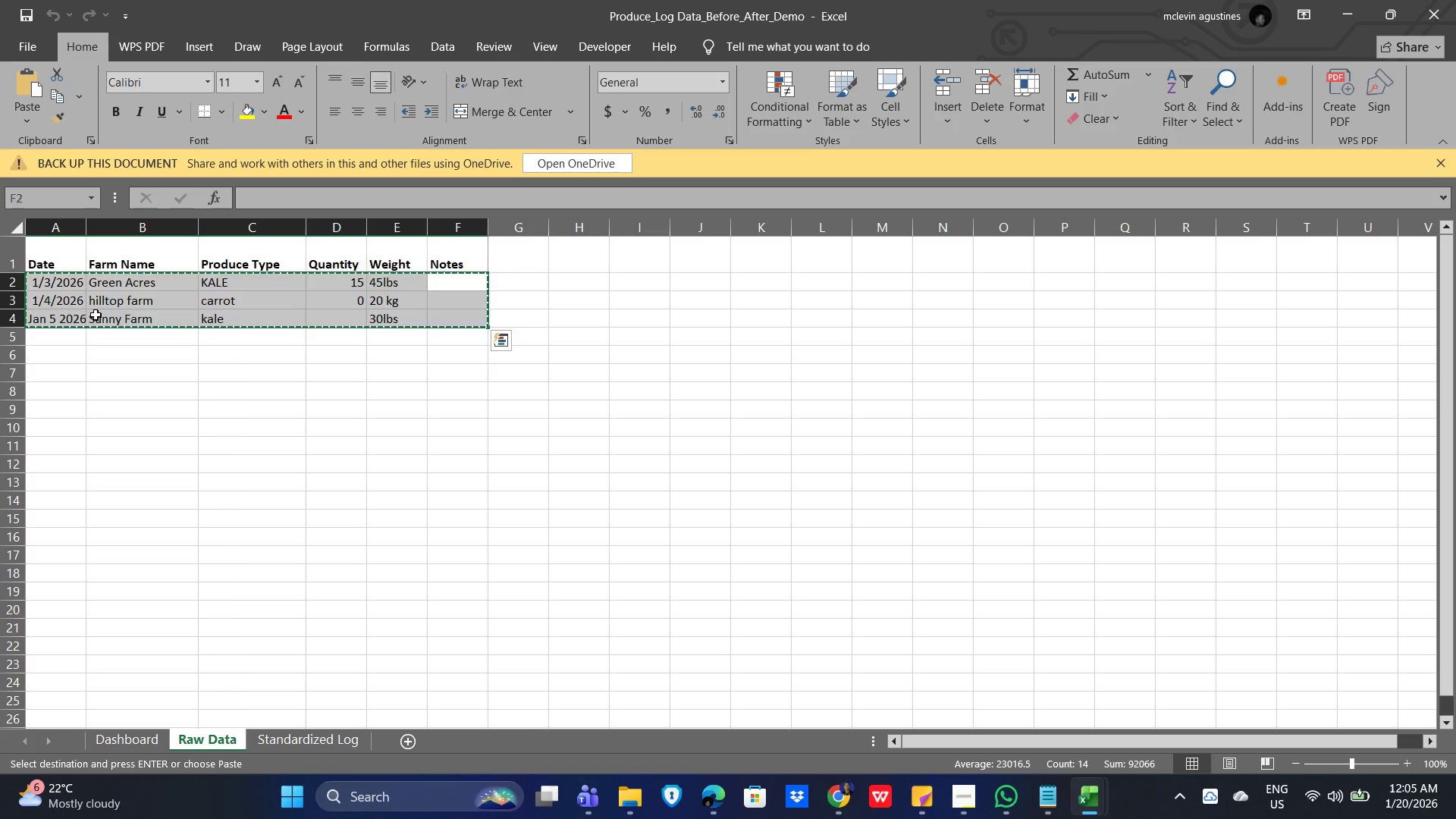 
key(Delete)
 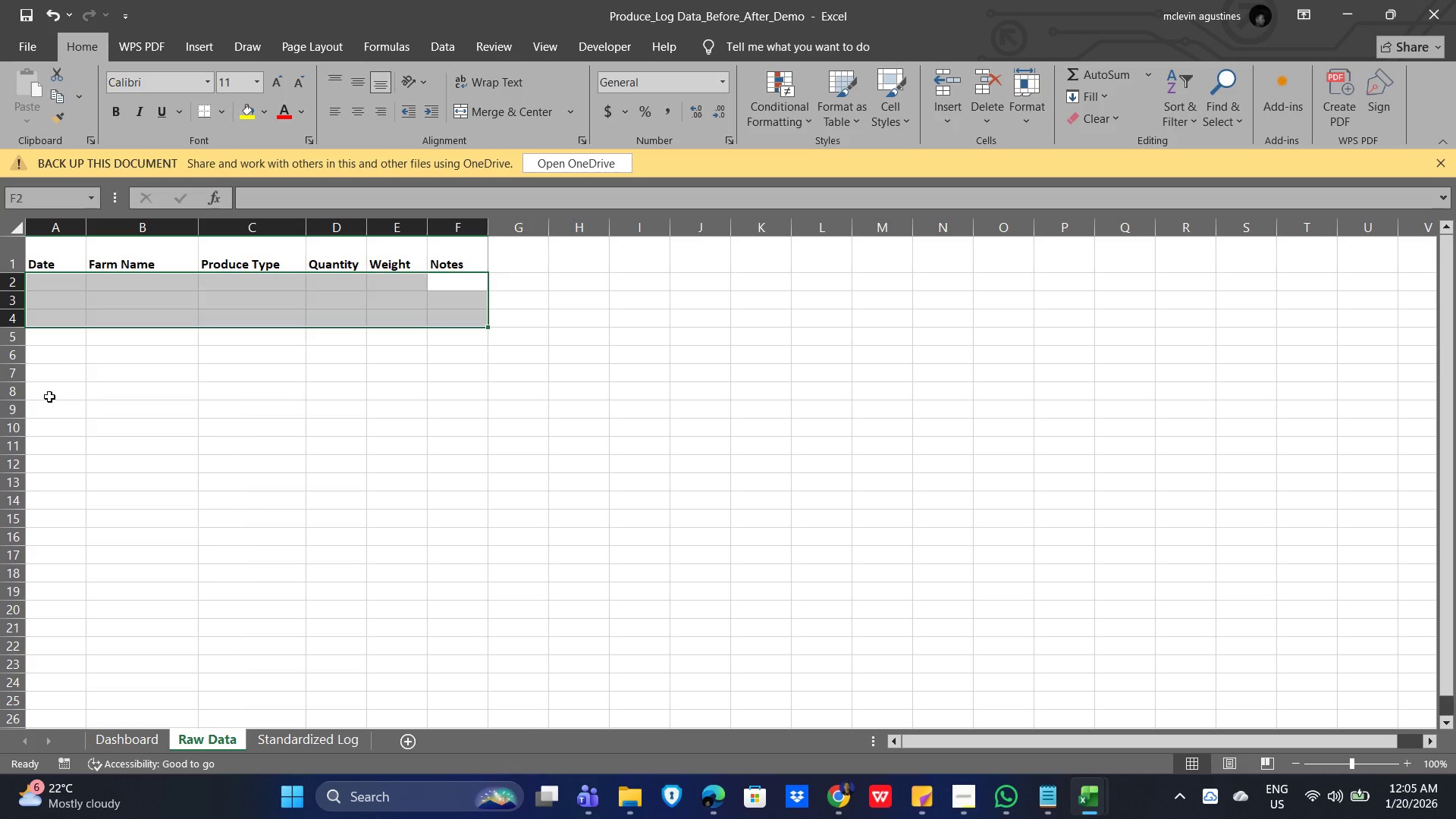 
left_click_drag(start_coordinate=[34, 403], to_coordinate=[45, 410])
 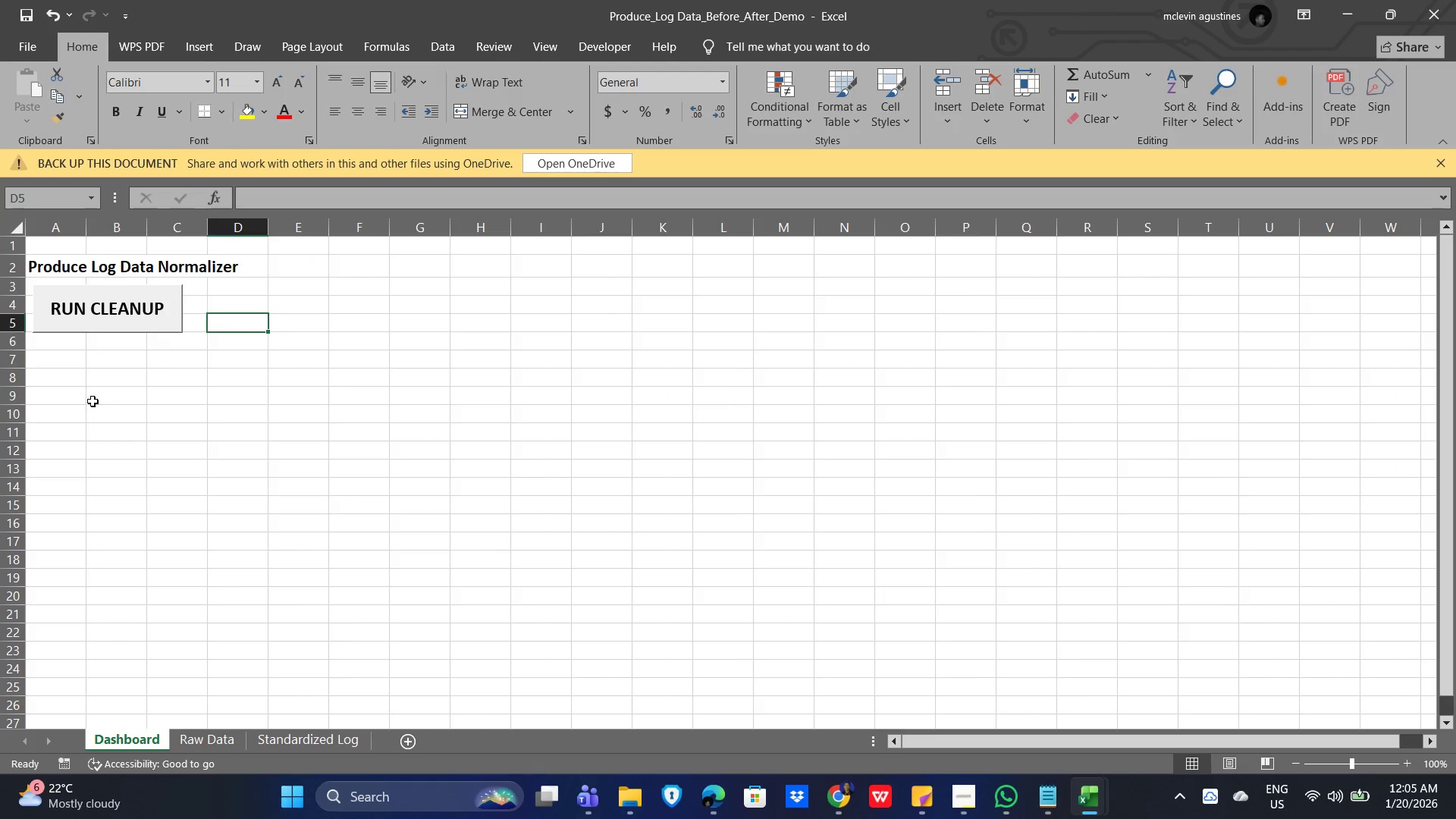 
left_click([106, 316])
 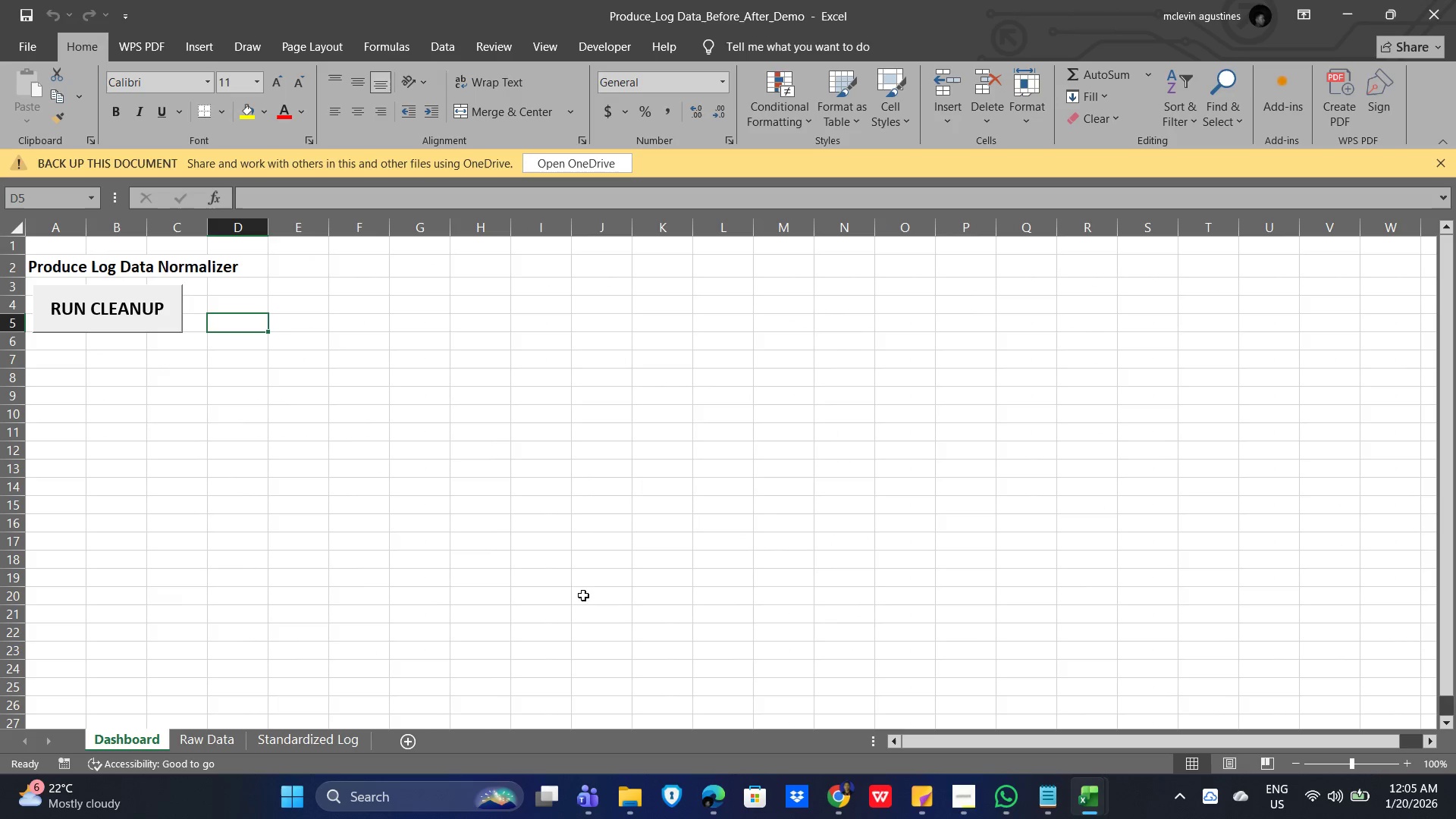 
left_click([315, 747])
 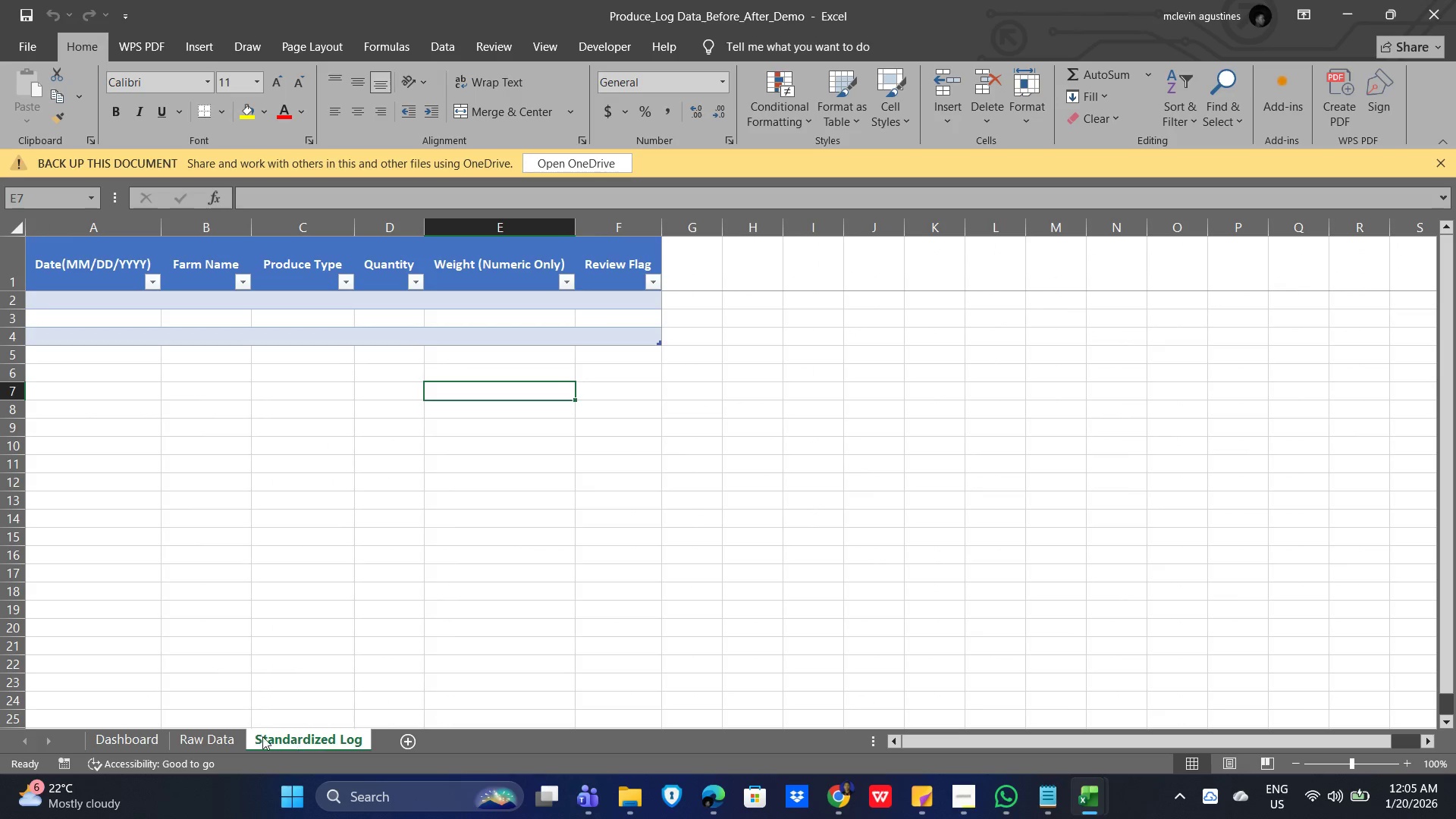 
left_click([193, 746])
 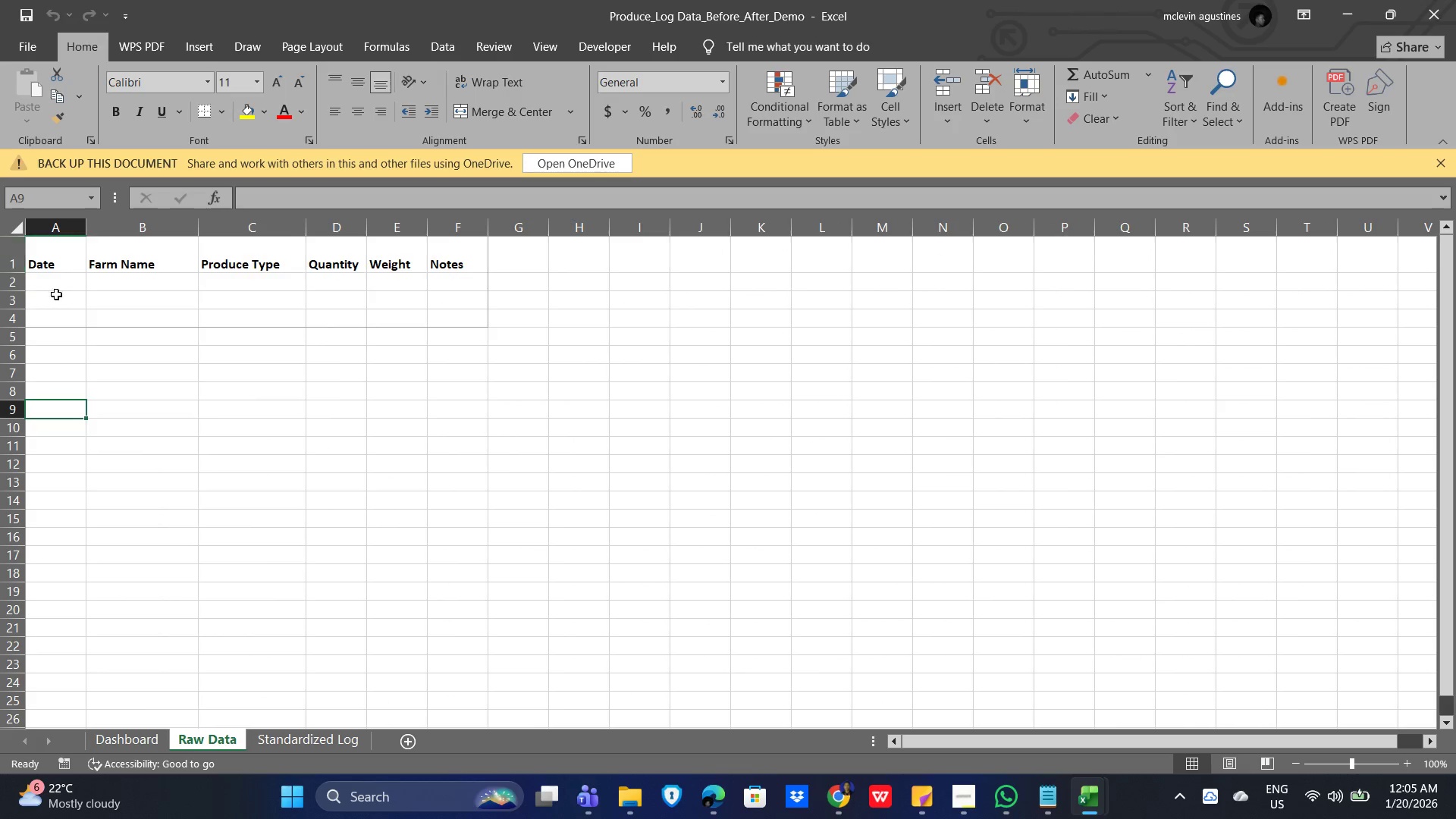 
left_click([59, 283])
 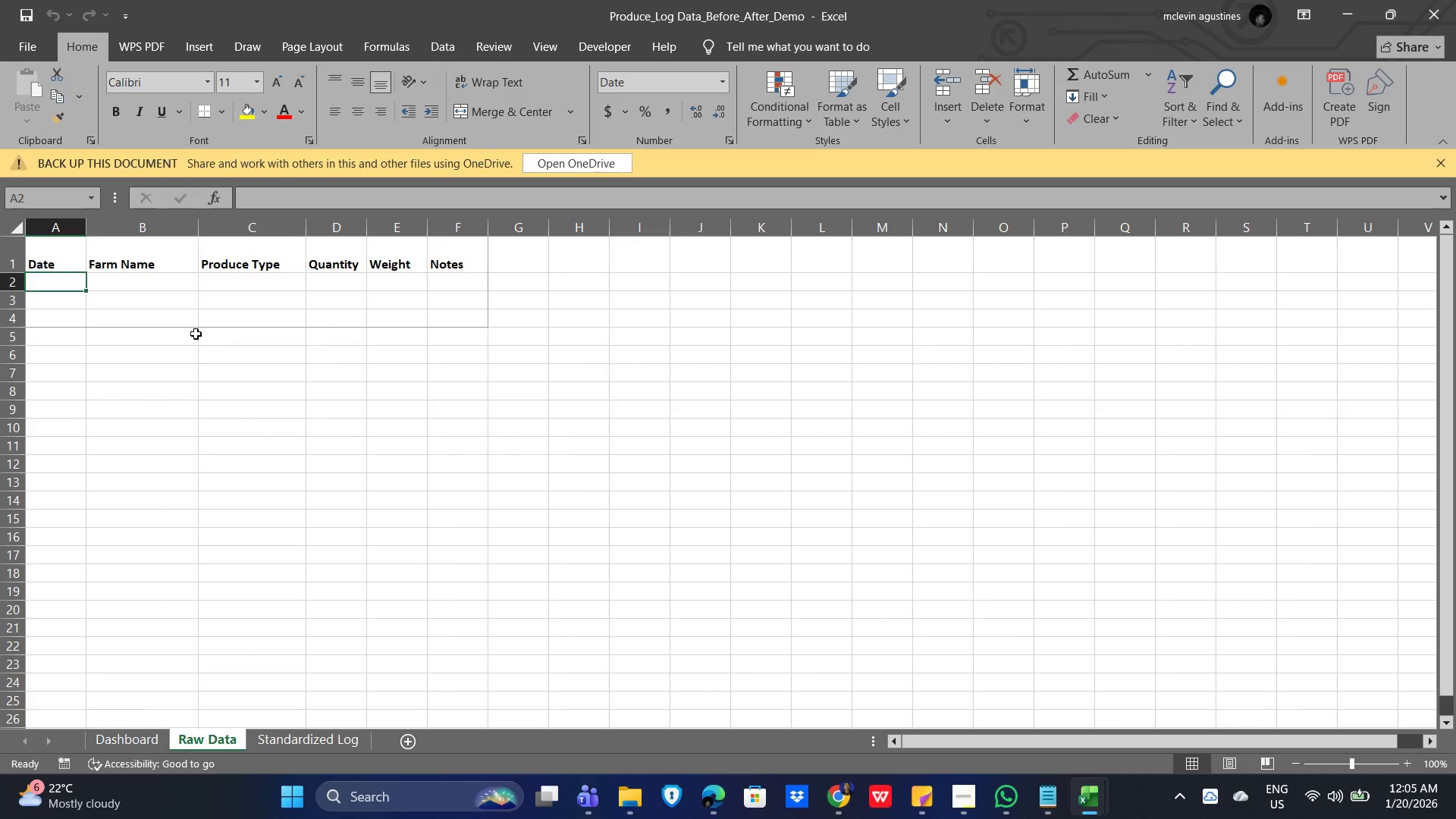 
key(Control+V)
 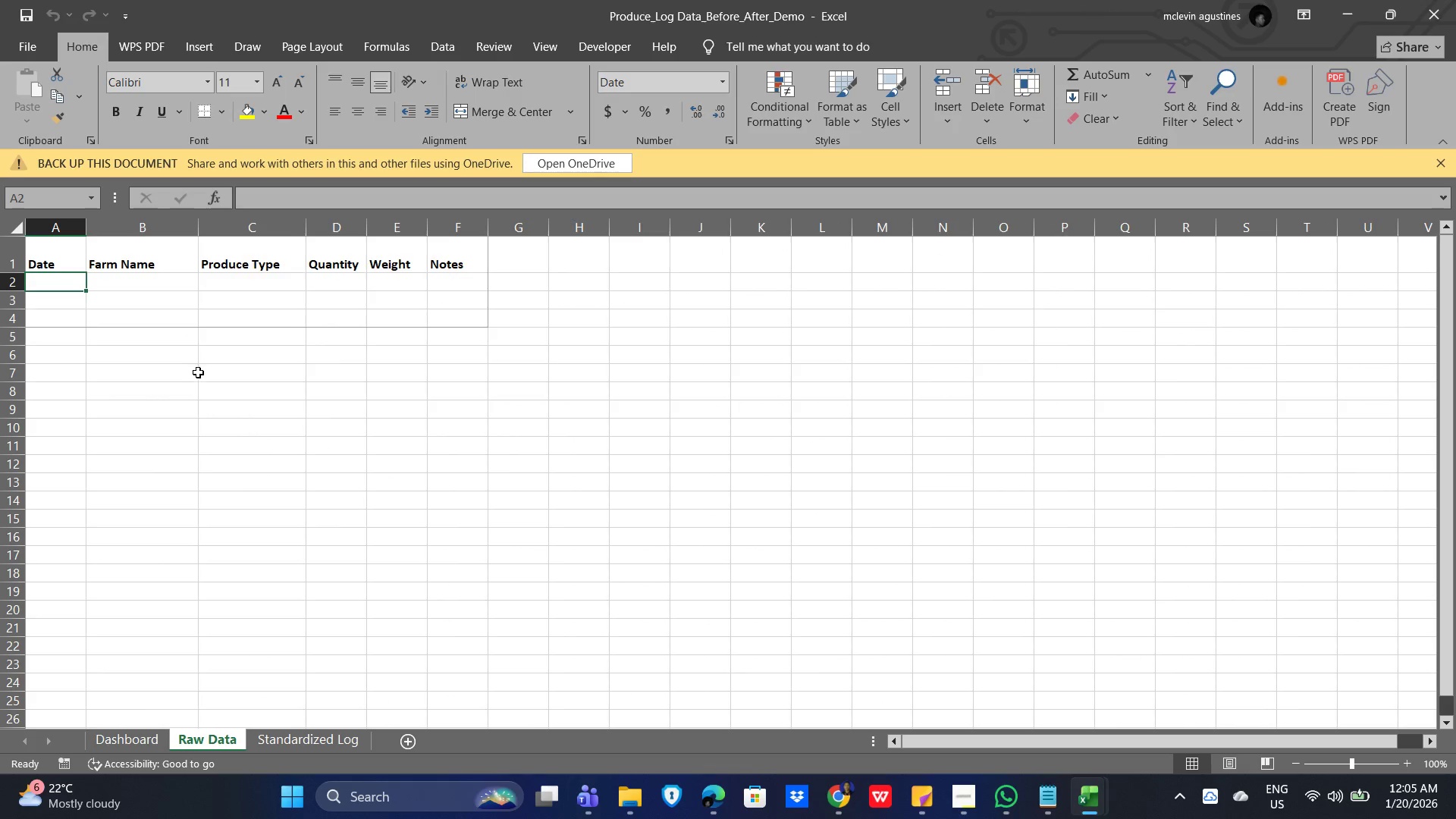 
key(Control+V)
 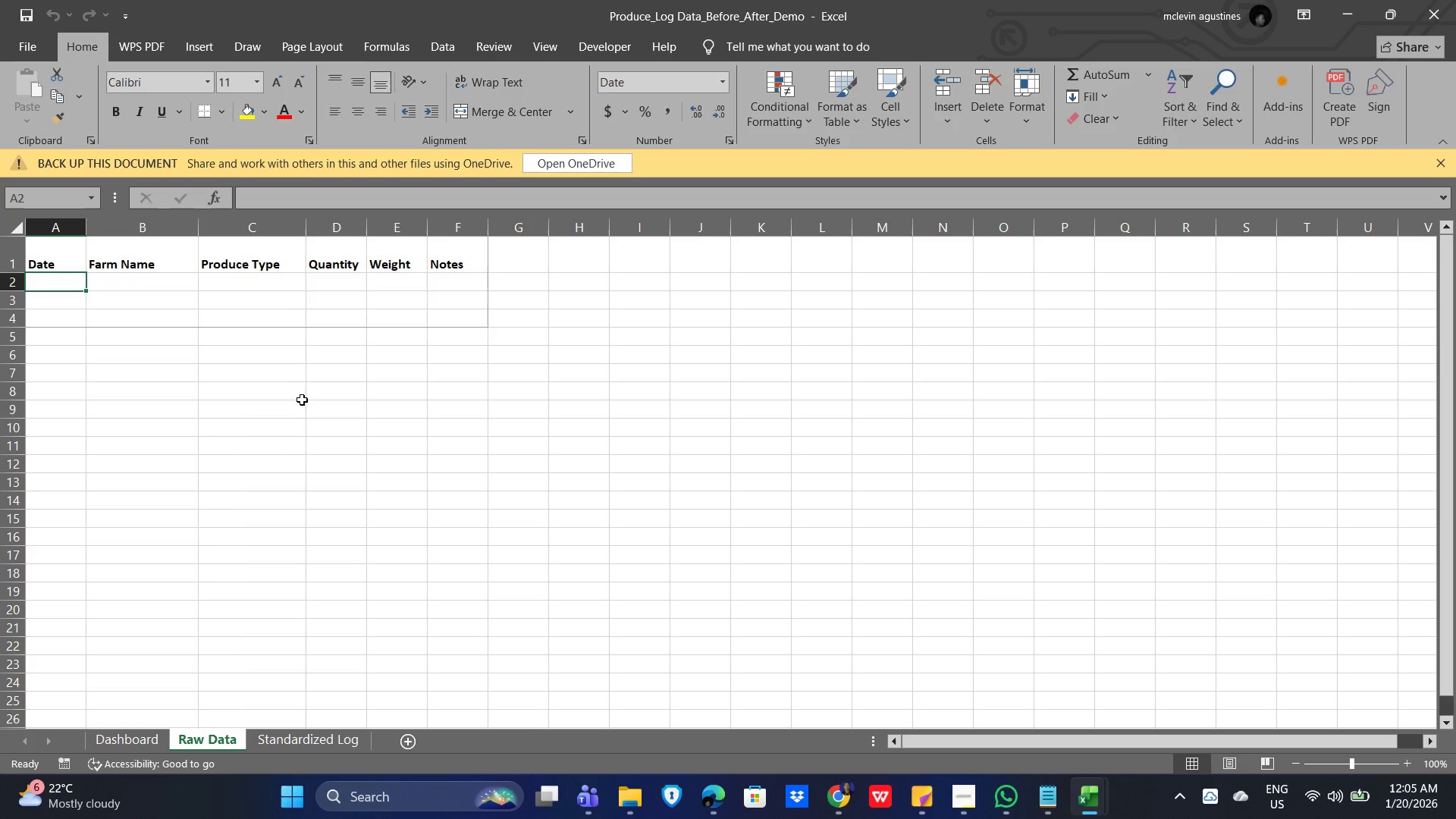 
key(Control+V)
 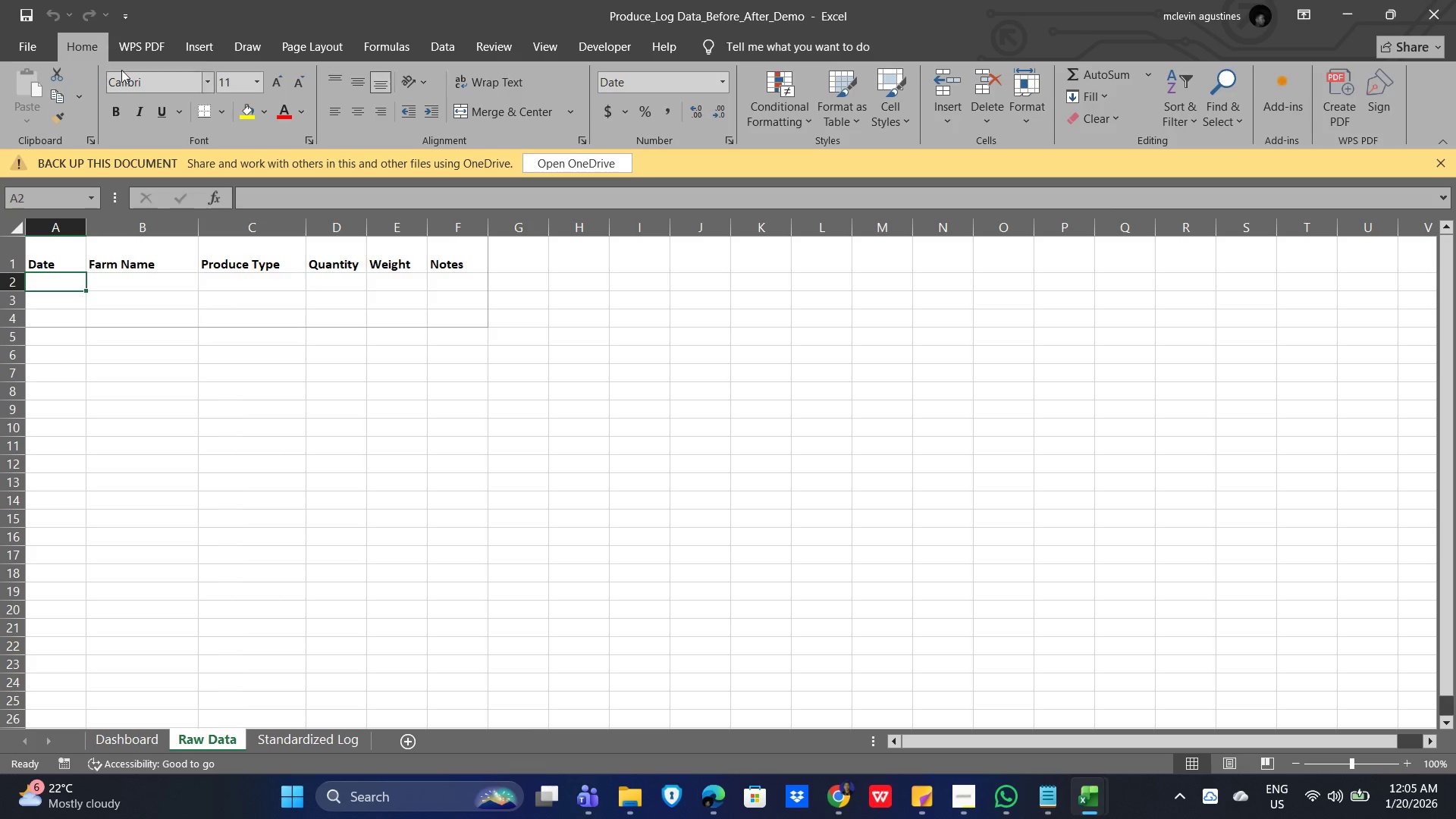 
left_click([54, 11])
 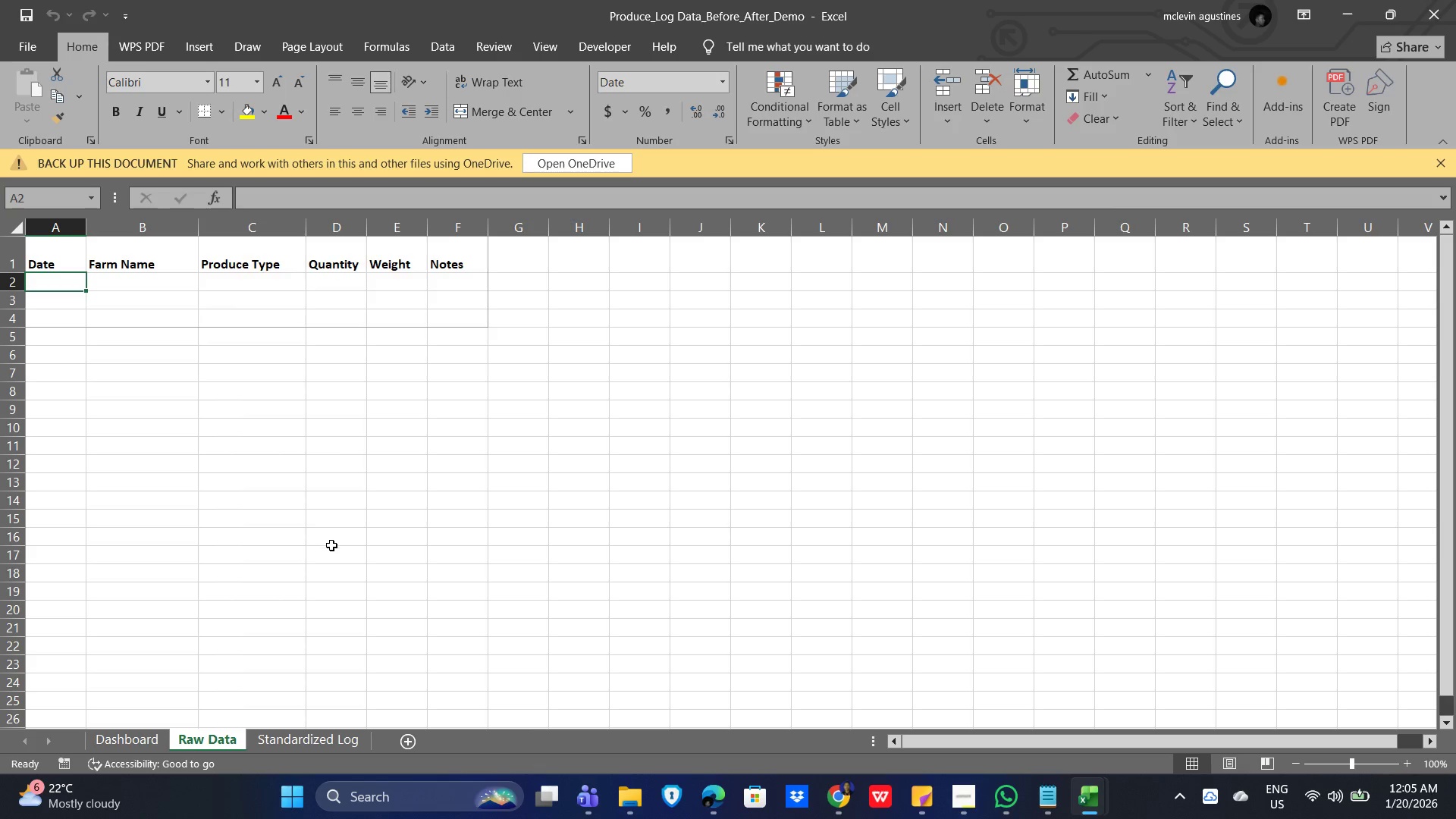 
left_click([331, 545])
 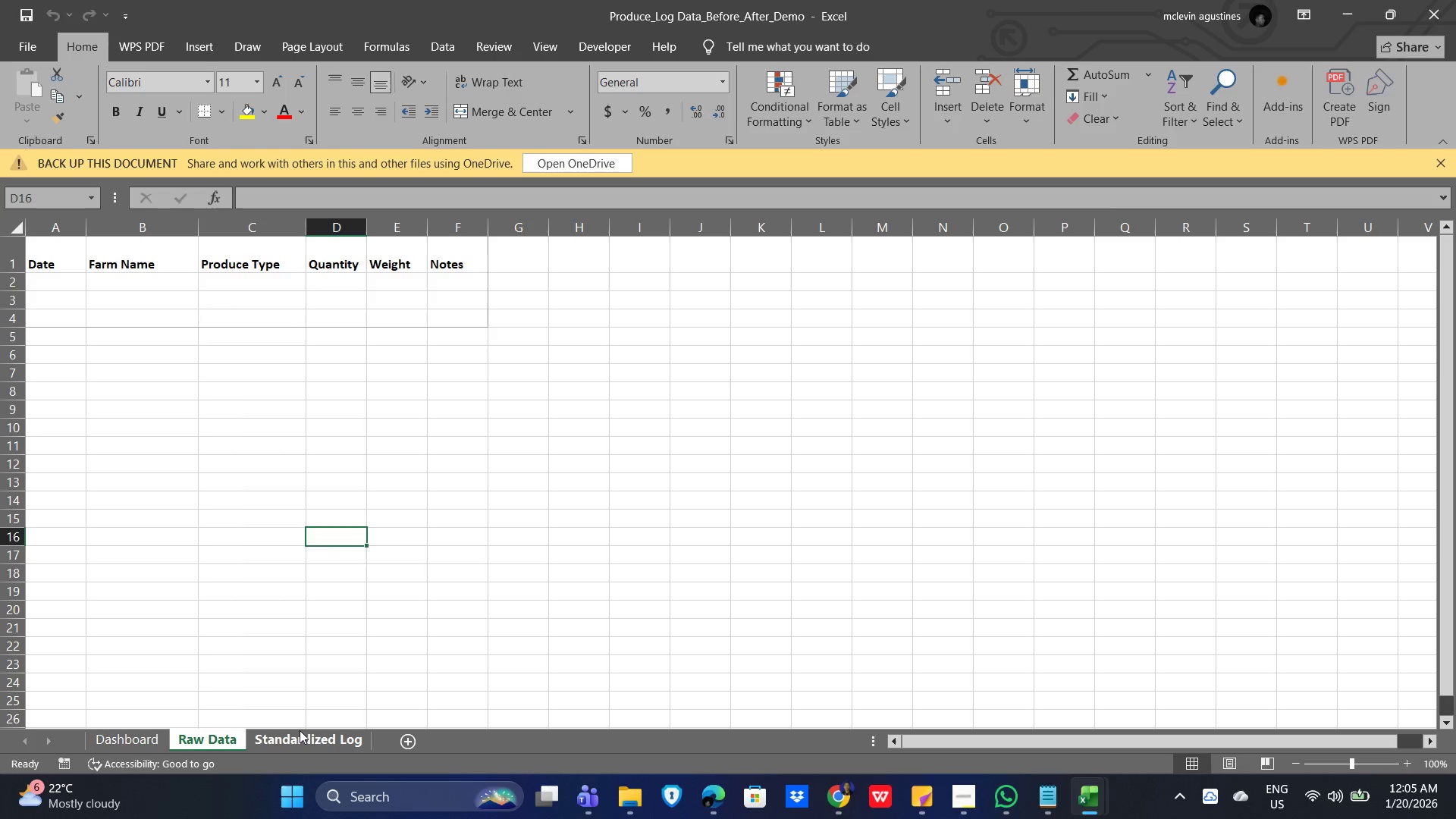 
left_click([301, 738])
 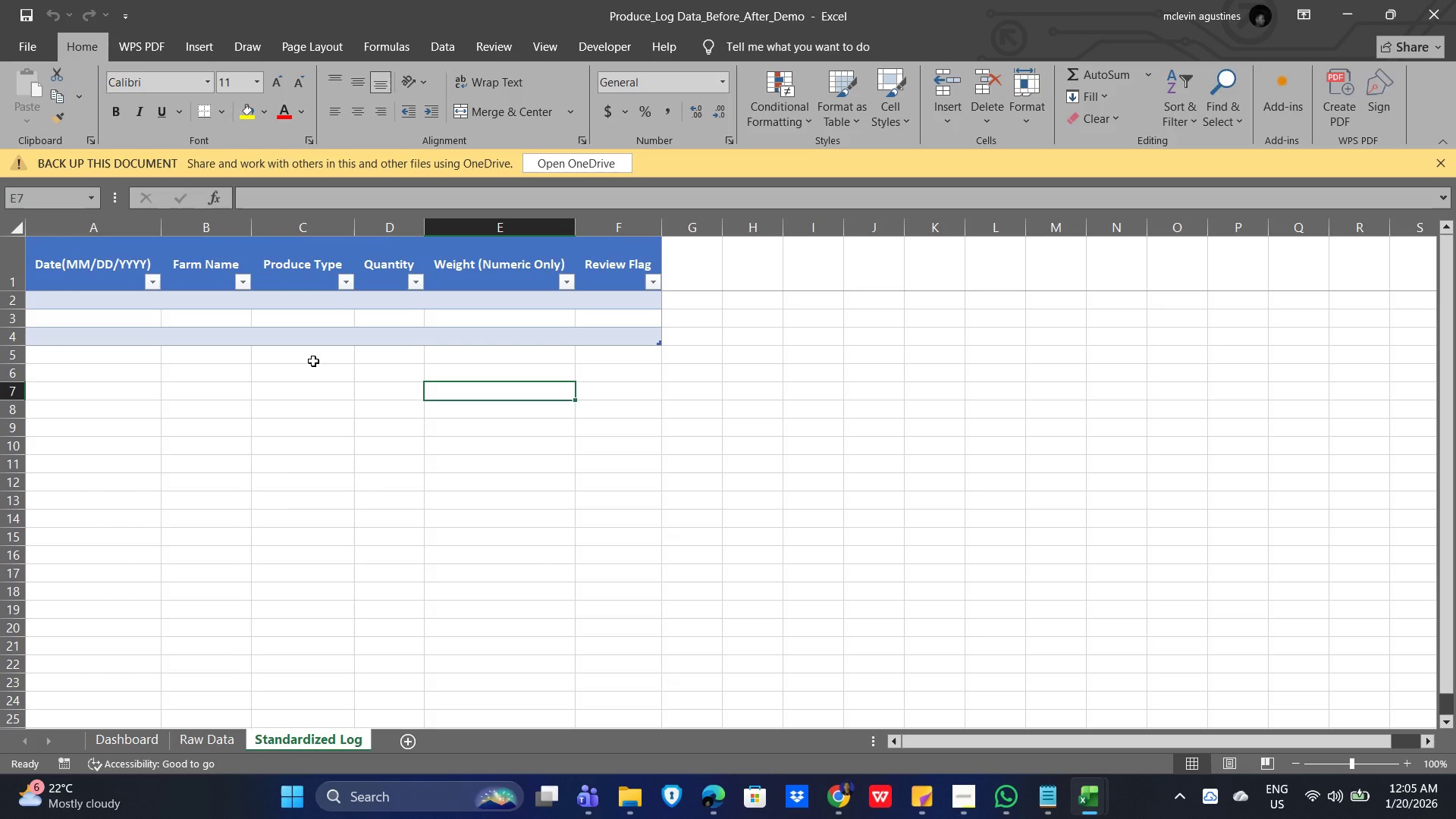 
left_click([207, 741])
 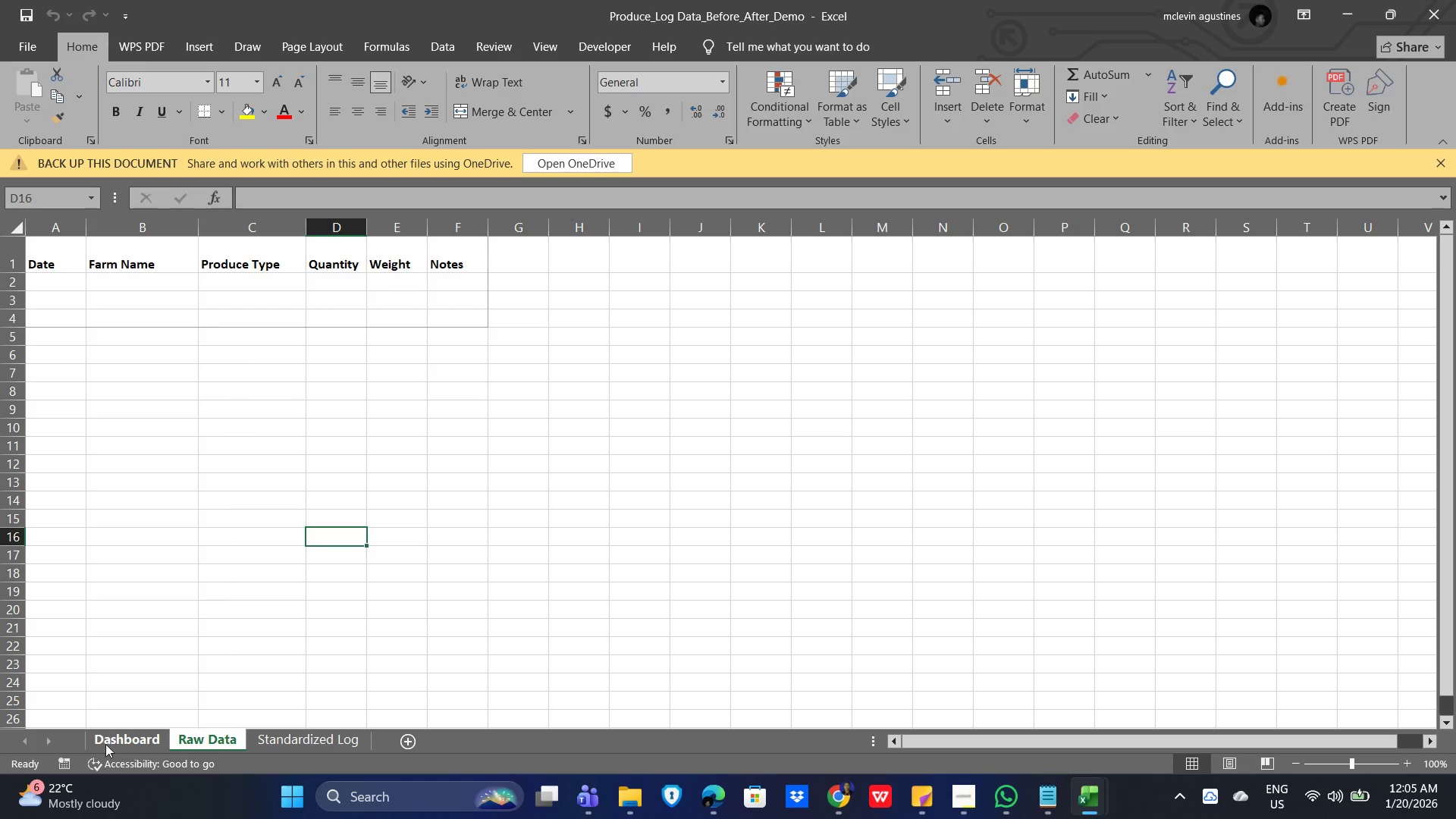 
left_click([107, 744])
 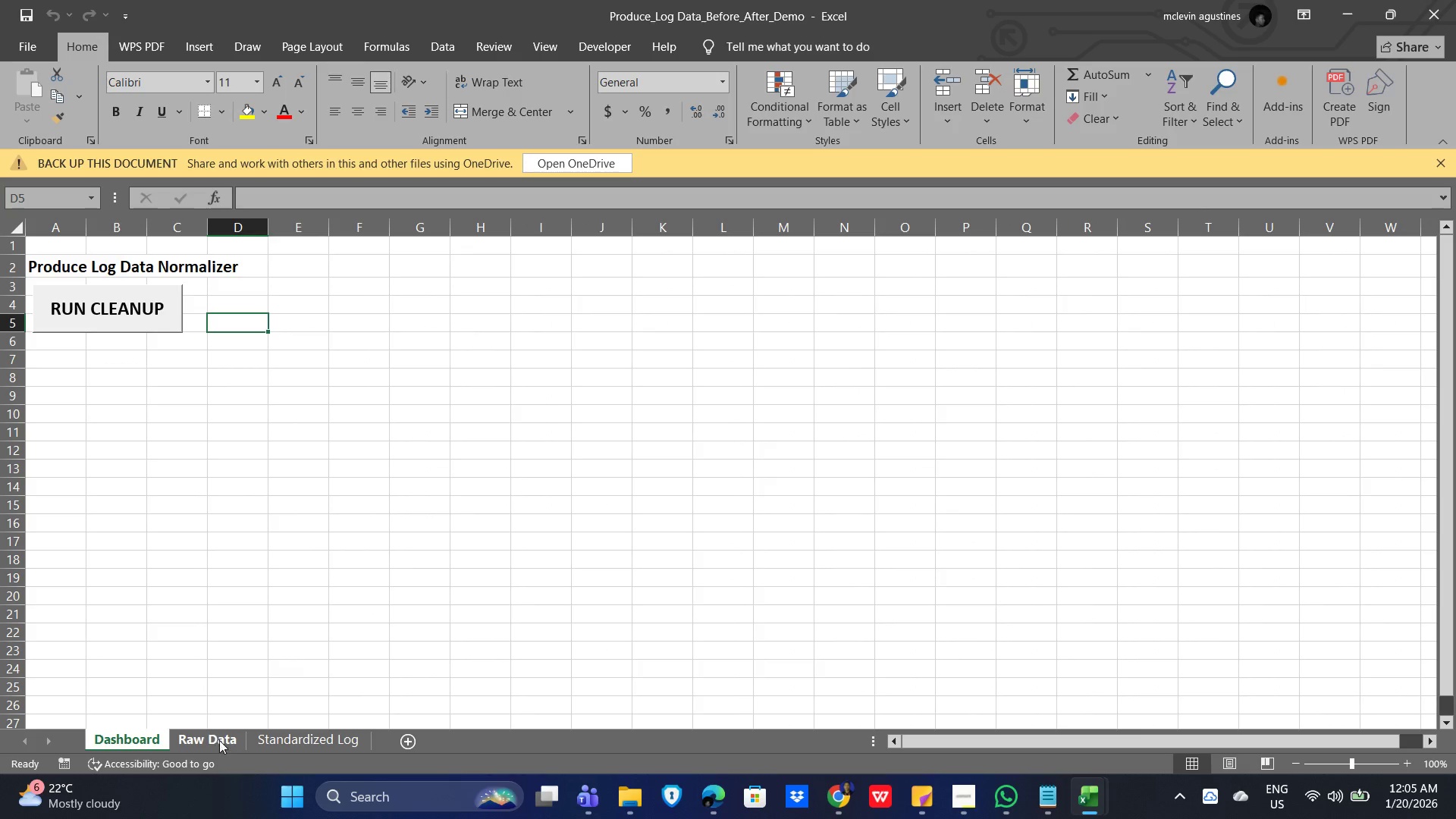 
left_click([207, 741])
 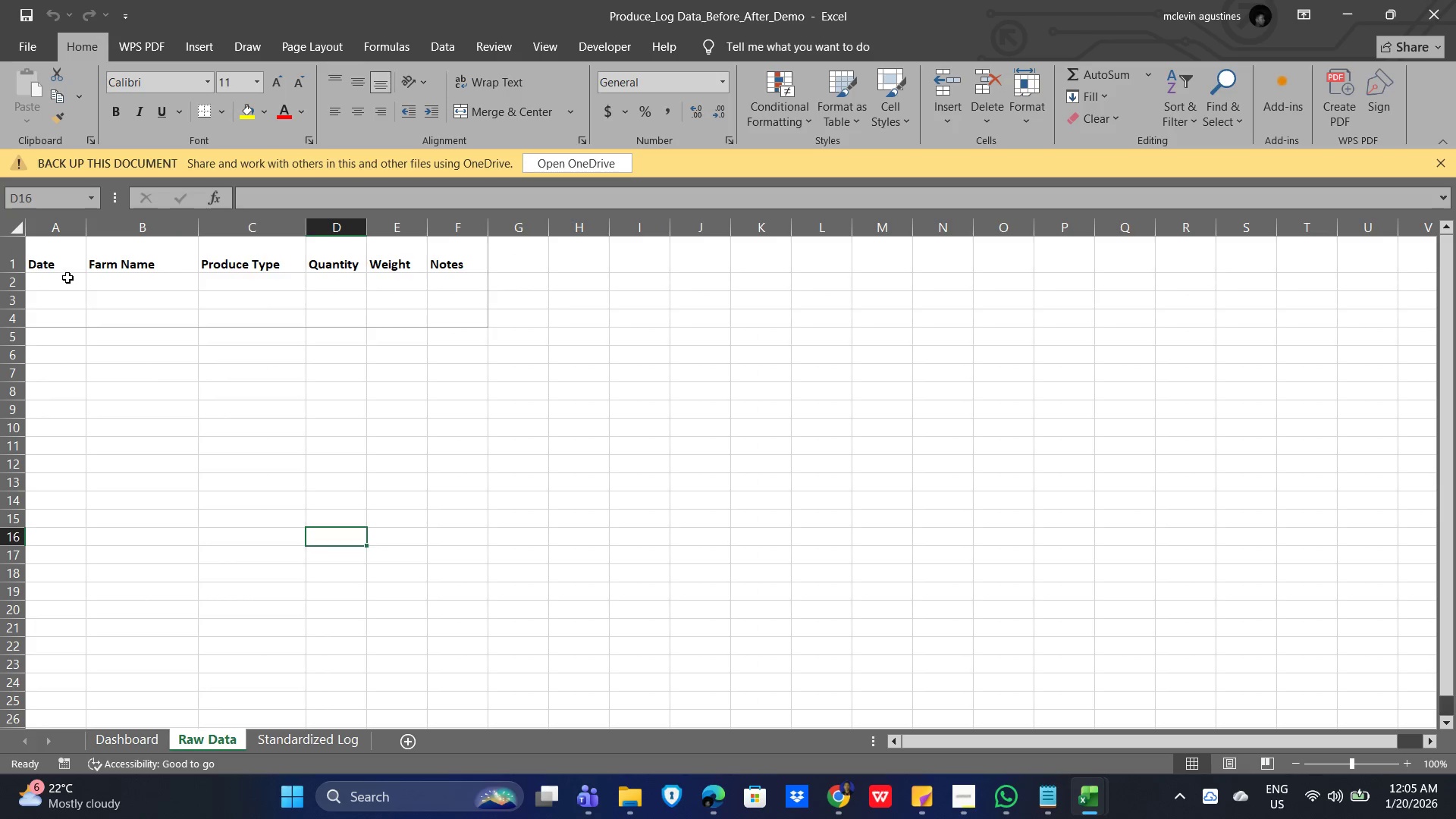 
left_click([61, 279])
 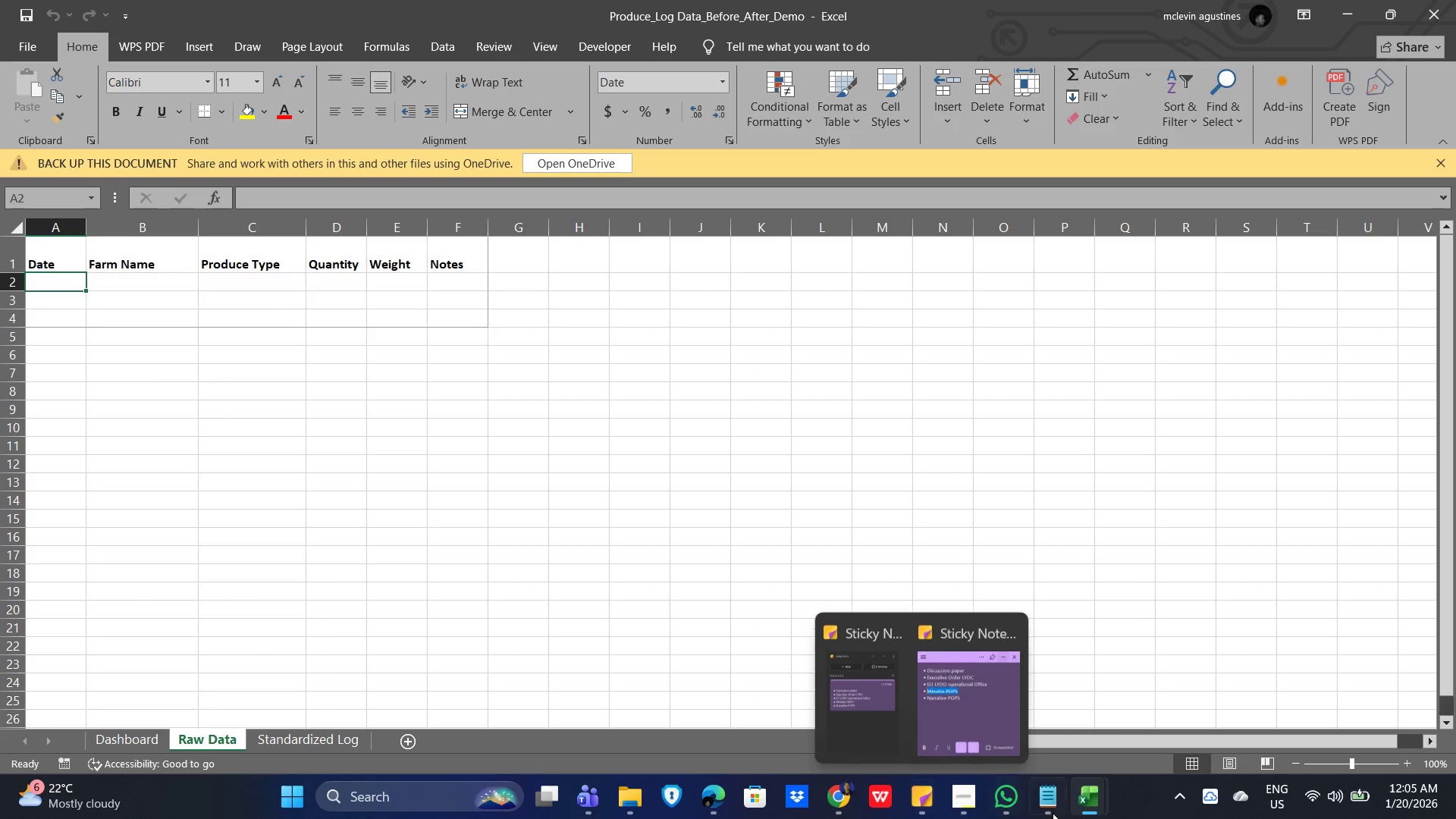 
mouse_move([1048, 805])
 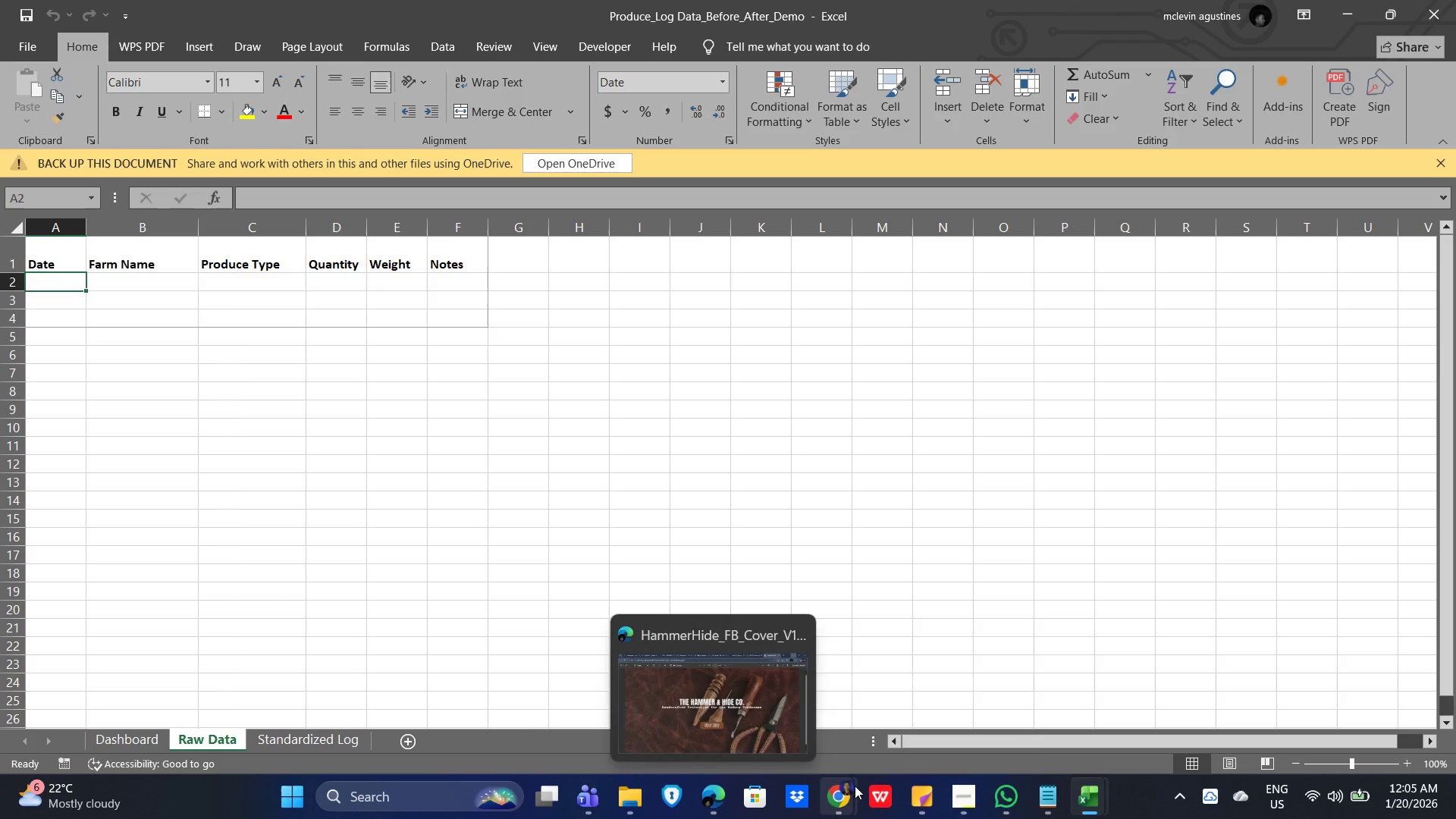 
left_click([620, 799])
 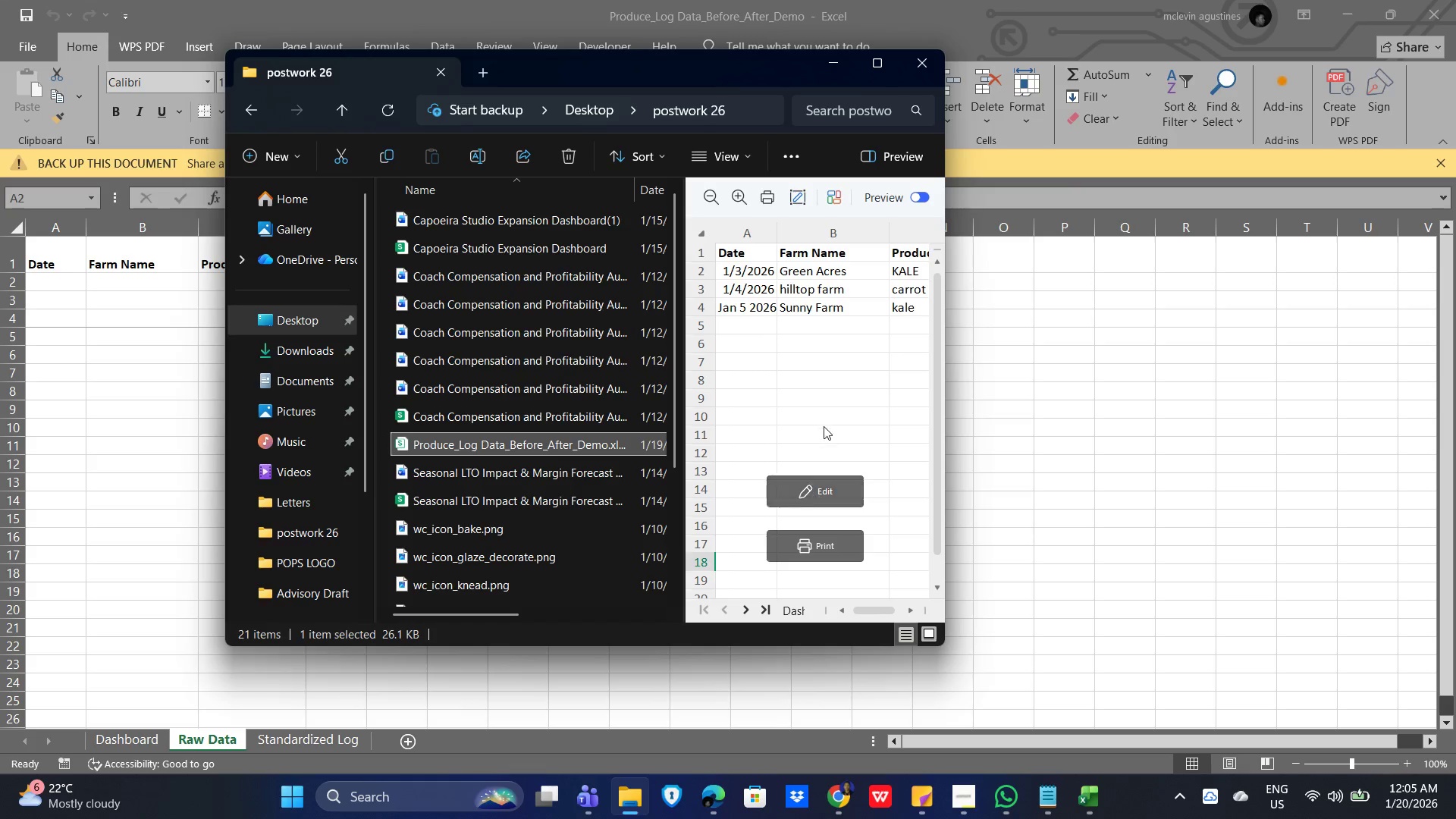 
left_click([805, 485])
 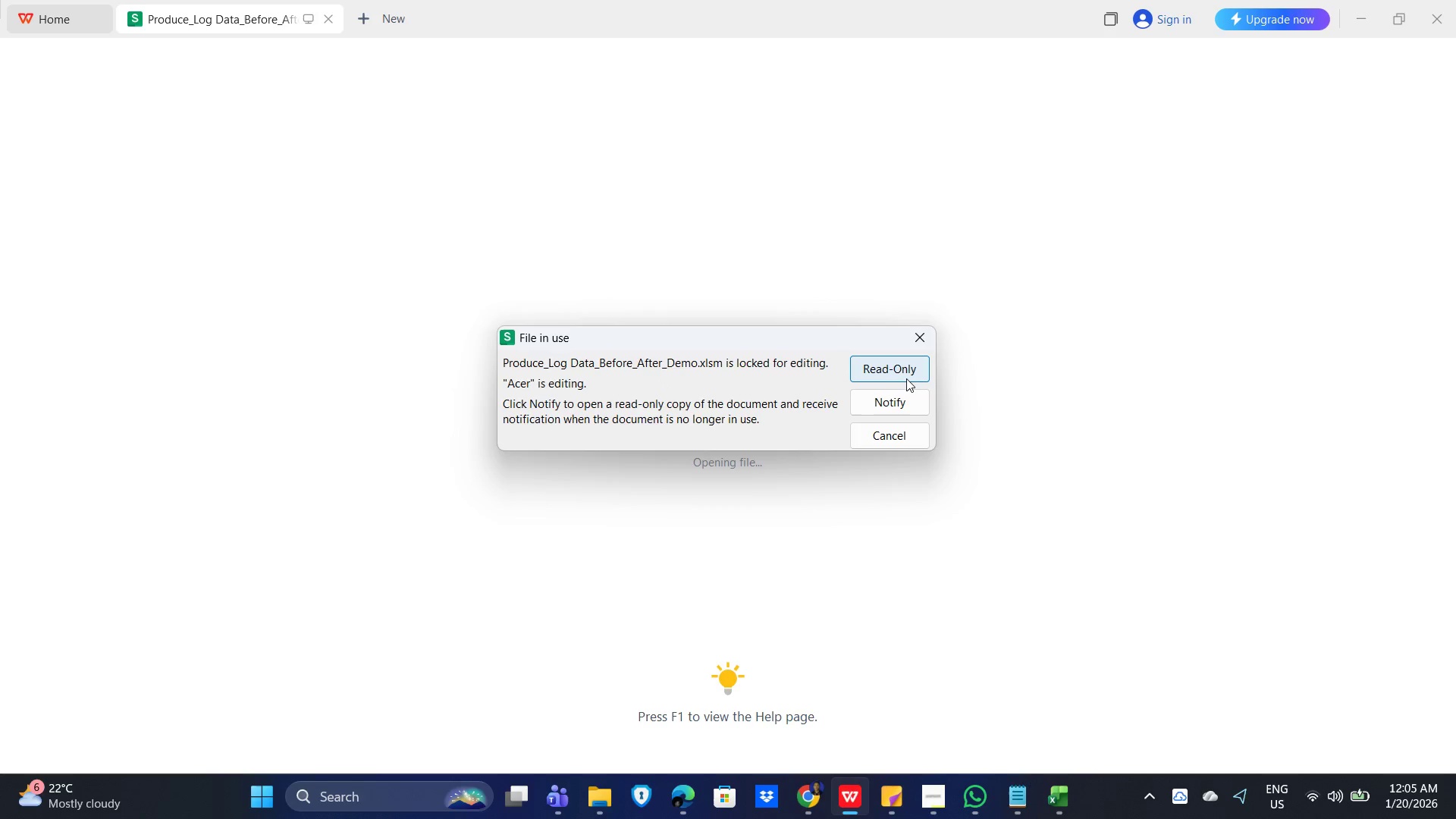 
left_click([891, 372])
 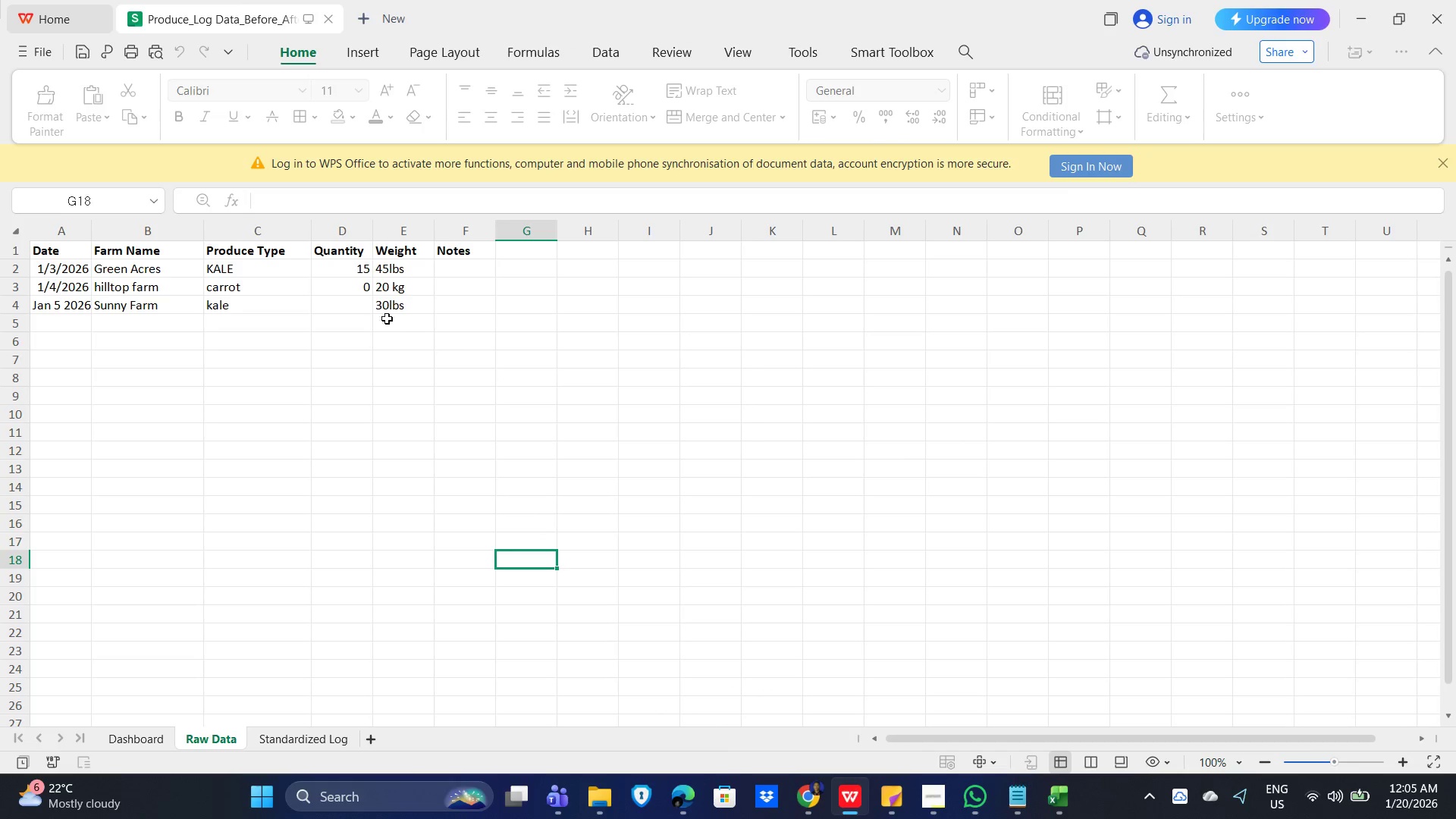 
left_click_drag(start_coordinate=[390, 304], to_coordinate=[55, 271])
 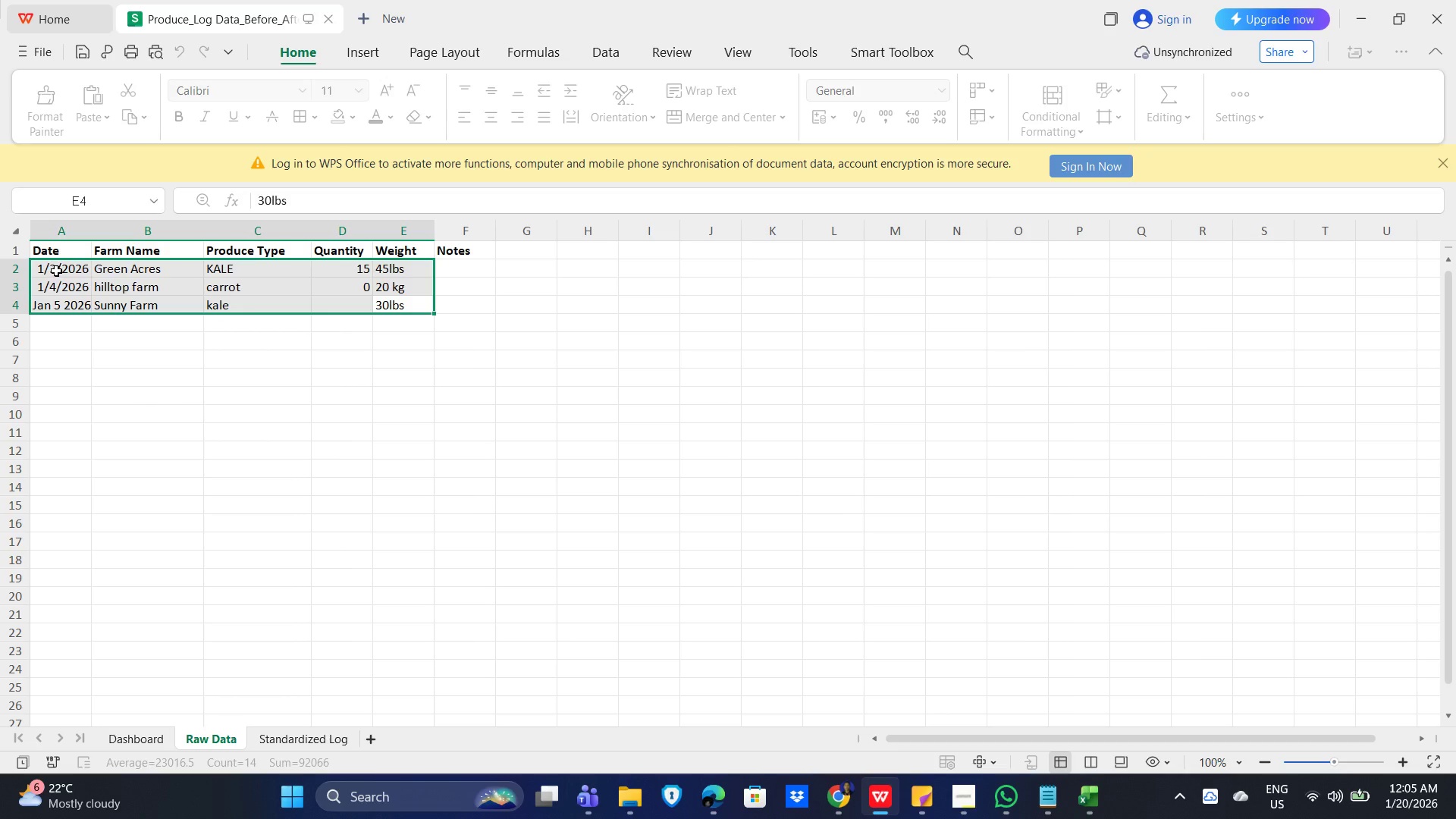 
key(Control+C)
 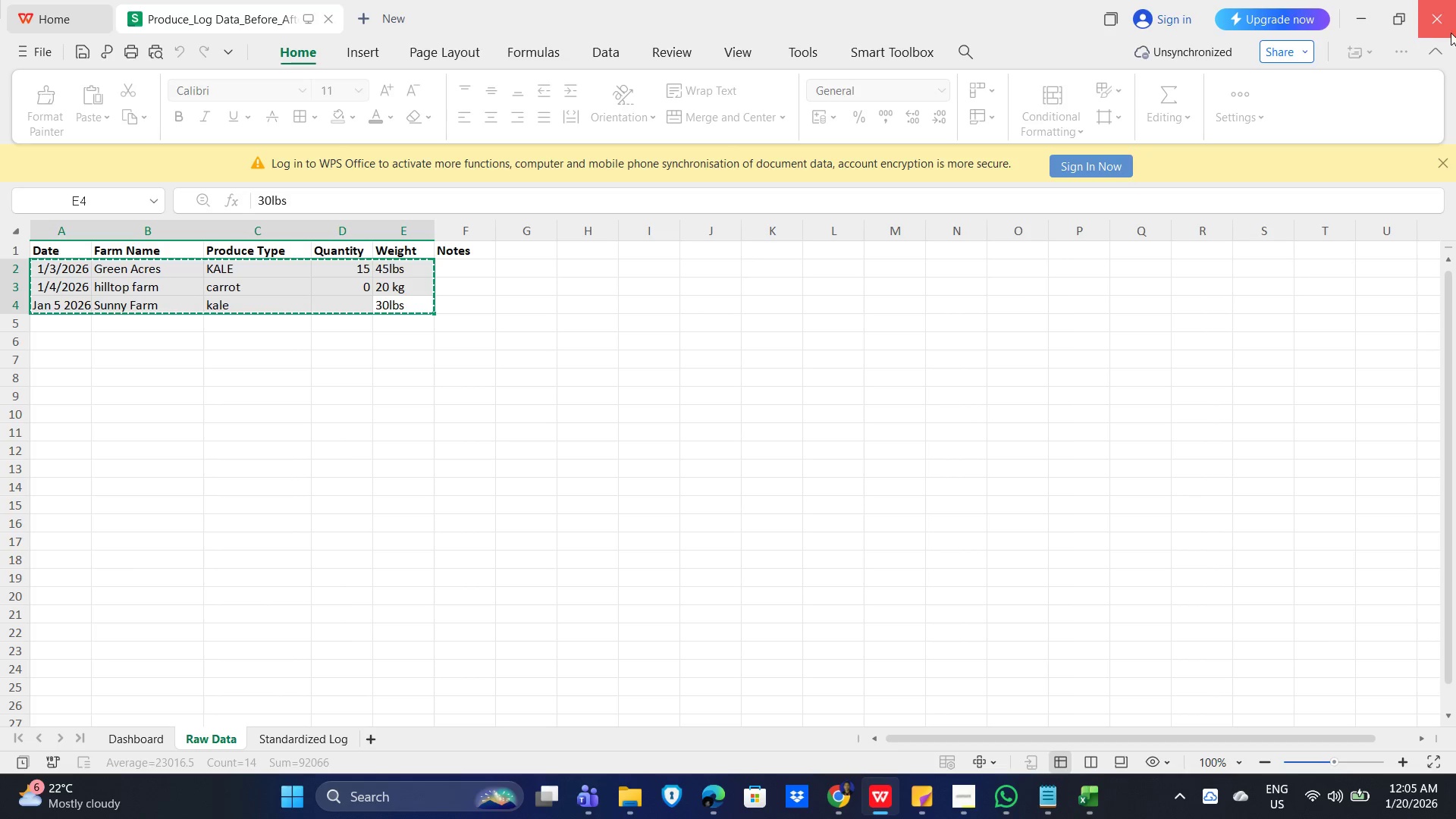 
left_click([1363, 15])
 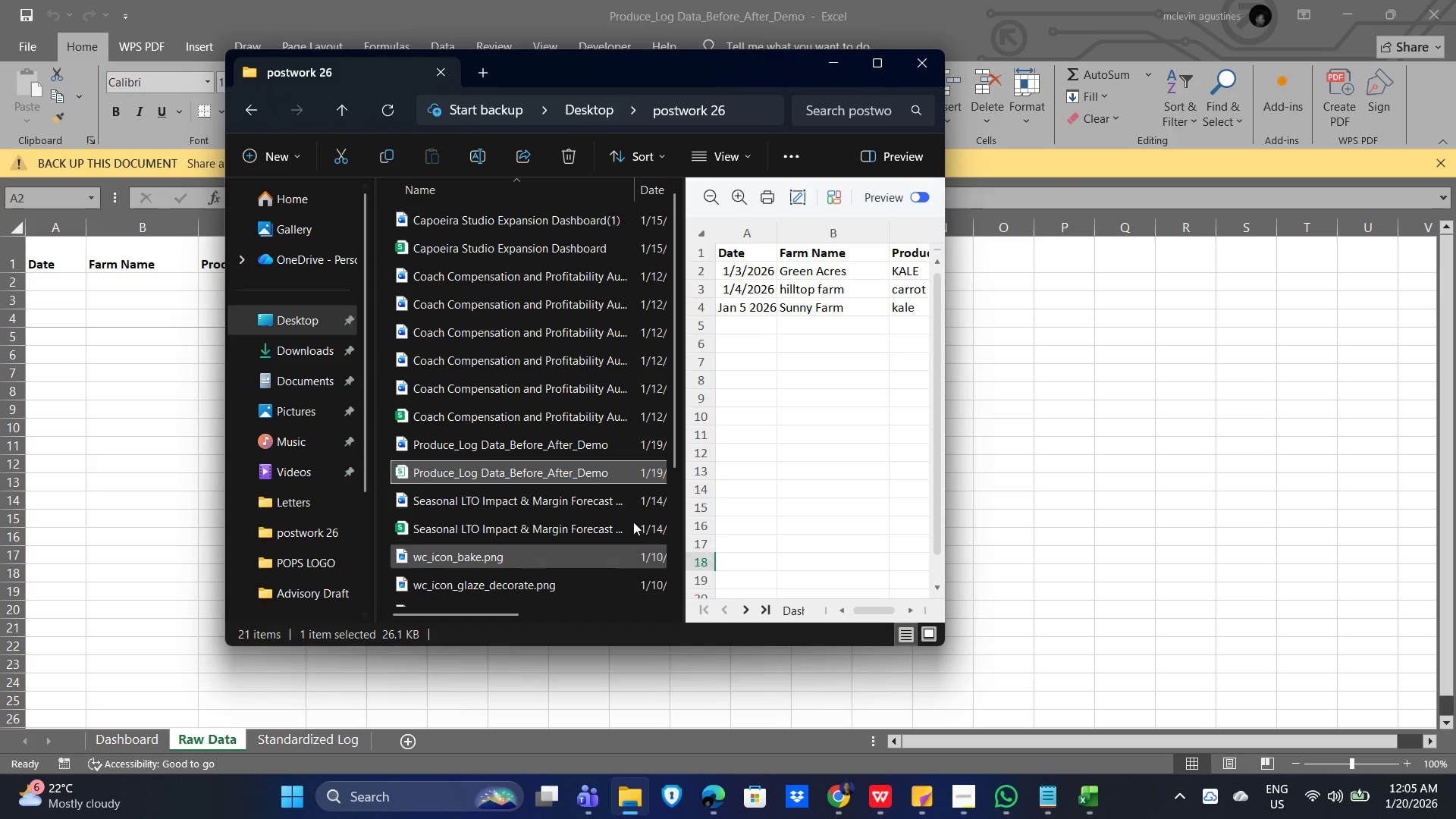 
left_click([17, 363])
 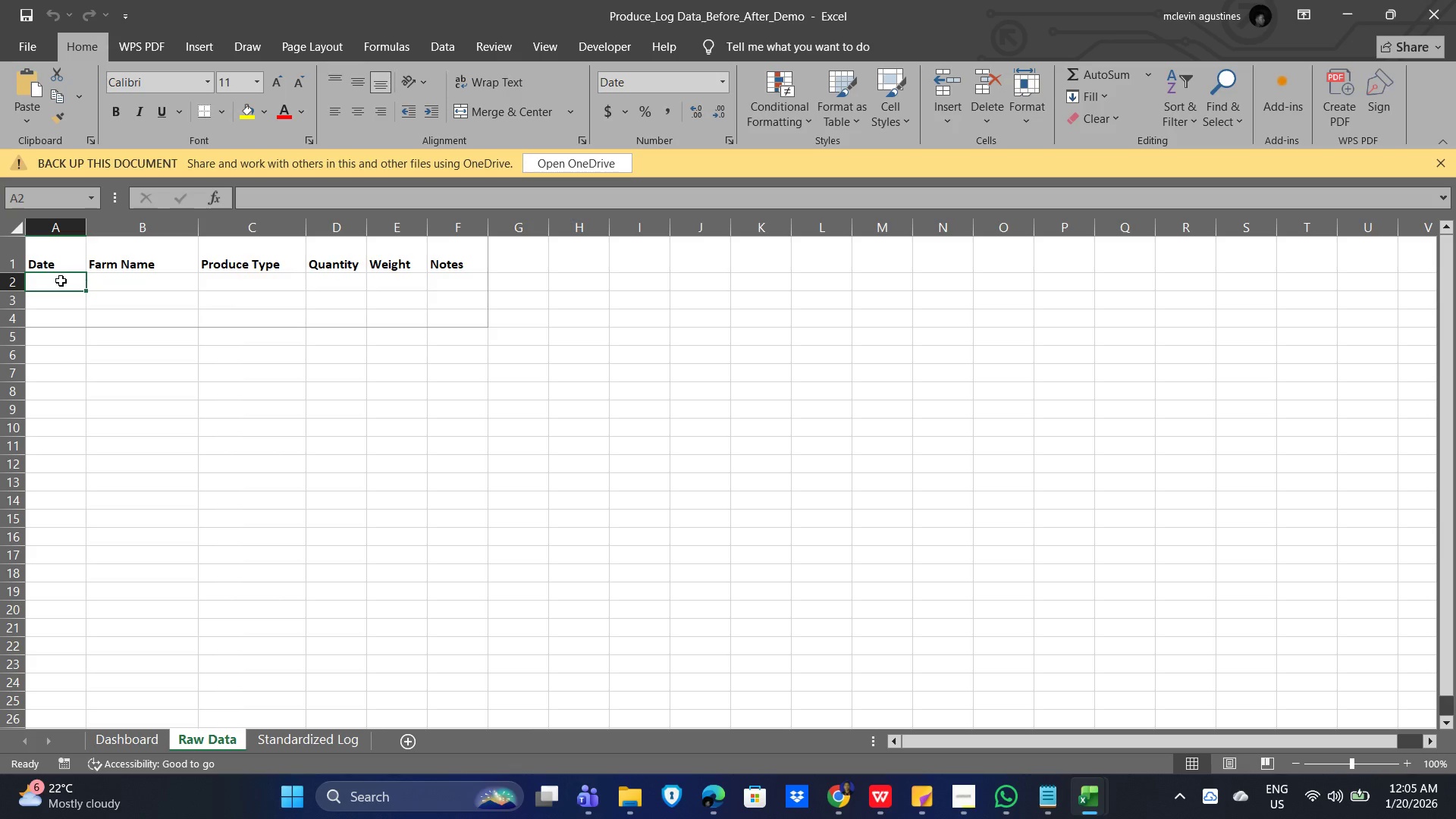 
left_click([55, 282])
 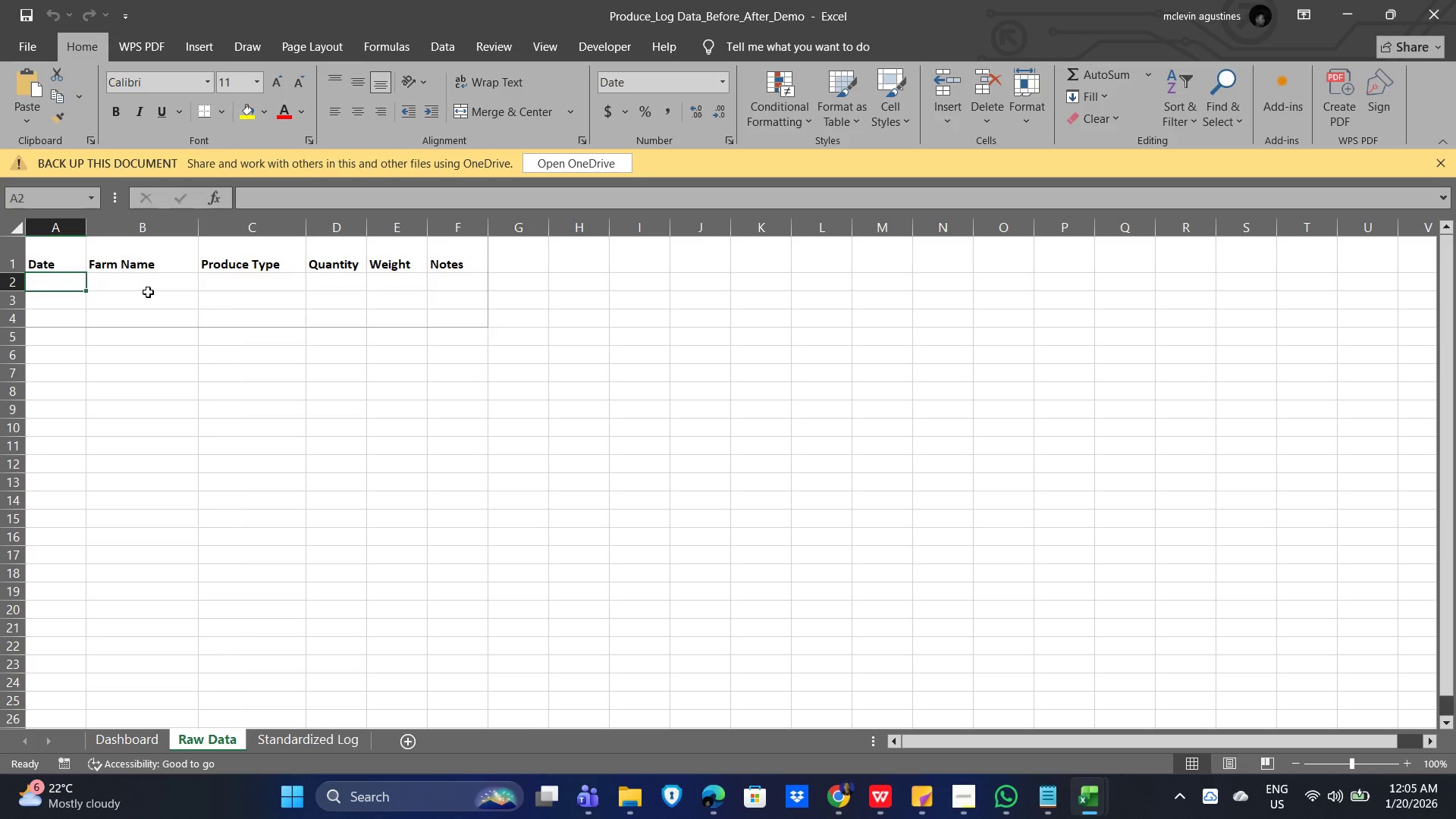 
key(Control+V)
 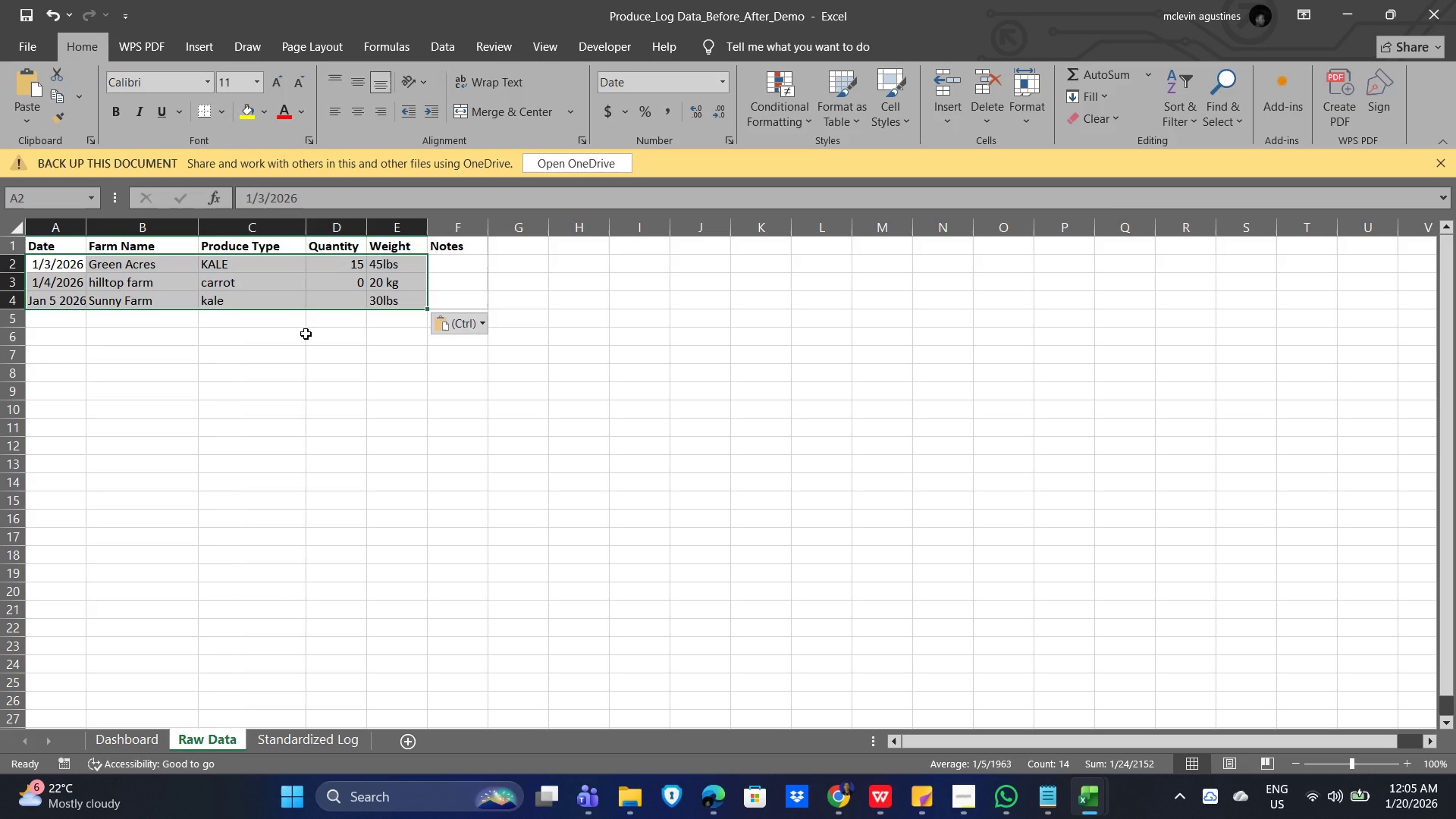 
left_click([306, 334])
 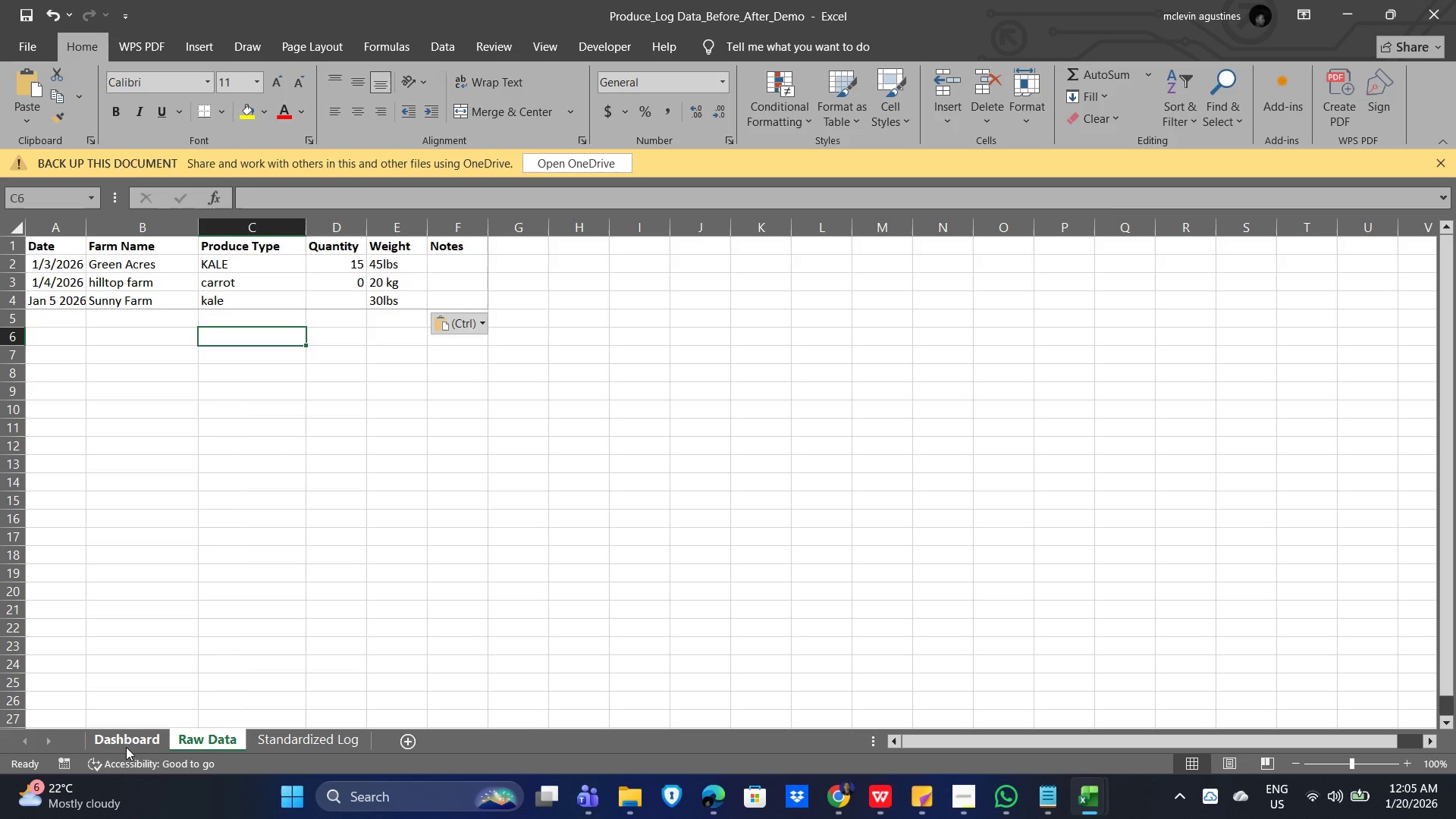 
left_click([124, 738])
 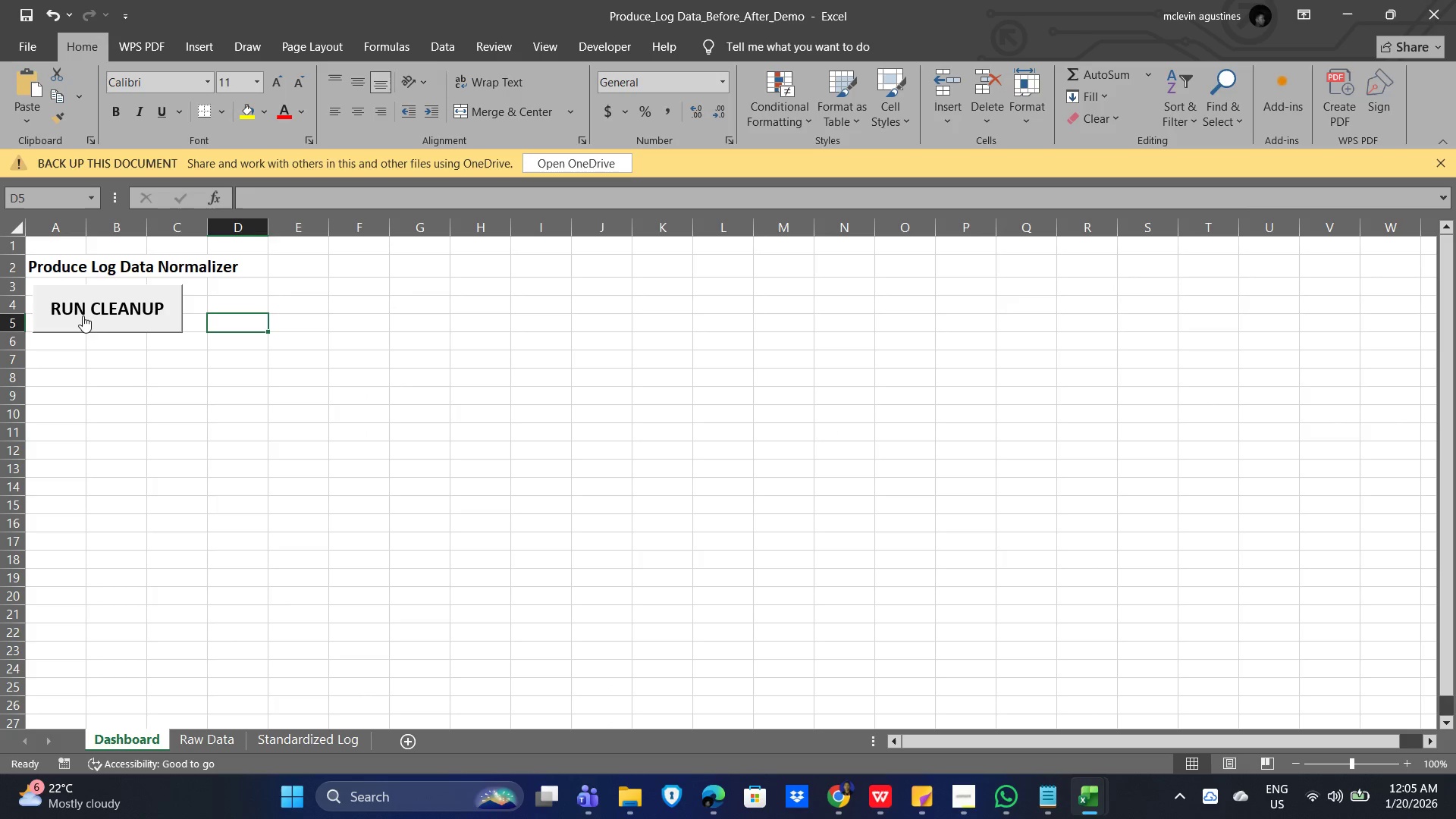 
left_click([83, 313])